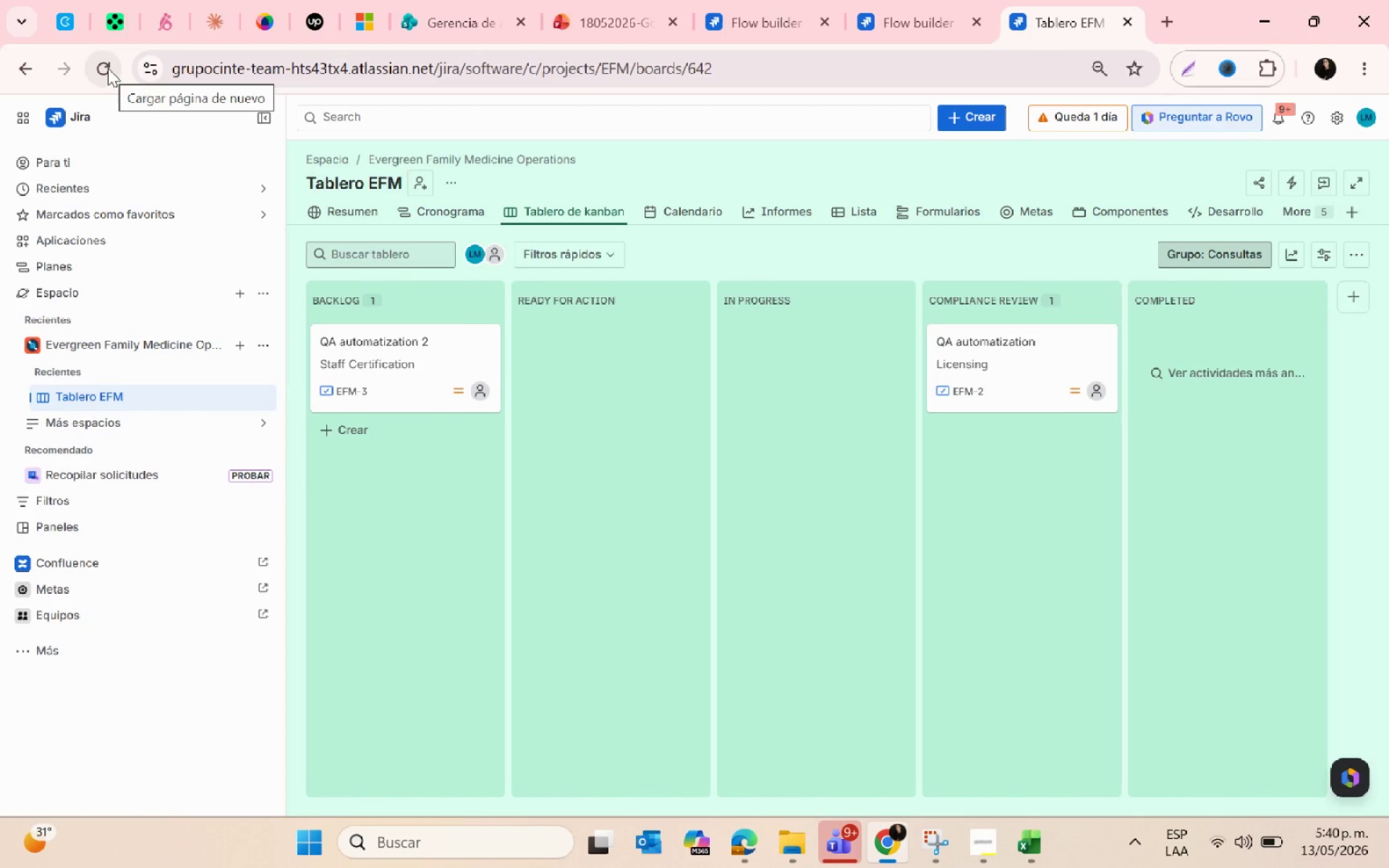 
left_click([108, 68])
 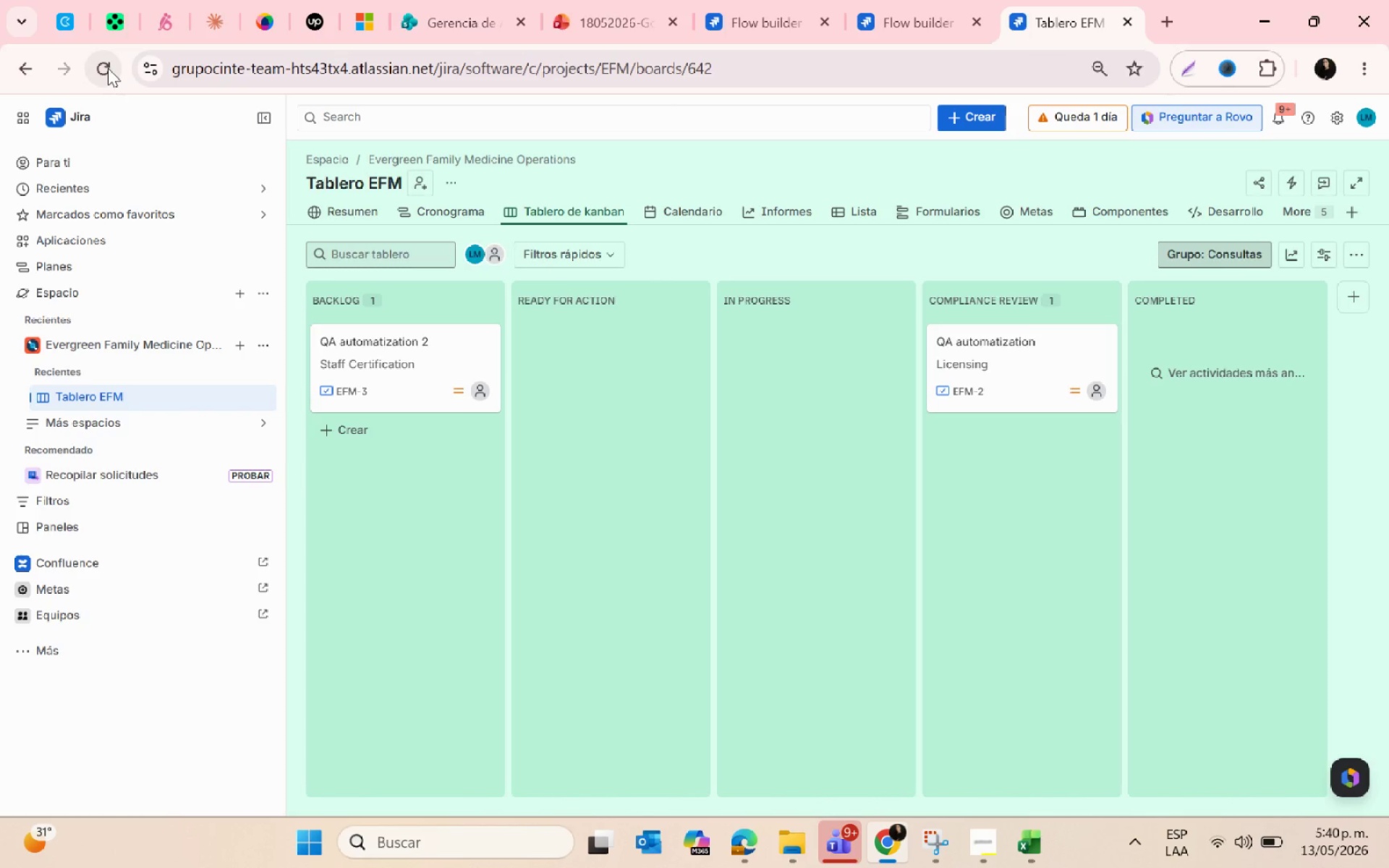 
left_click([371, 433])
 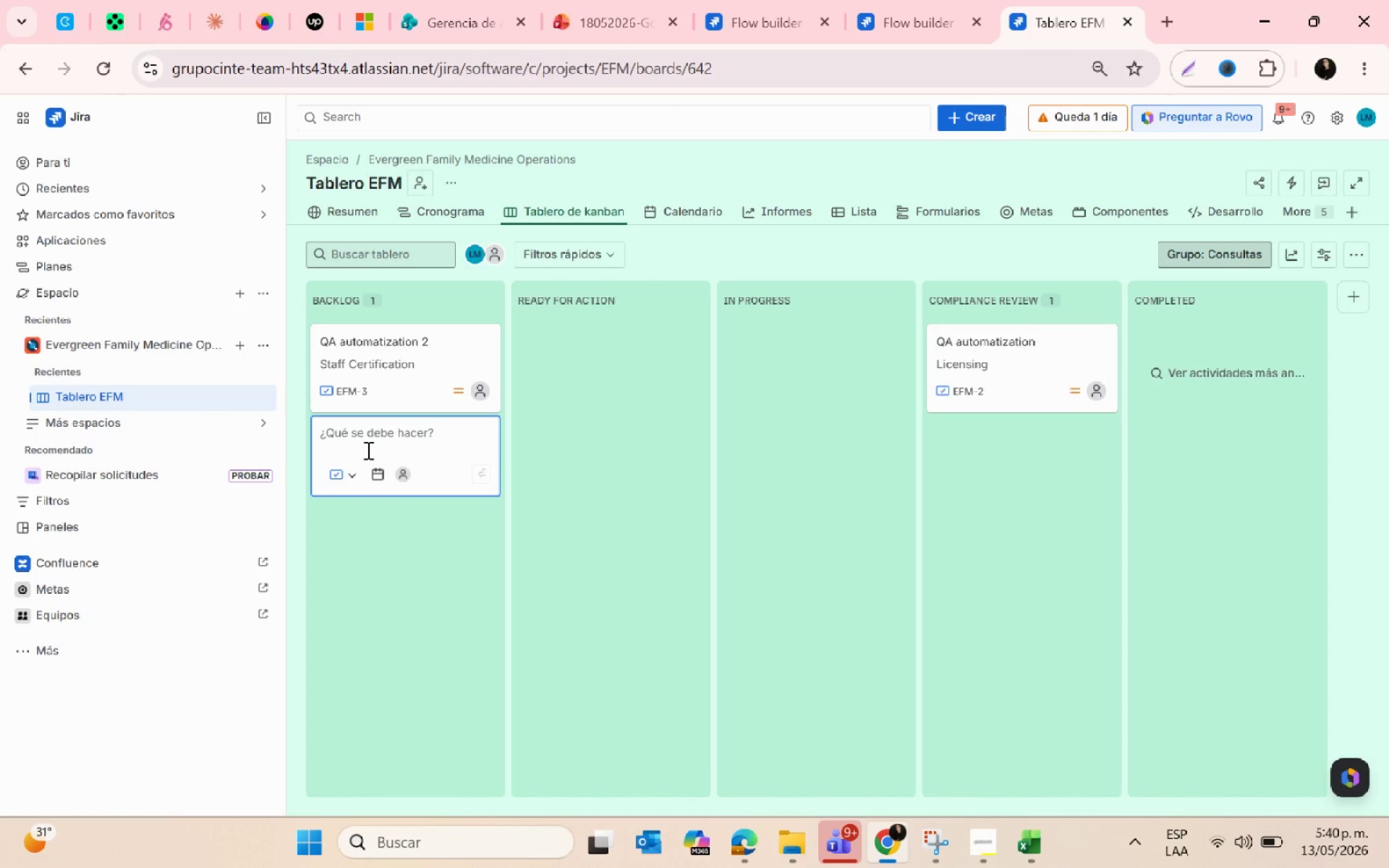 
hold_key(key=PrintScreen, duration=0.45)
 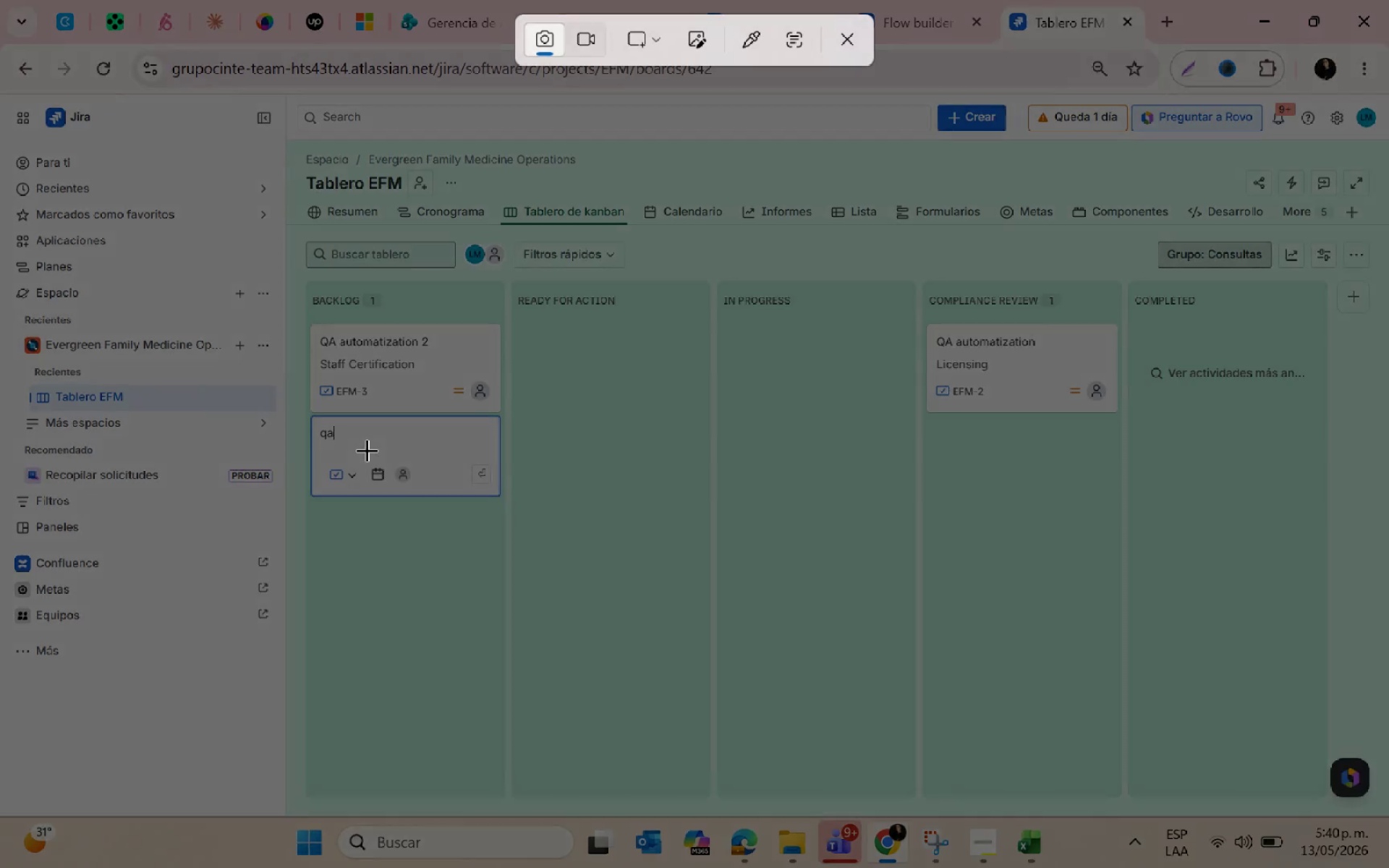 
type(qa)
key(Backspace)
key(Backspace)
key(Escape)
key(Backspace)
key(Backspace)
type(QA)
 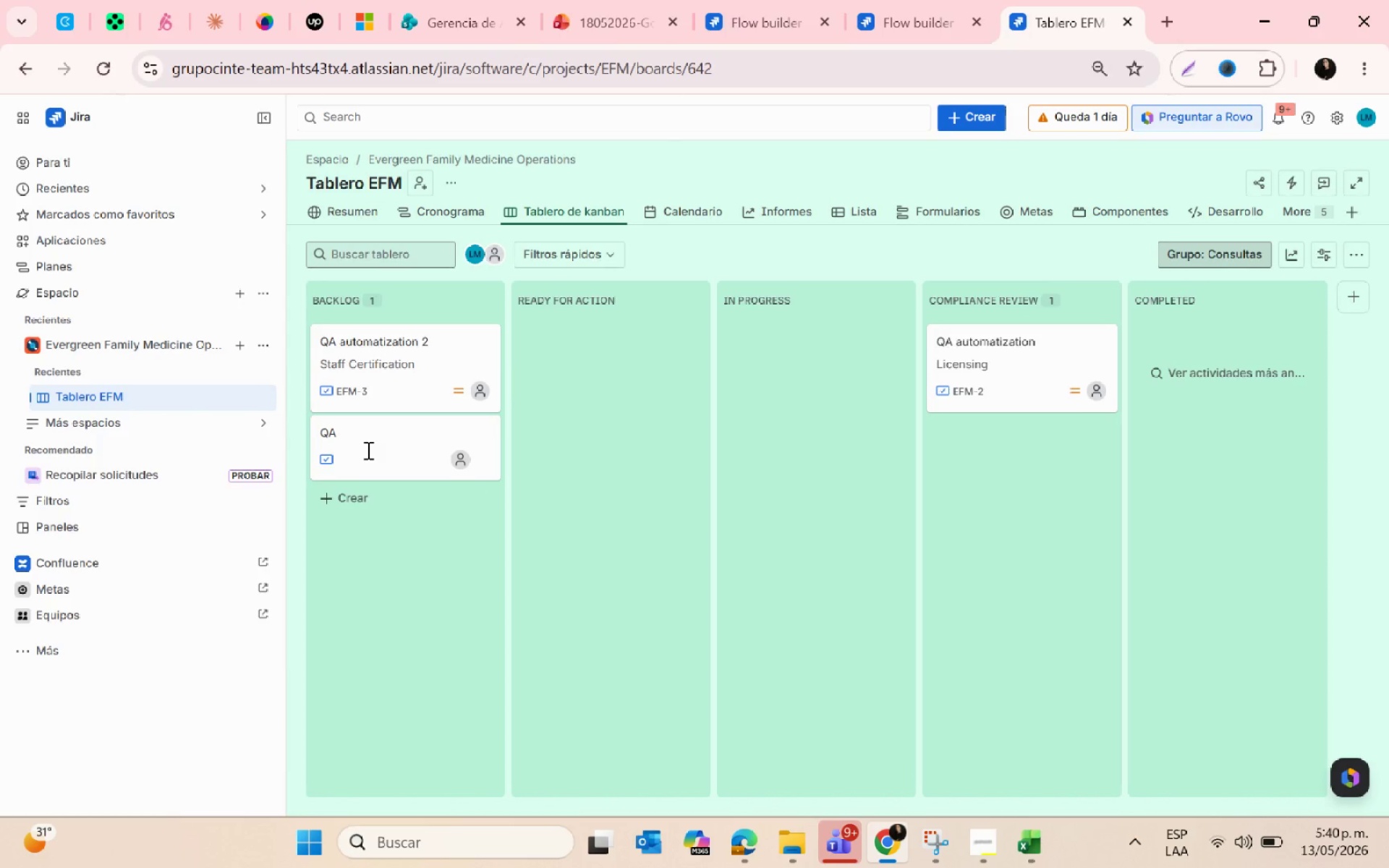 
 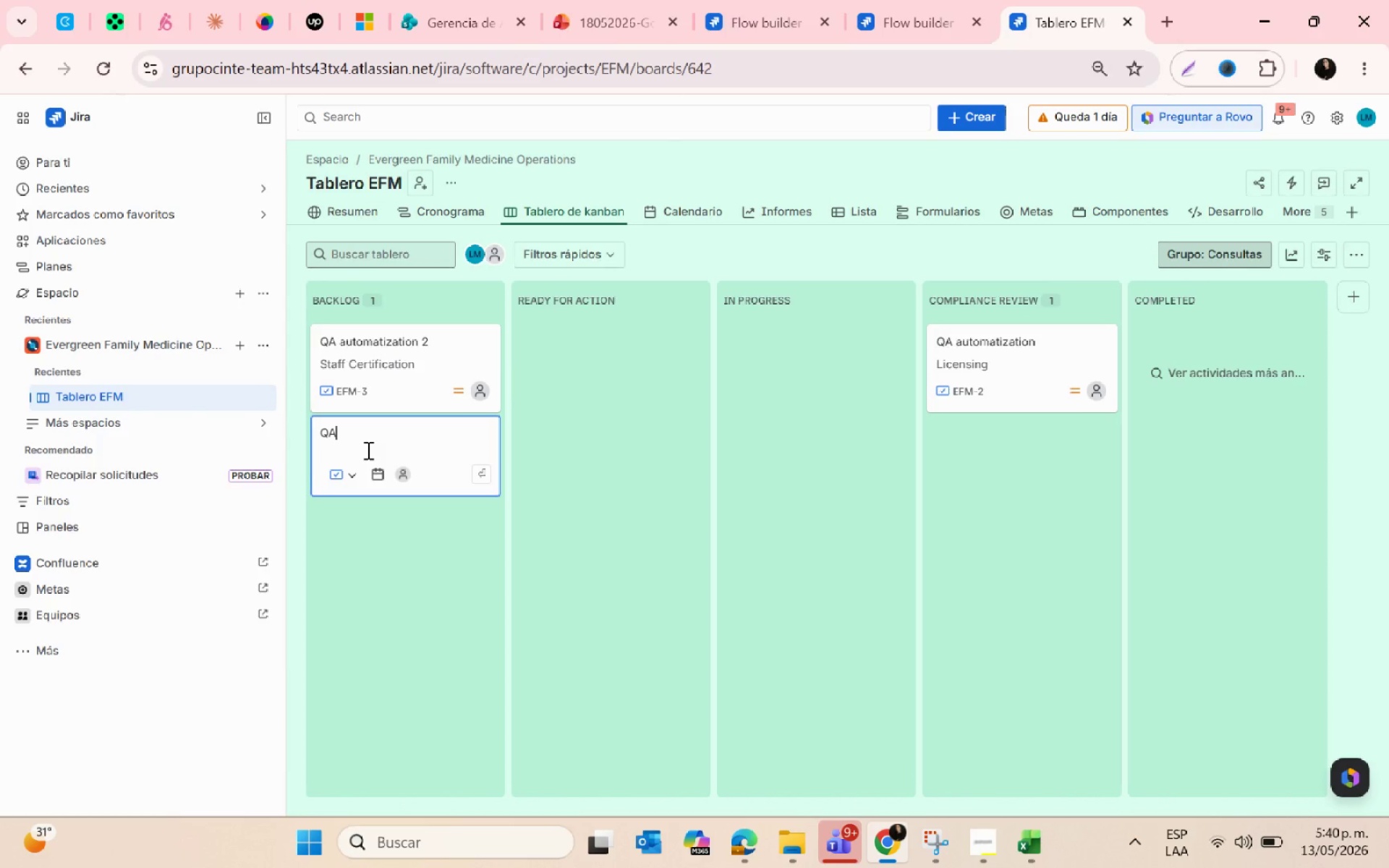 
key(Enter)
 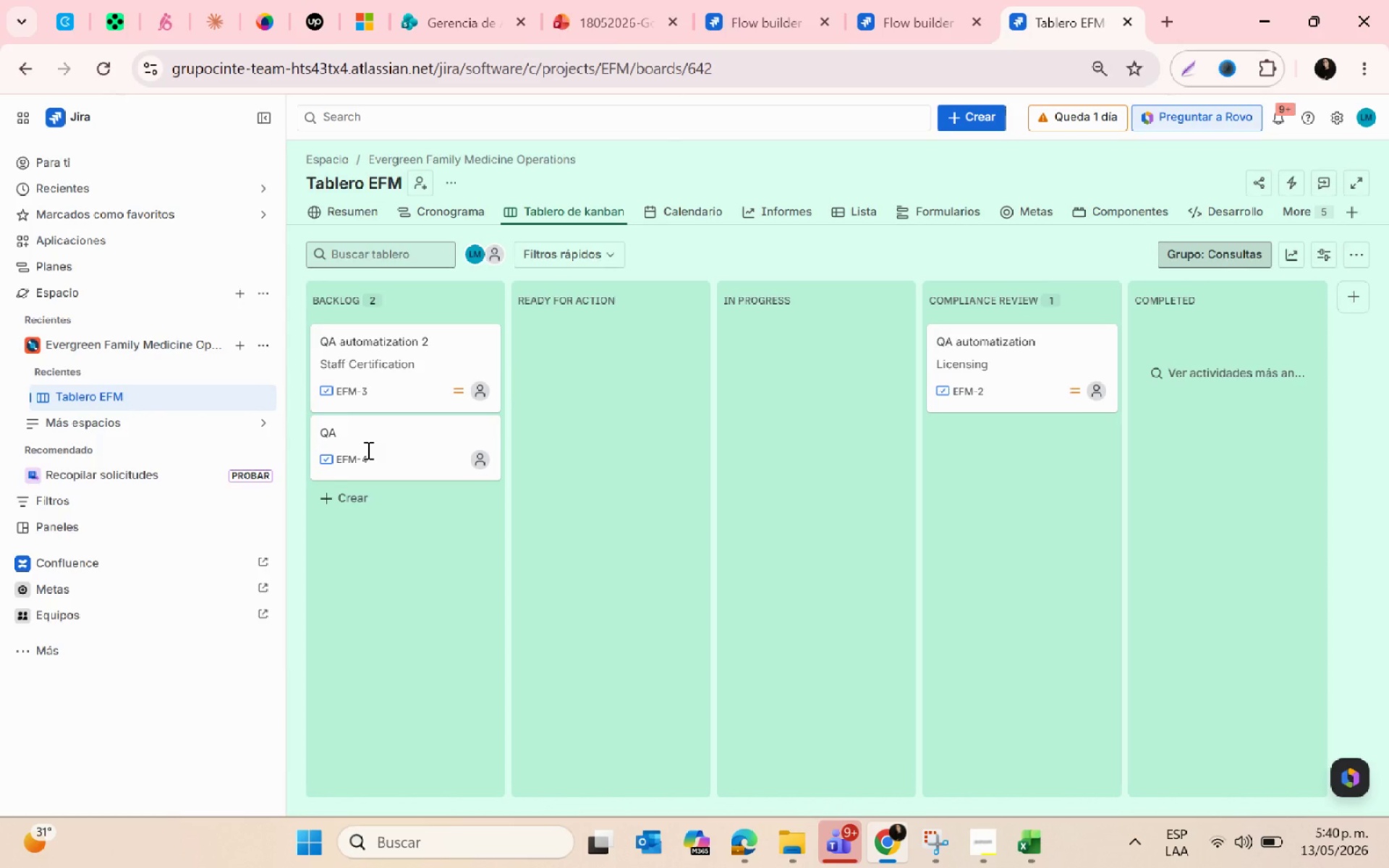 
left_click([370, 448])
 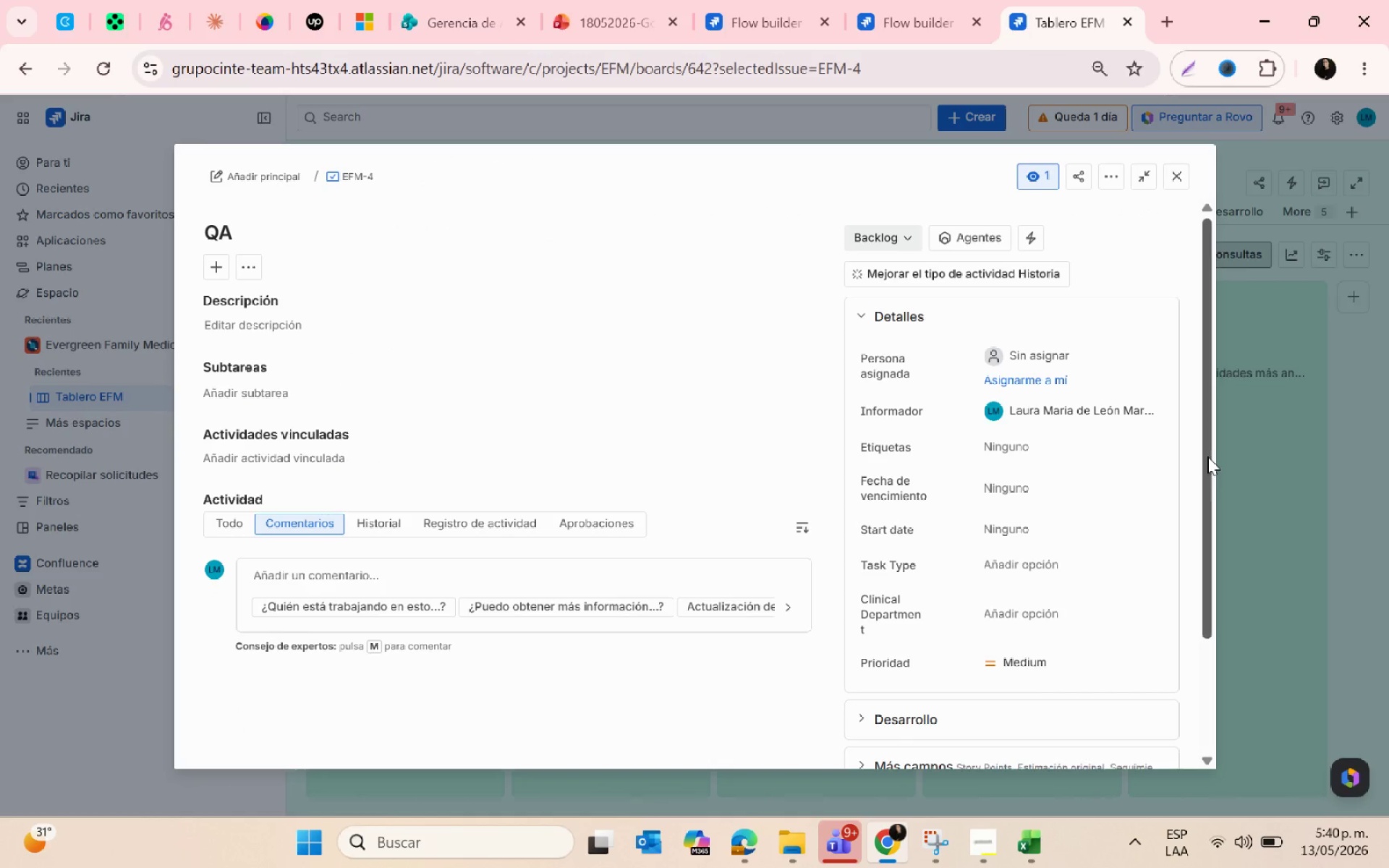 
scroll: coordinate [1065, 609], scroll_direction: down, amount: 1.0
 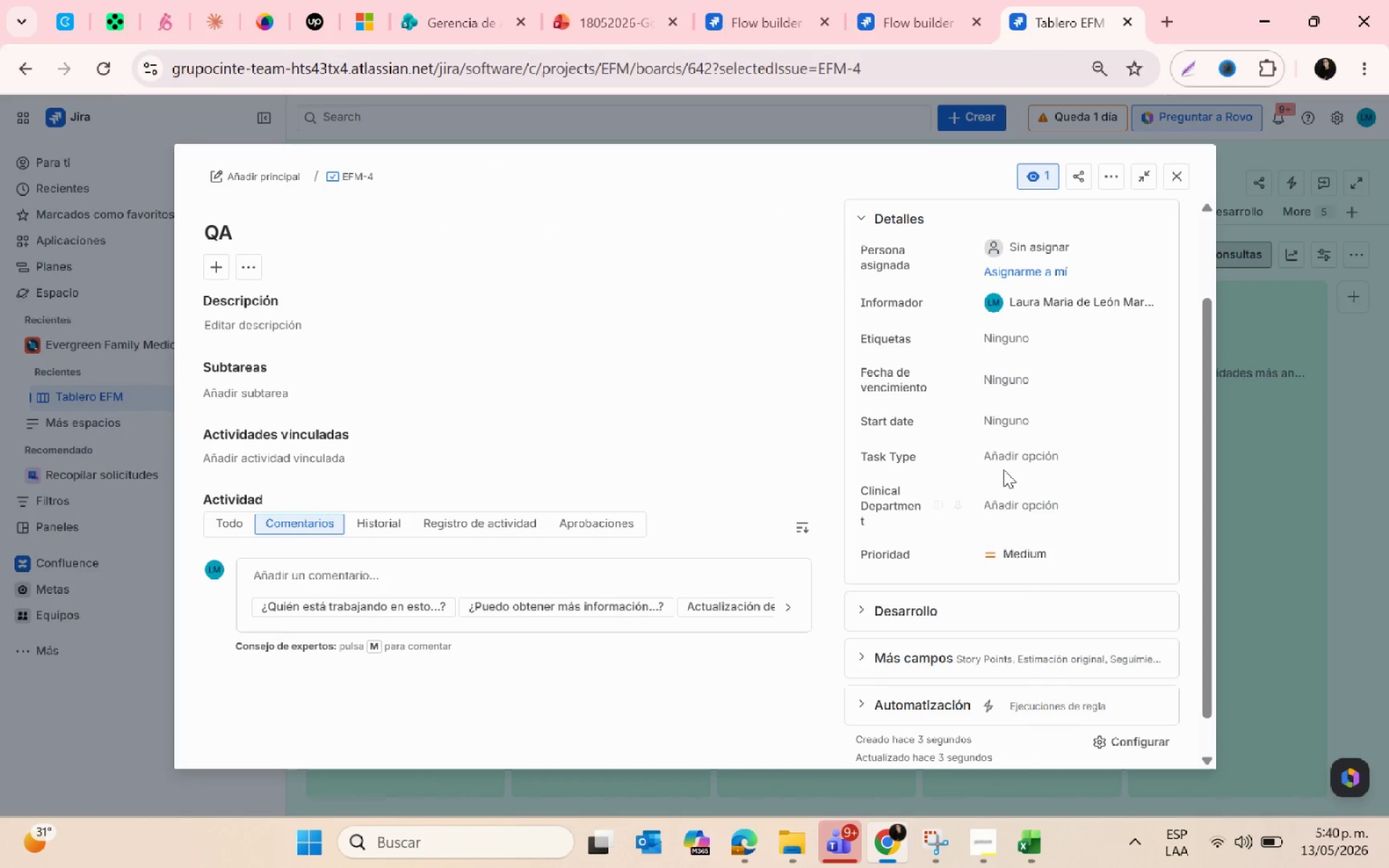 
left_click([1001, 462])
 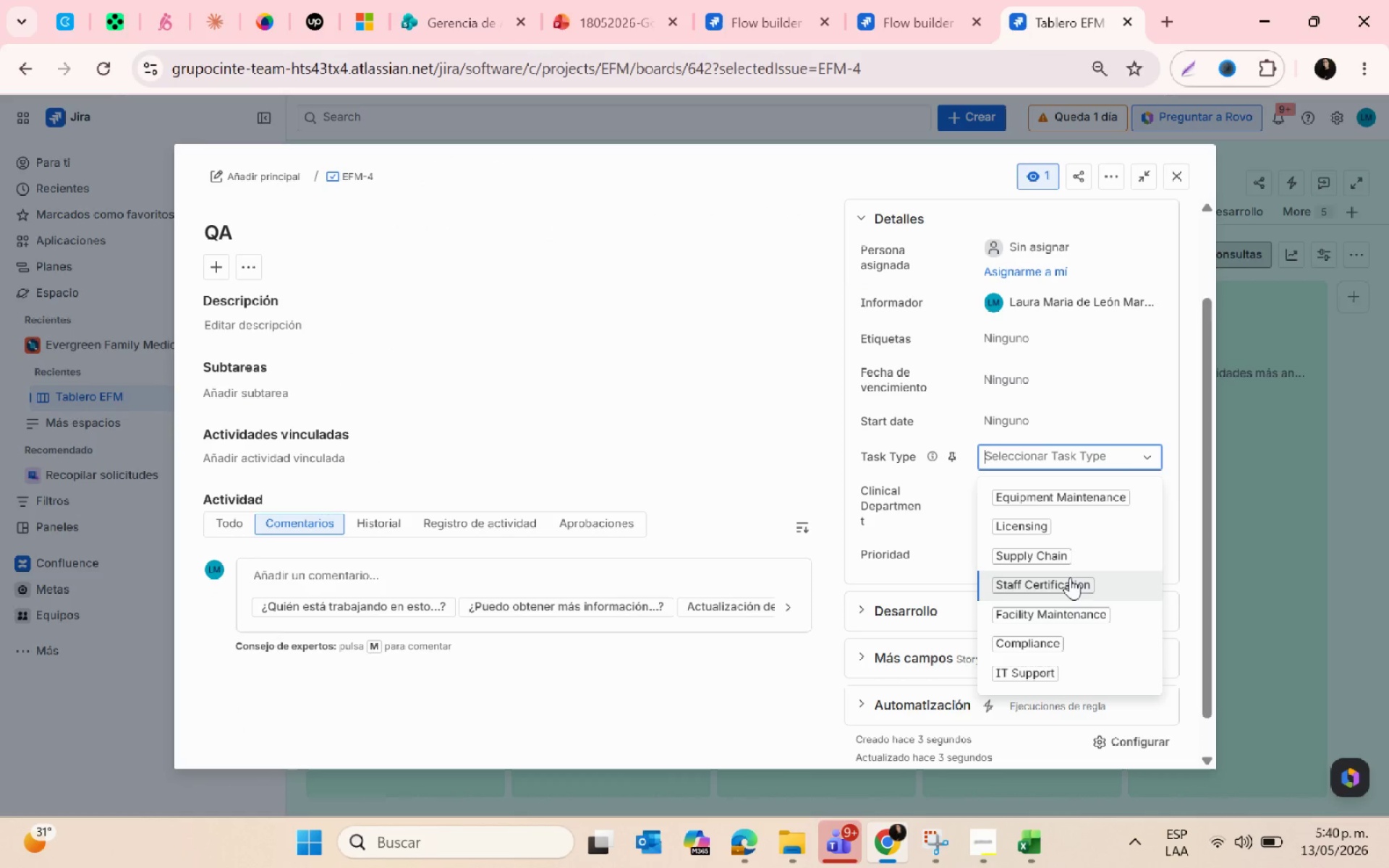 
left_click([1081, 586])
 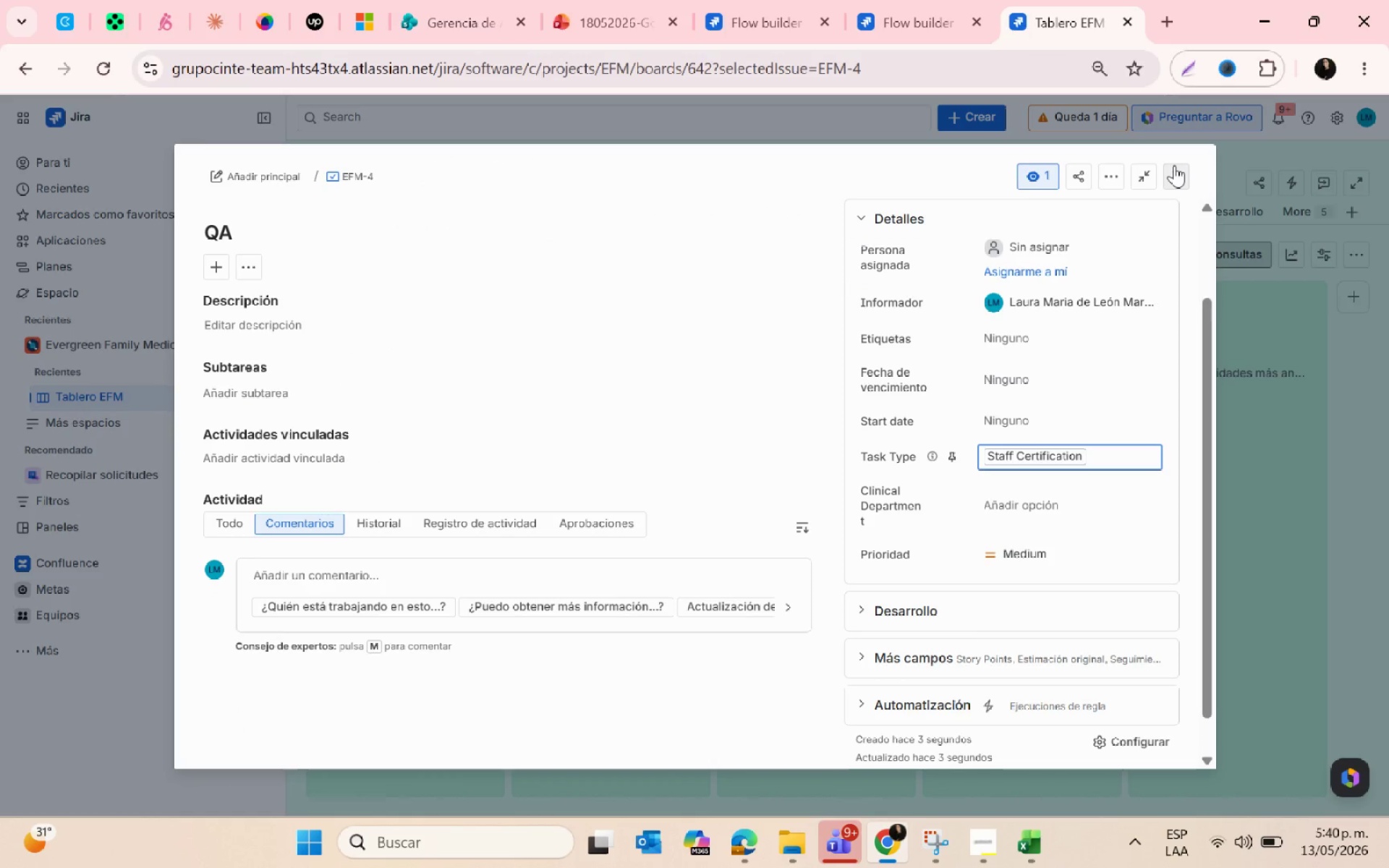 
left_click([1174, 171])
 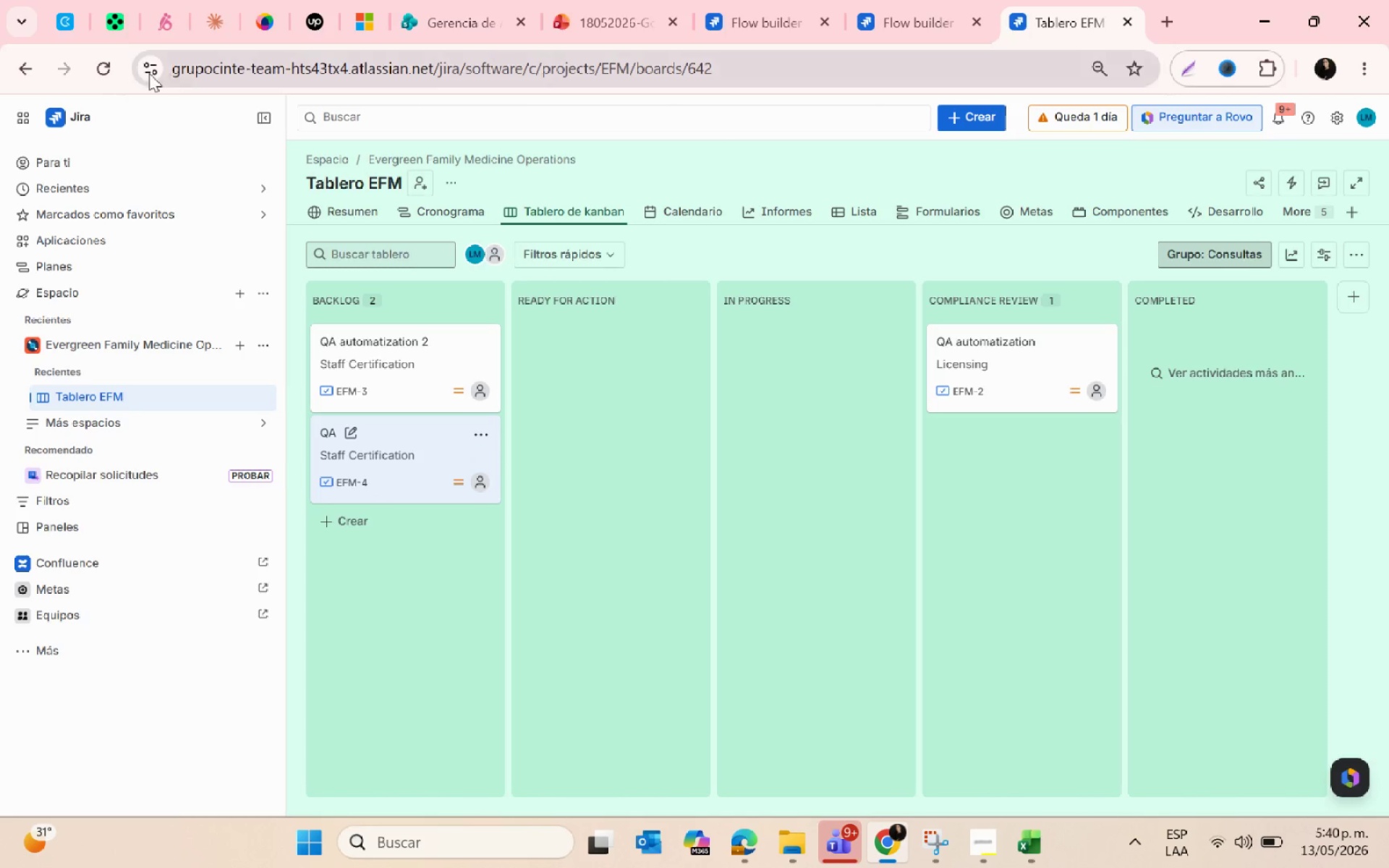 
left_click([80, 67])
 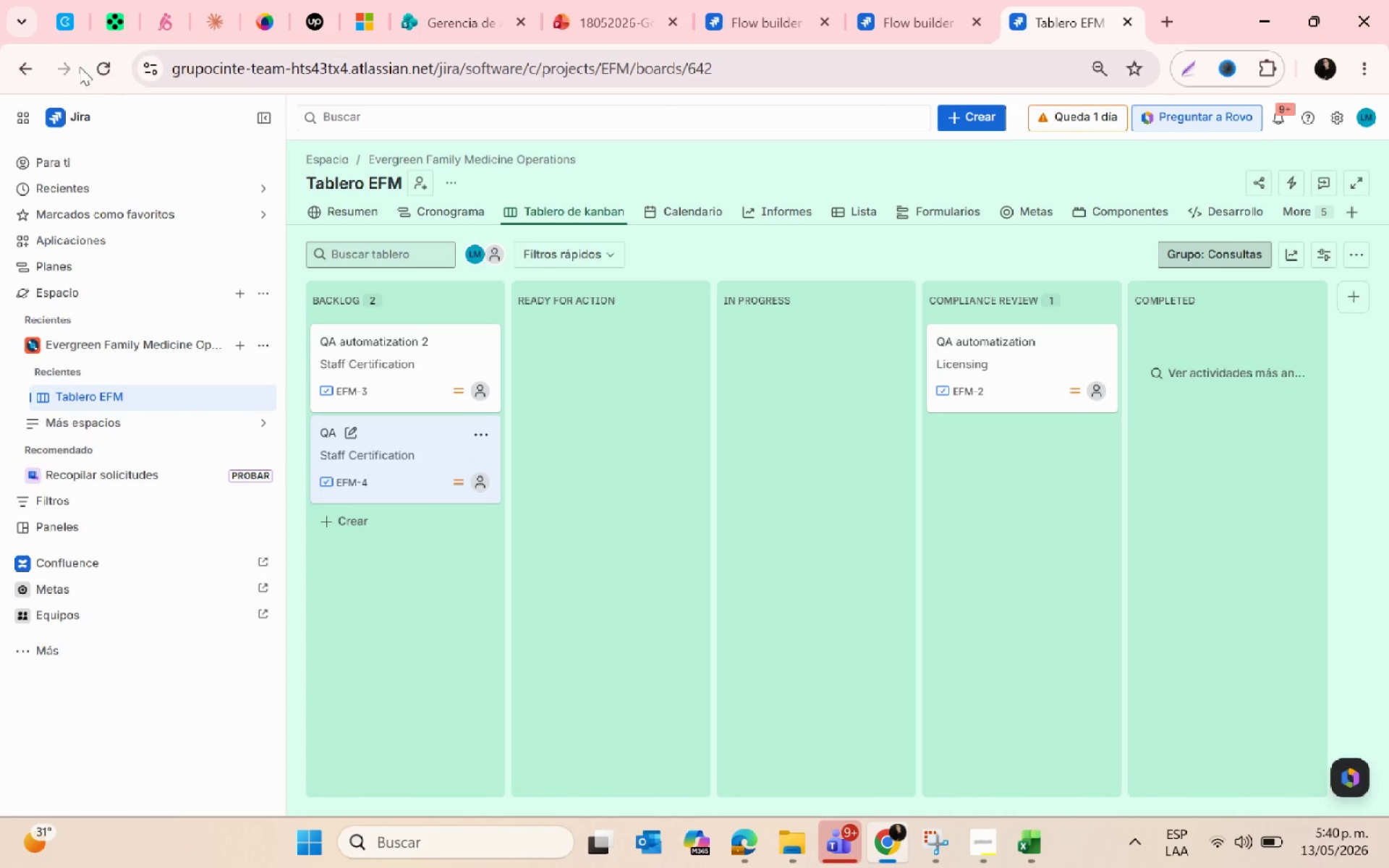 
left_click([103, 80])
 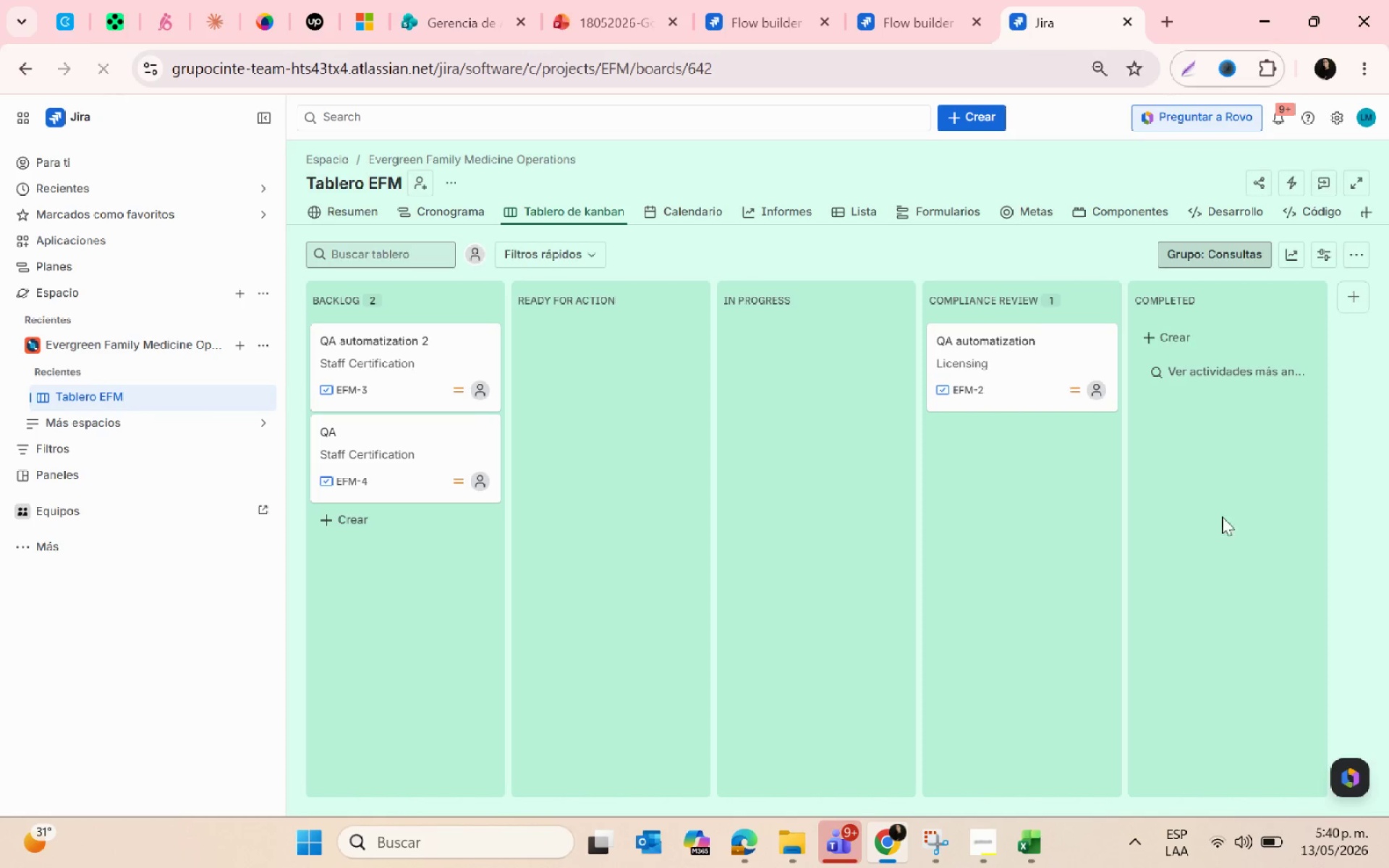 
left_click([1024, 369])
 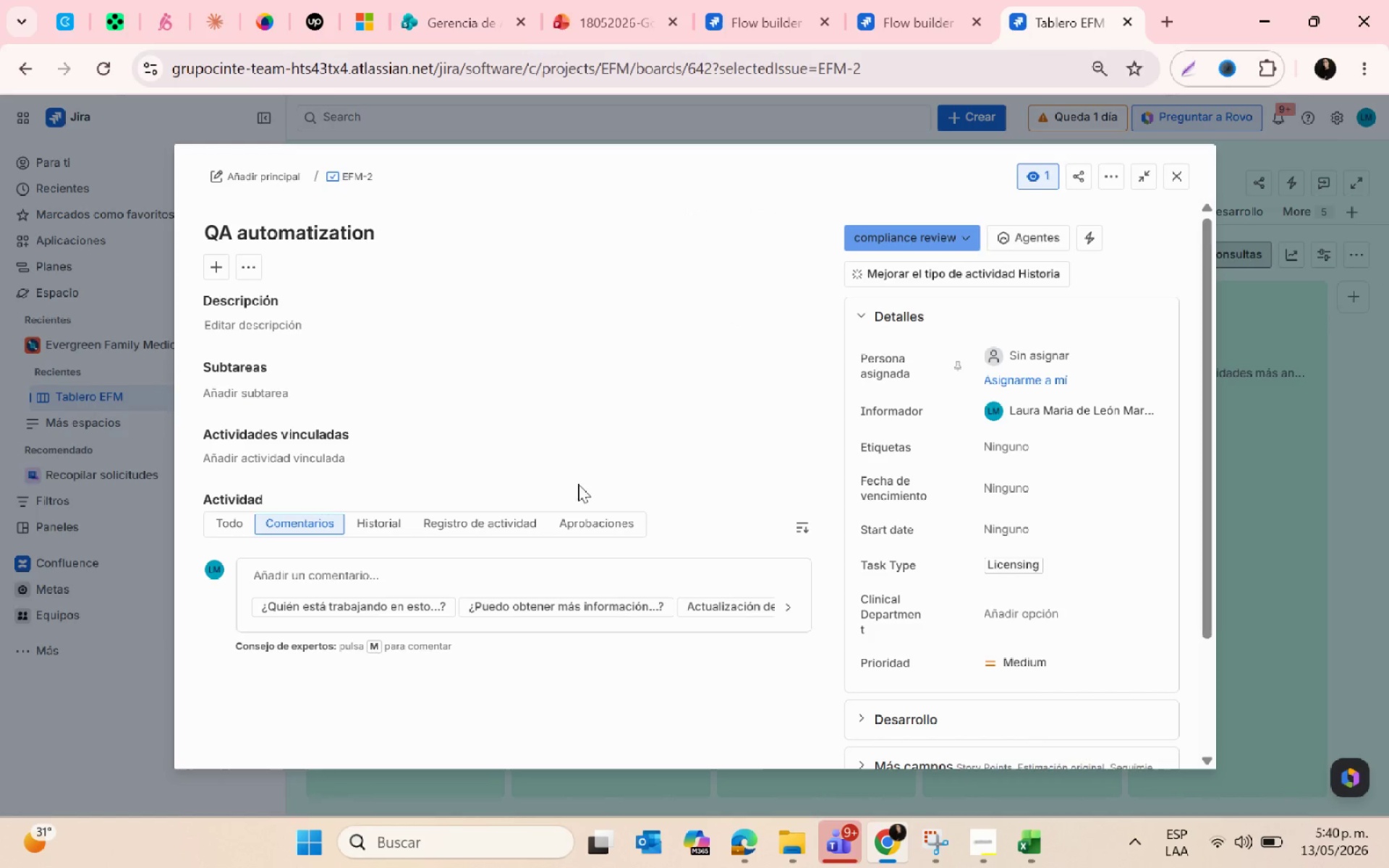 
left_click([380, 526])
 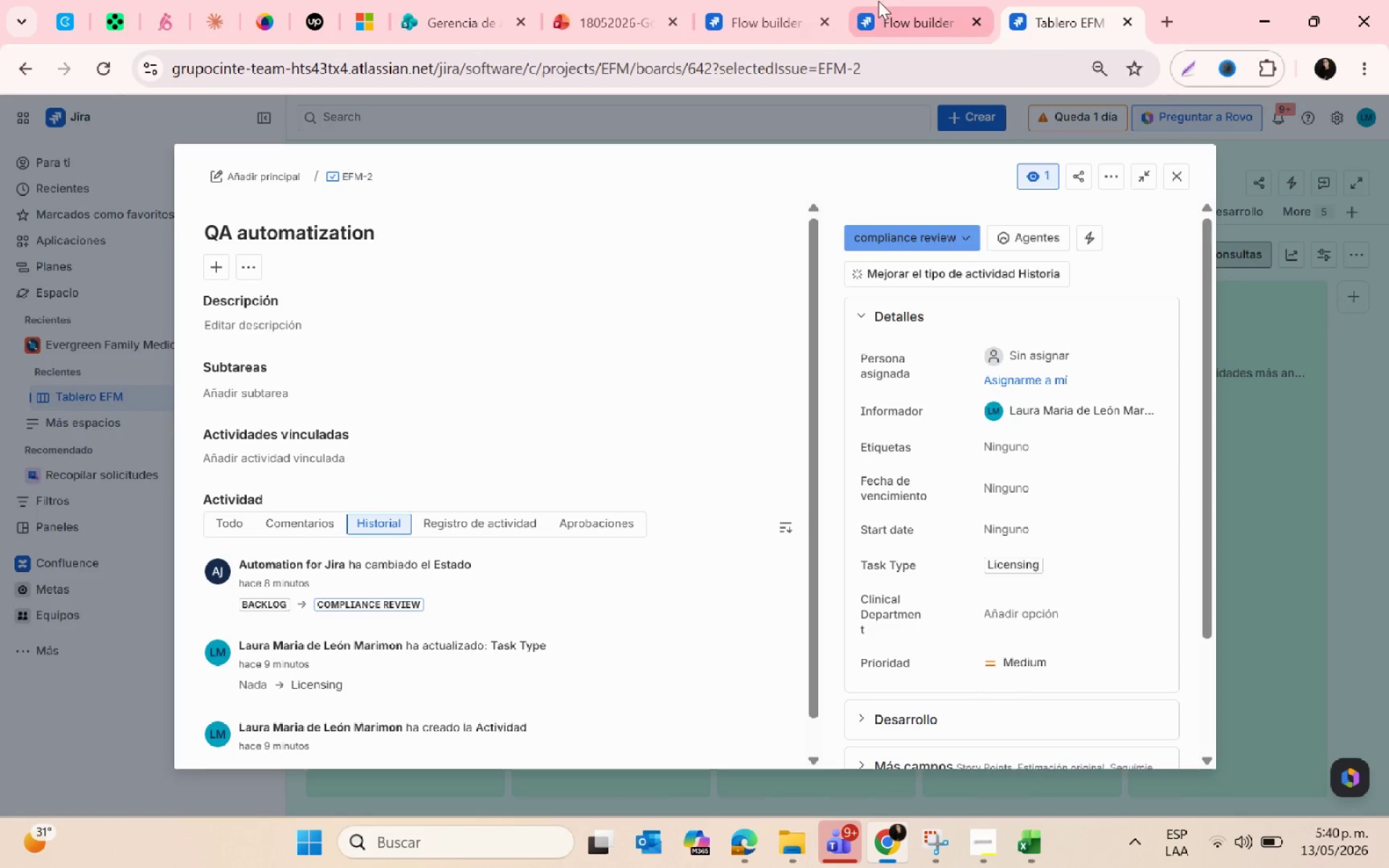 
wait(6.51)
 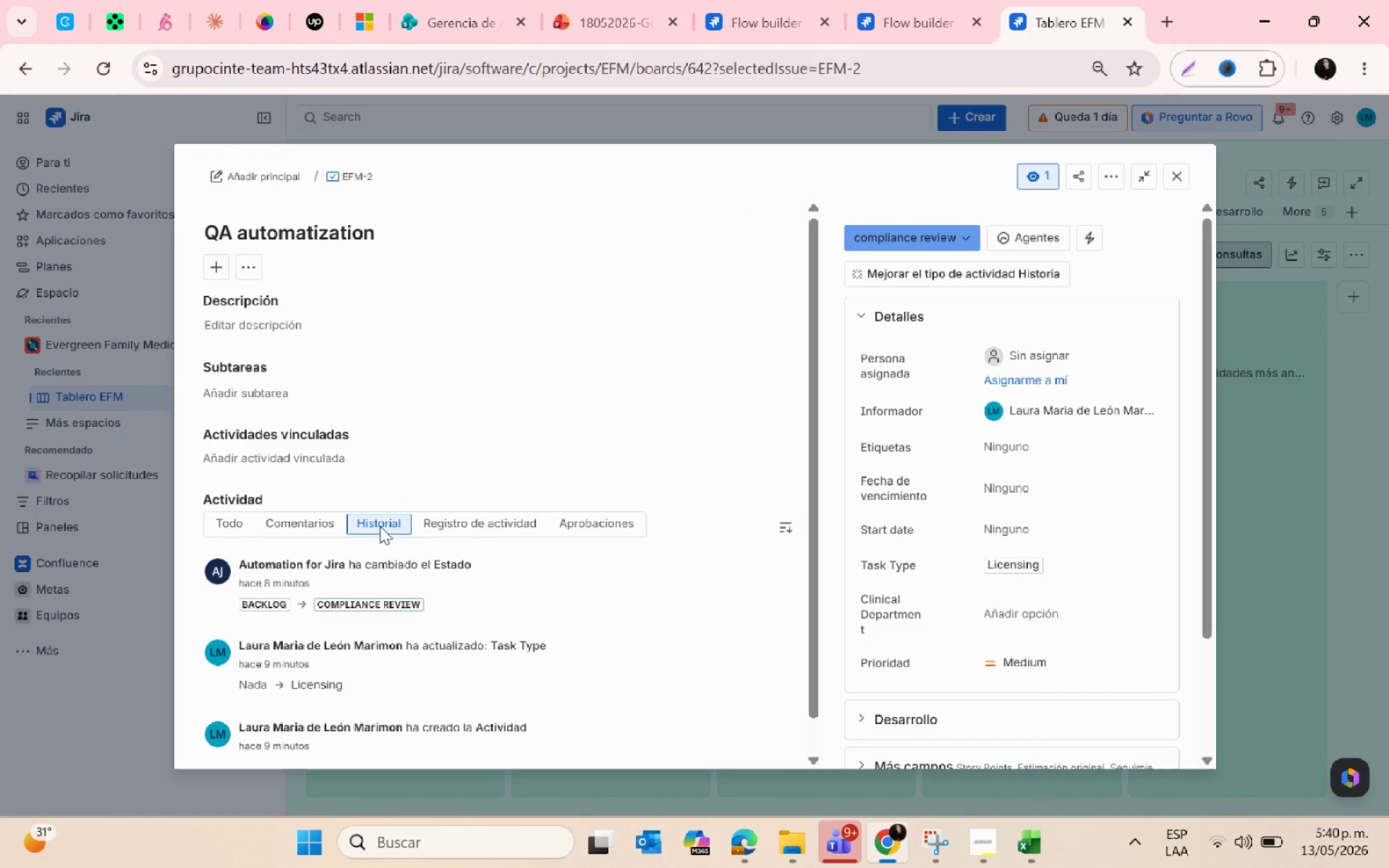 
left_click([802, 0])
 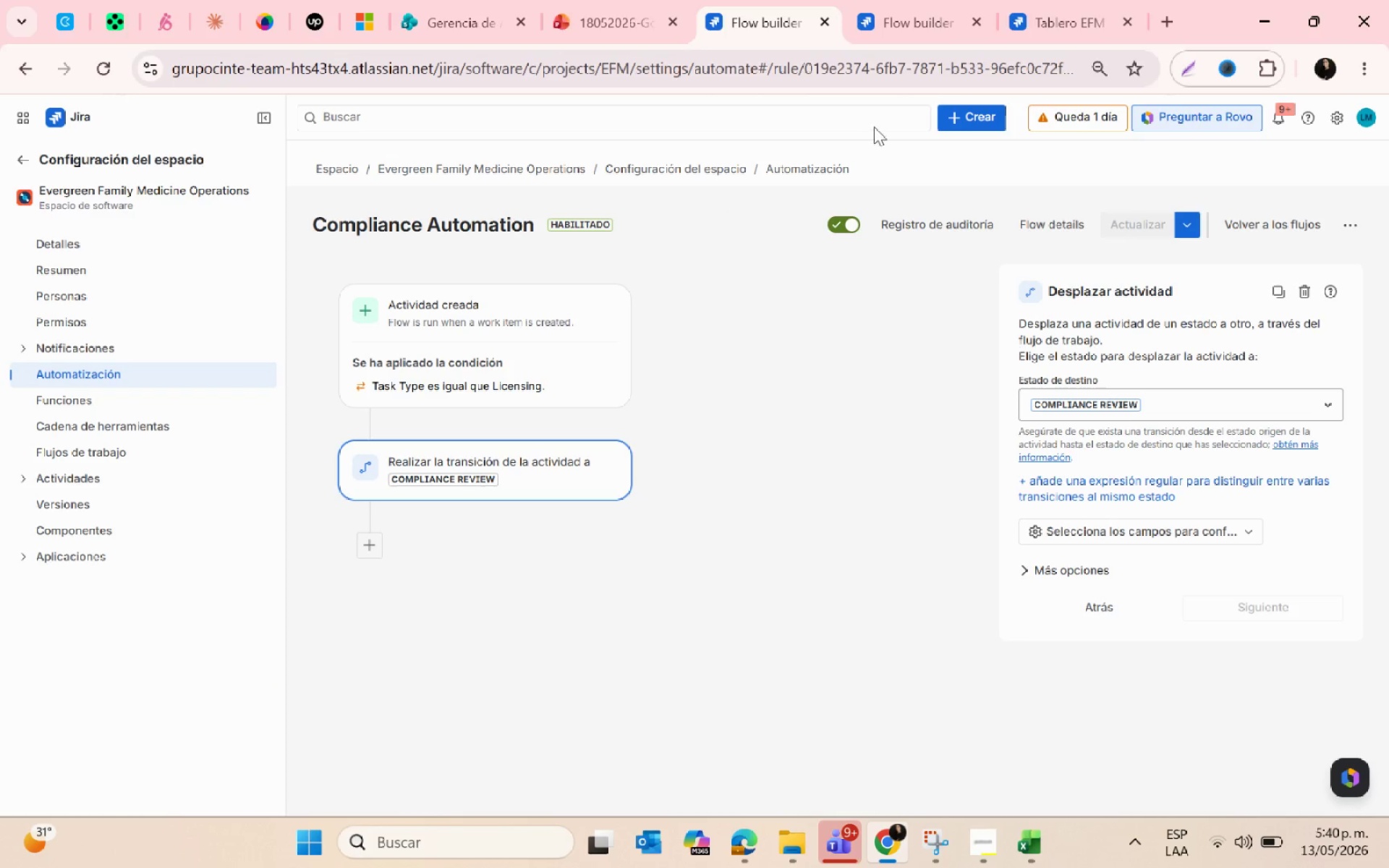 
left_click([905, 1])
 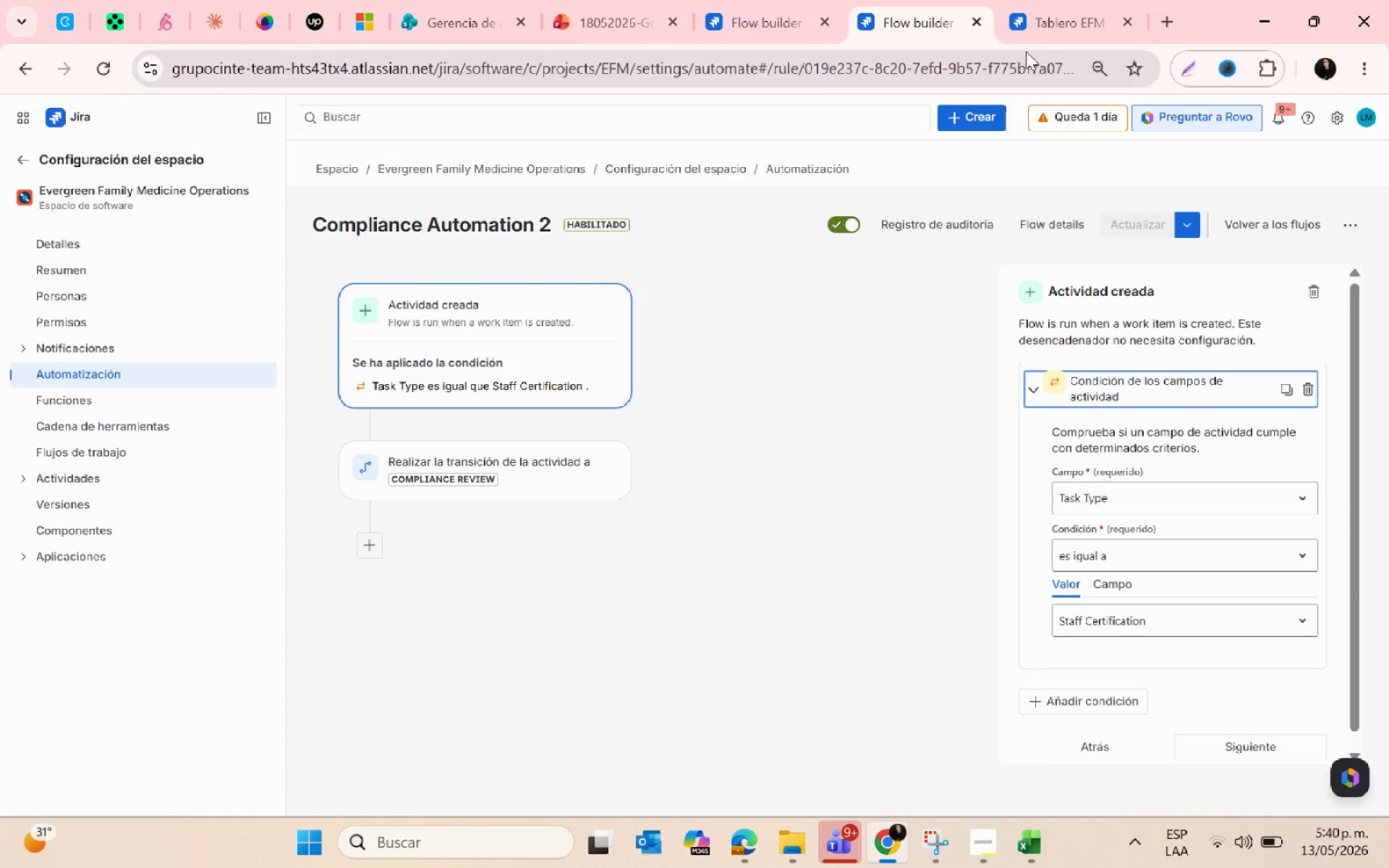 
left_click([1071, 0])
 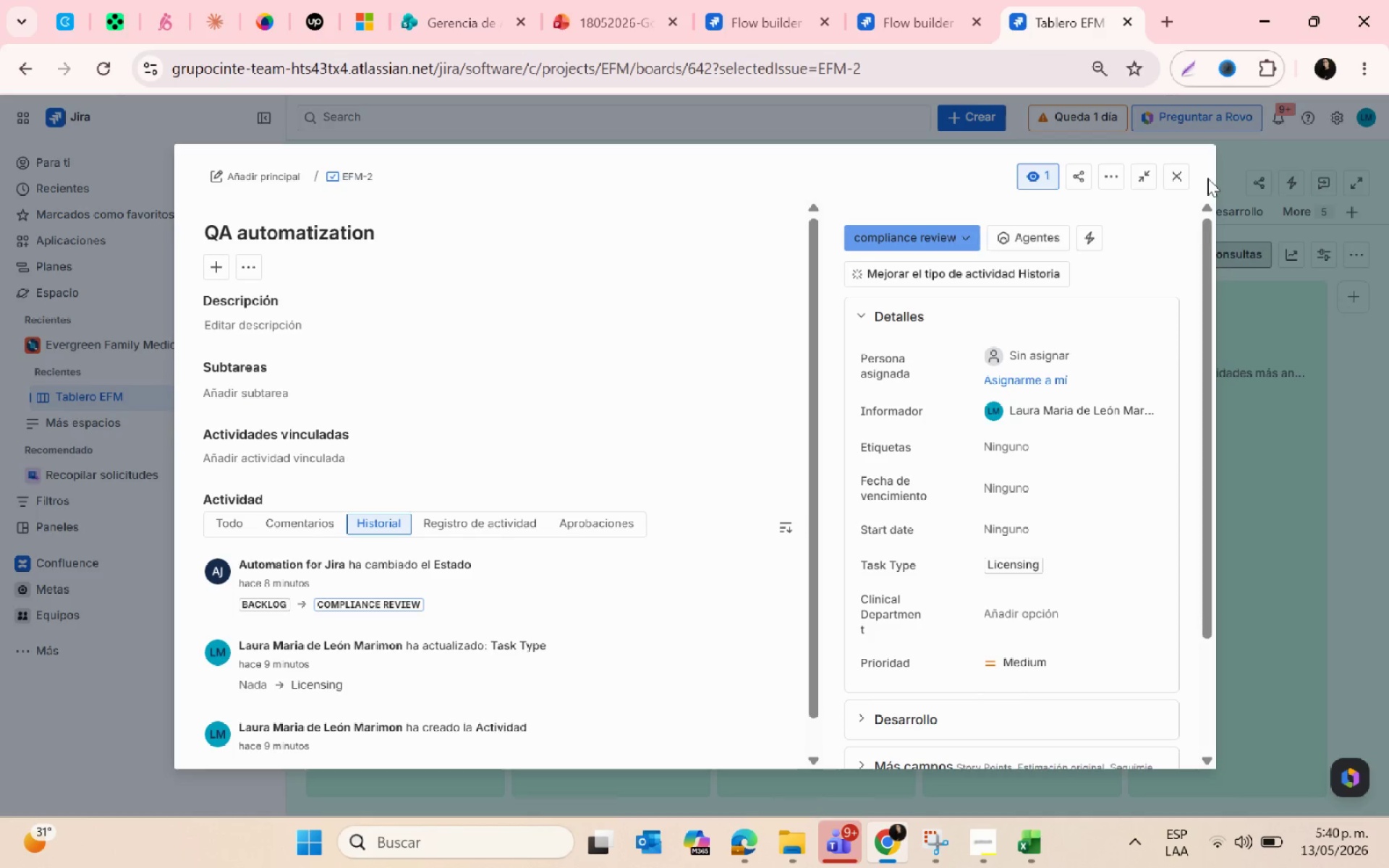 
left_click([1178, 176])
 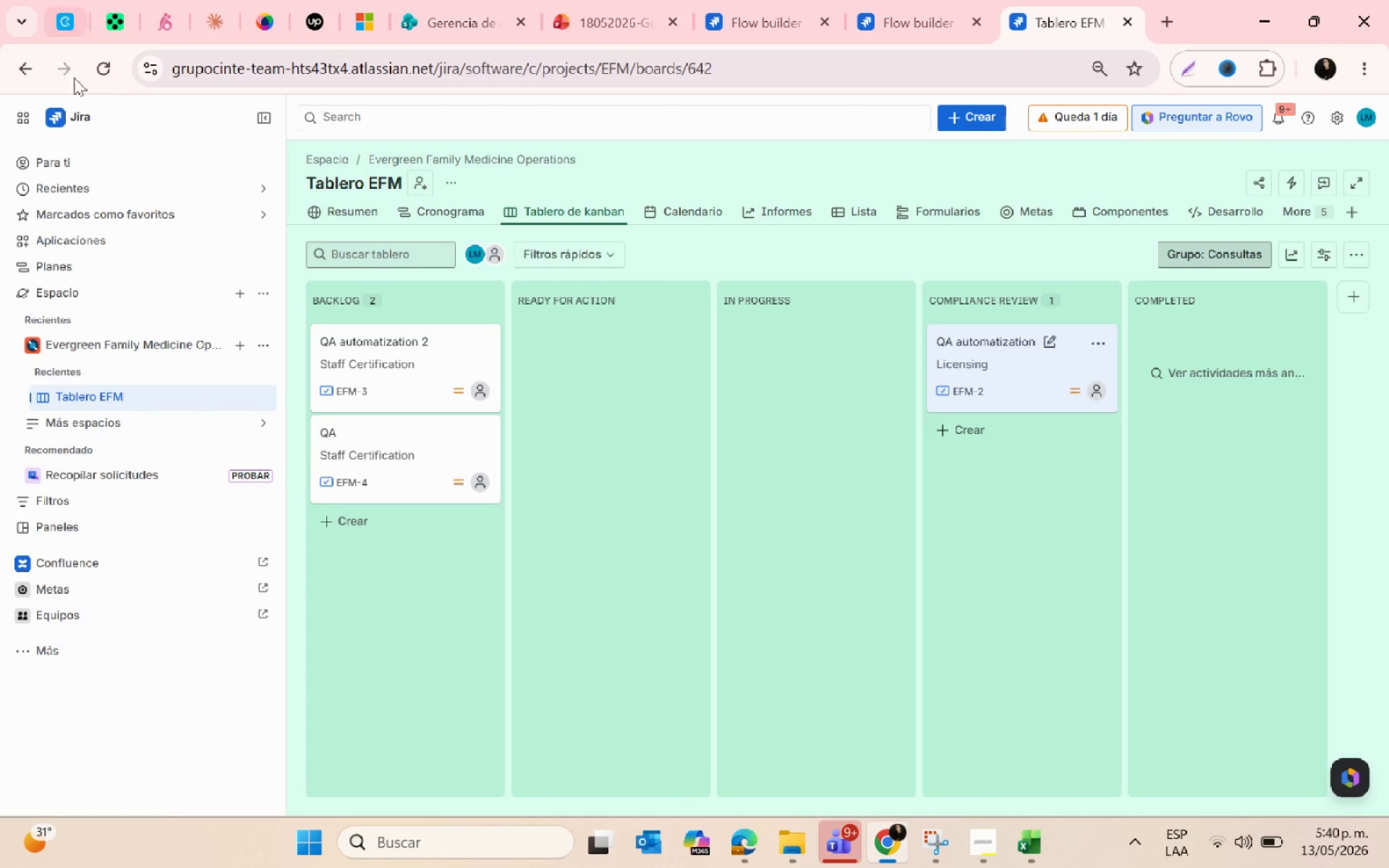 
left_click([103, 67])
 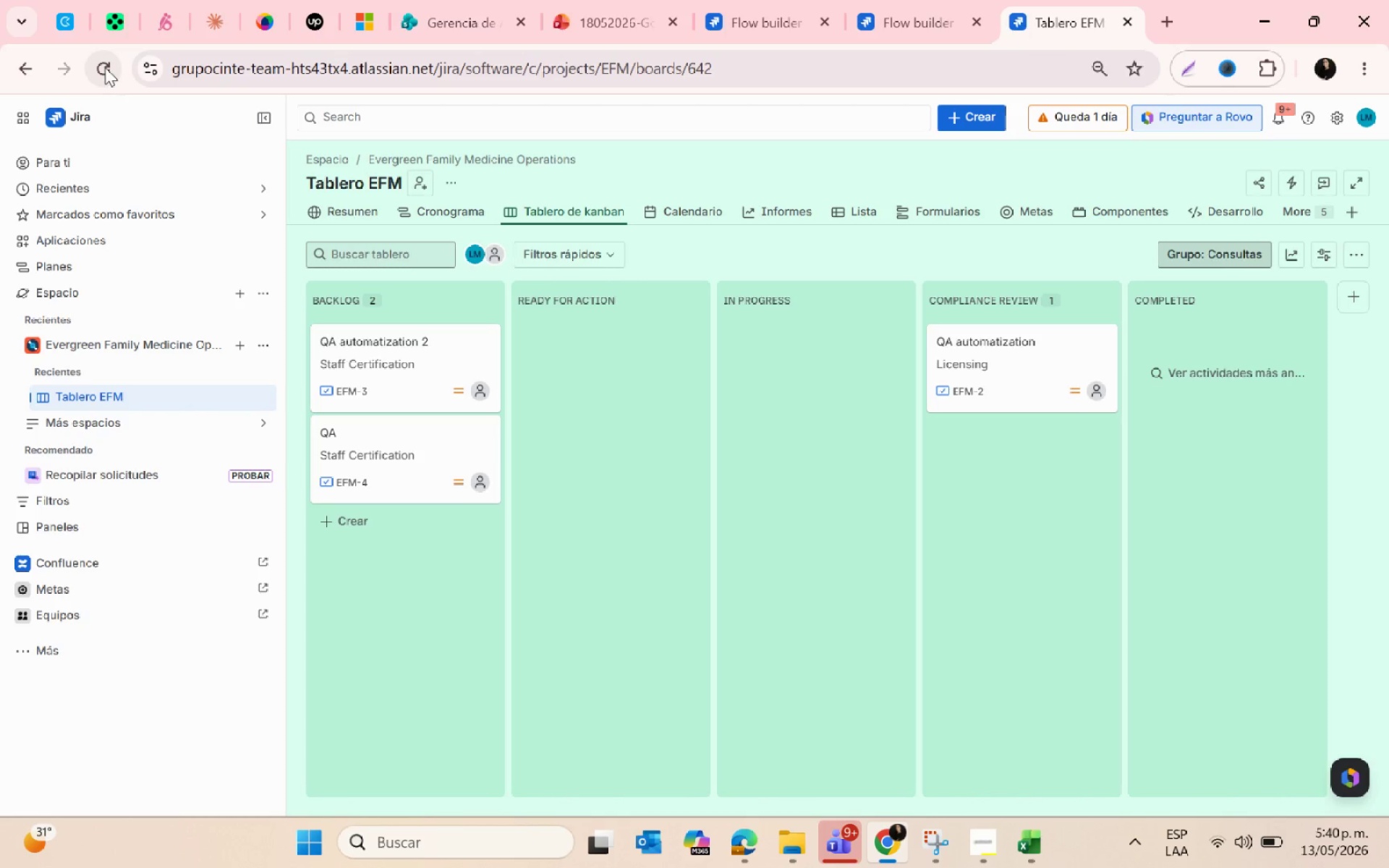 
left_click([108, 67])
 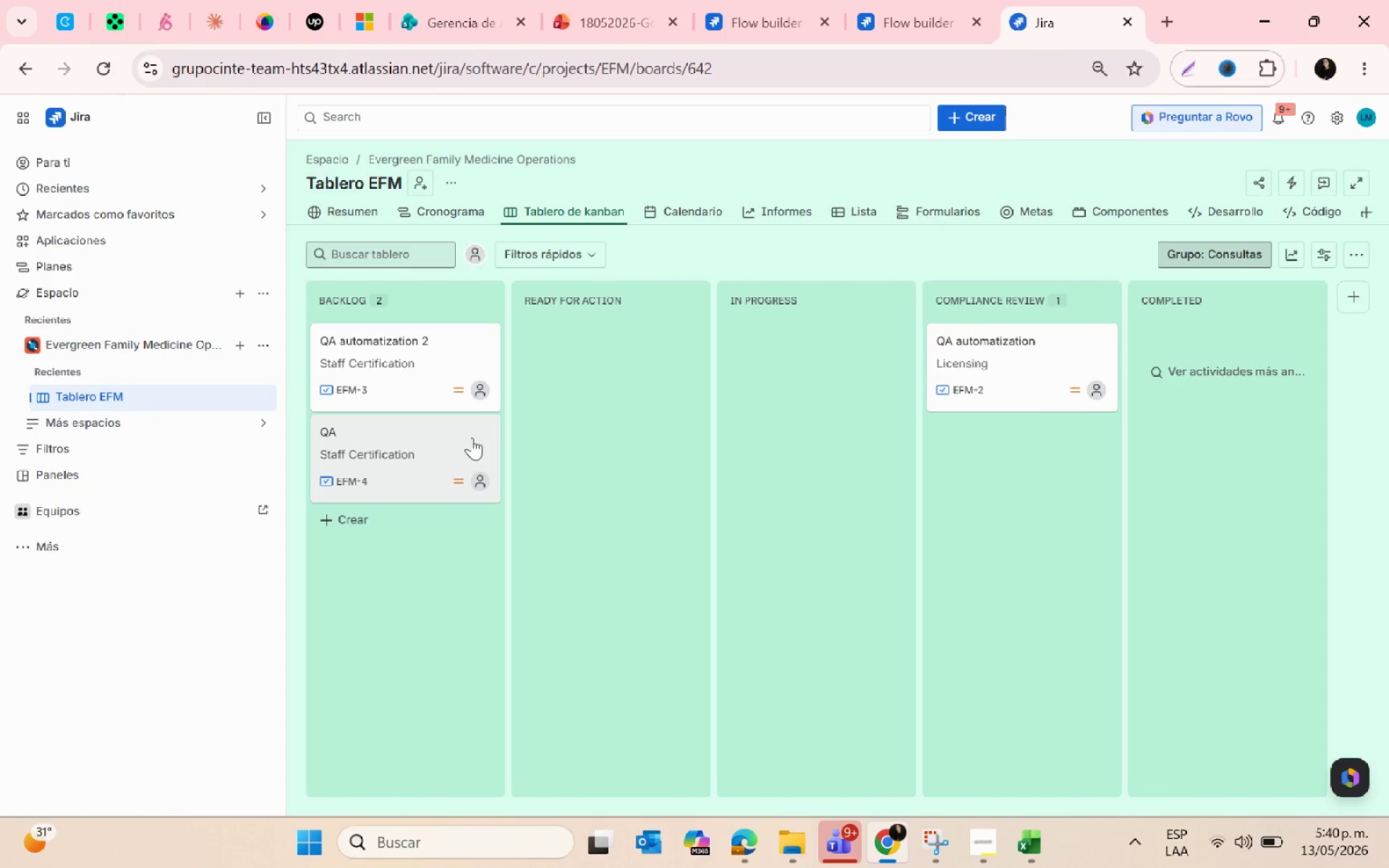 
left_click([443, 438])
 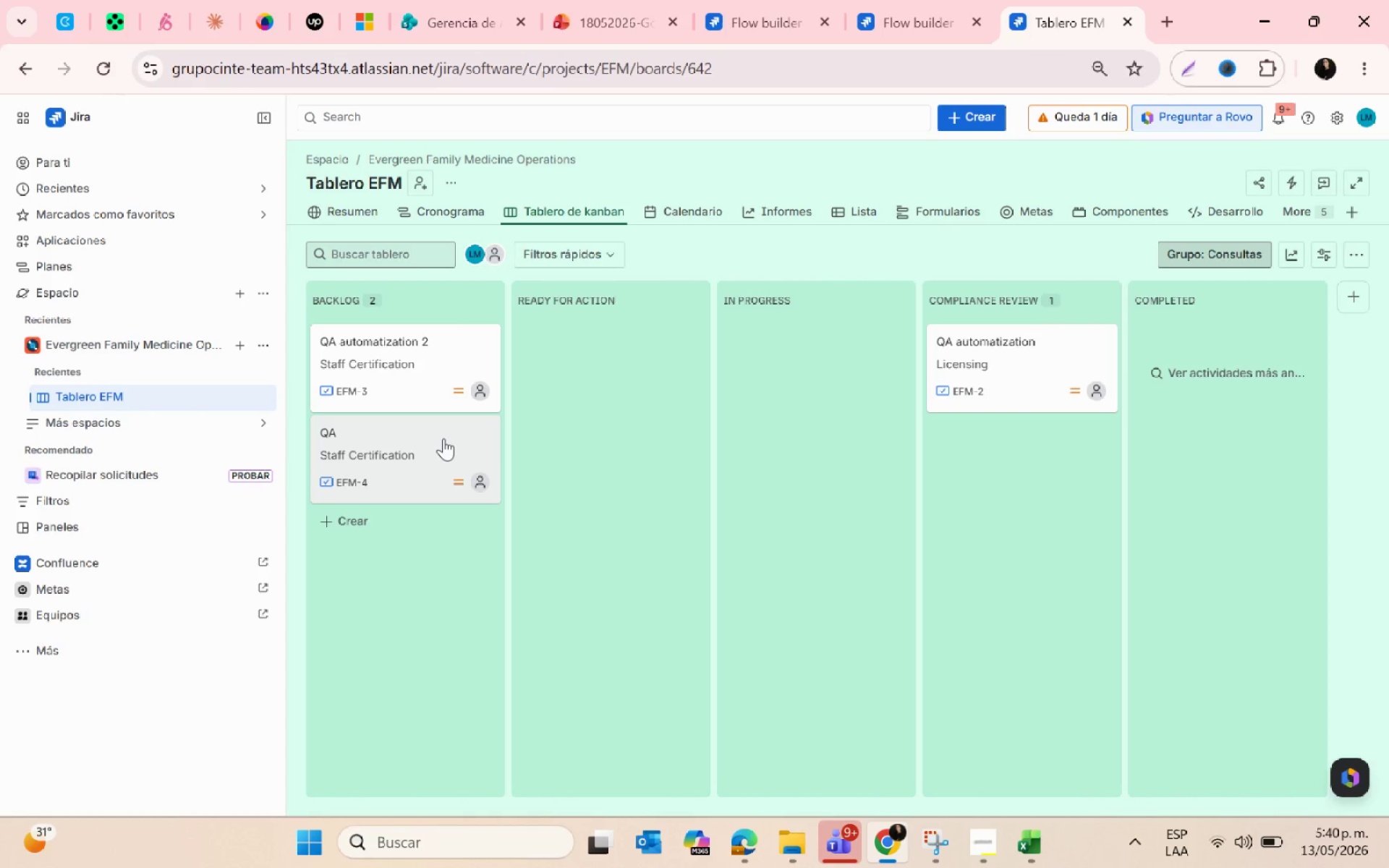 
left_click([443, 438])
 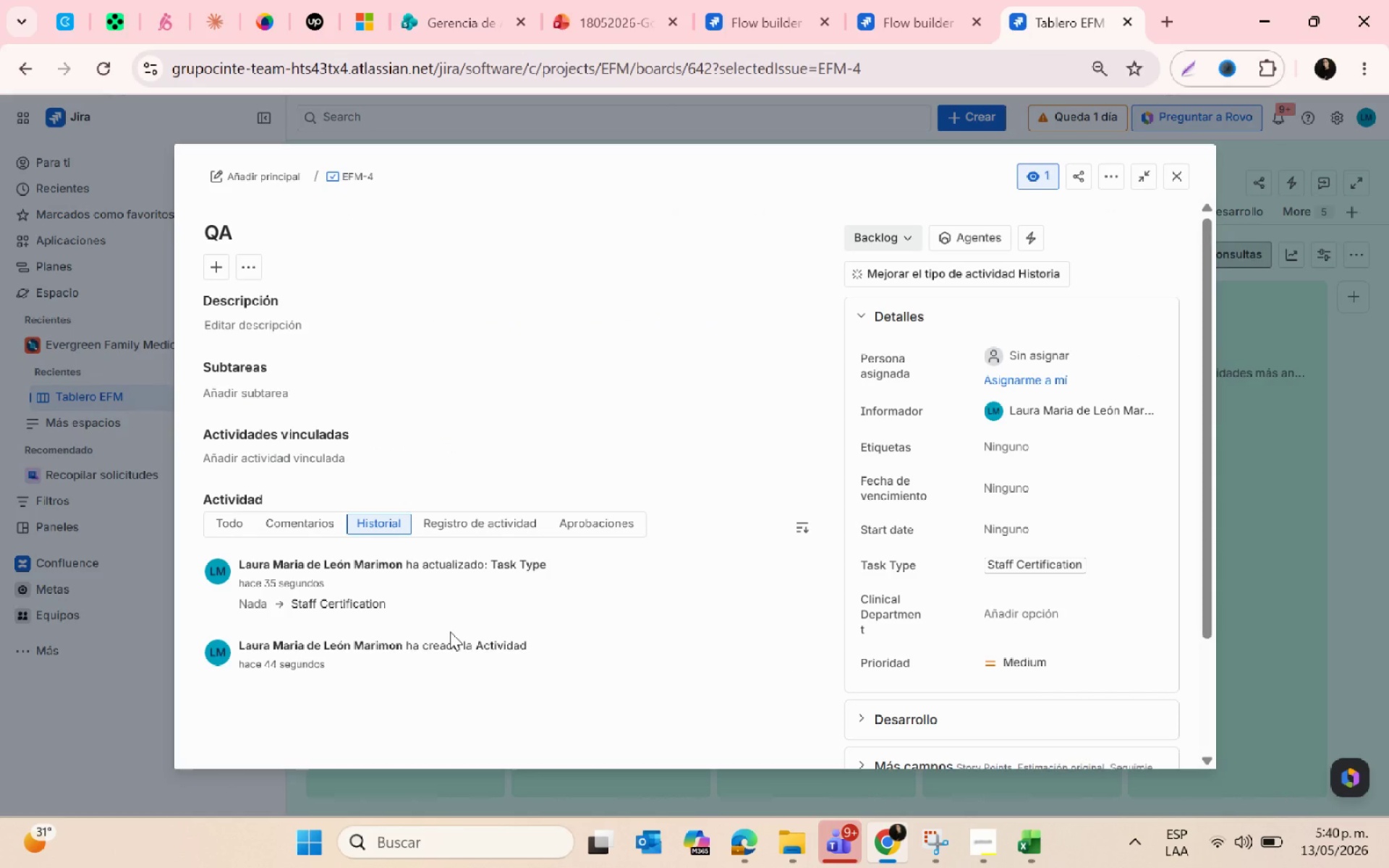 
scroll: coordinate [894, 644], scroll_direction: down, amount: 4.0
 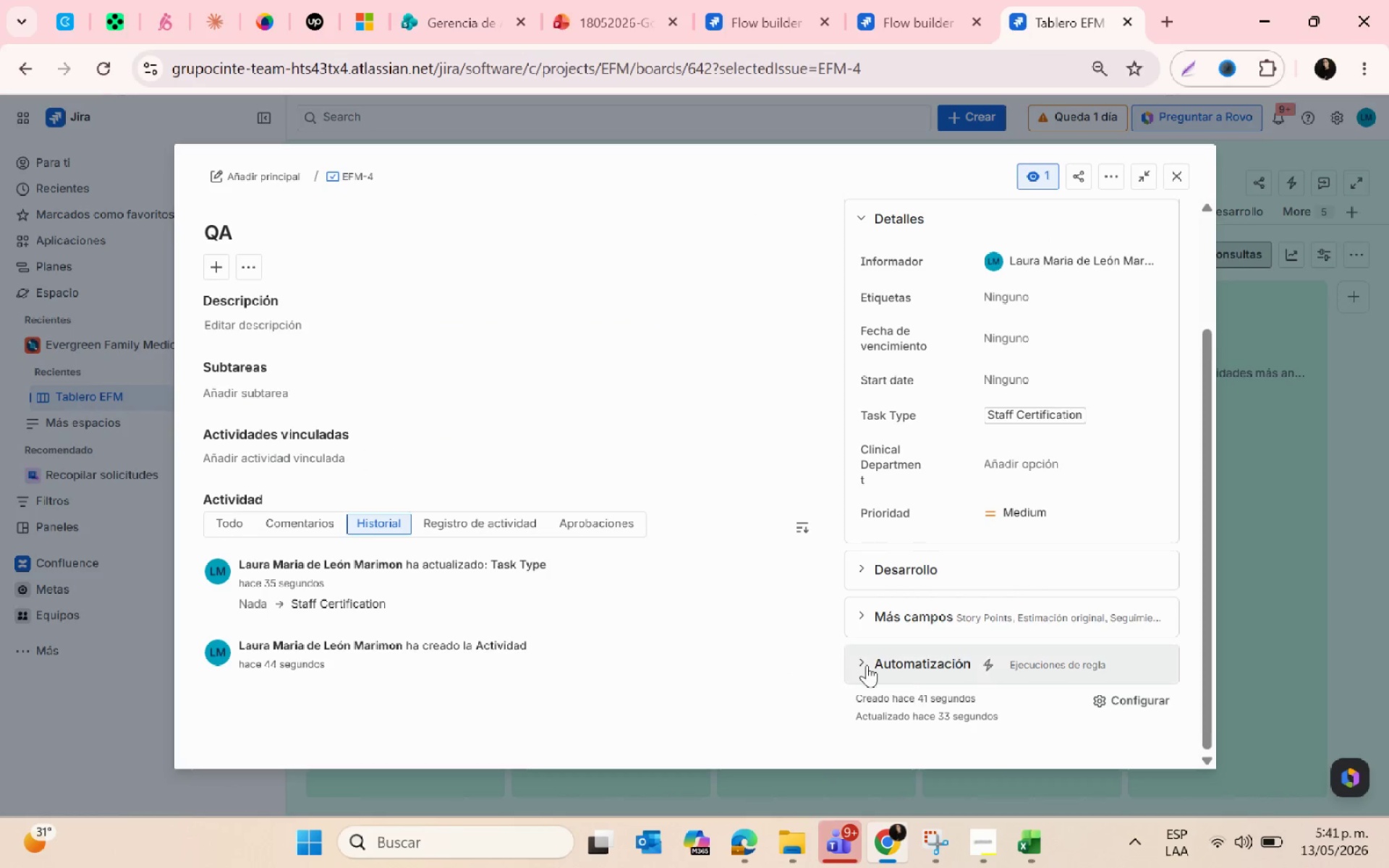 
left_click([865, 665])
 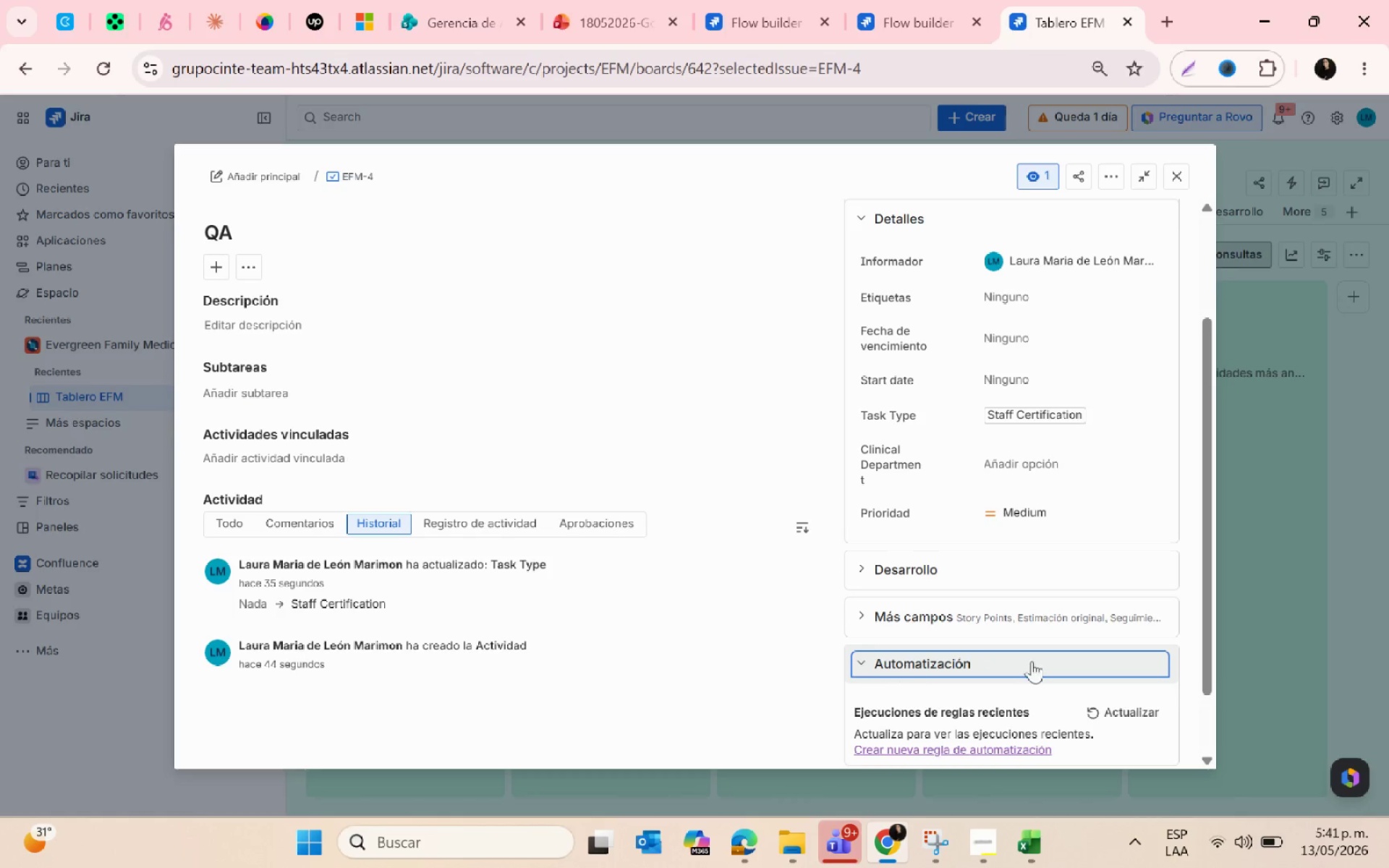 
scroll: coordinate [1032, 661], scroll_direction: down, amount: 4.0
 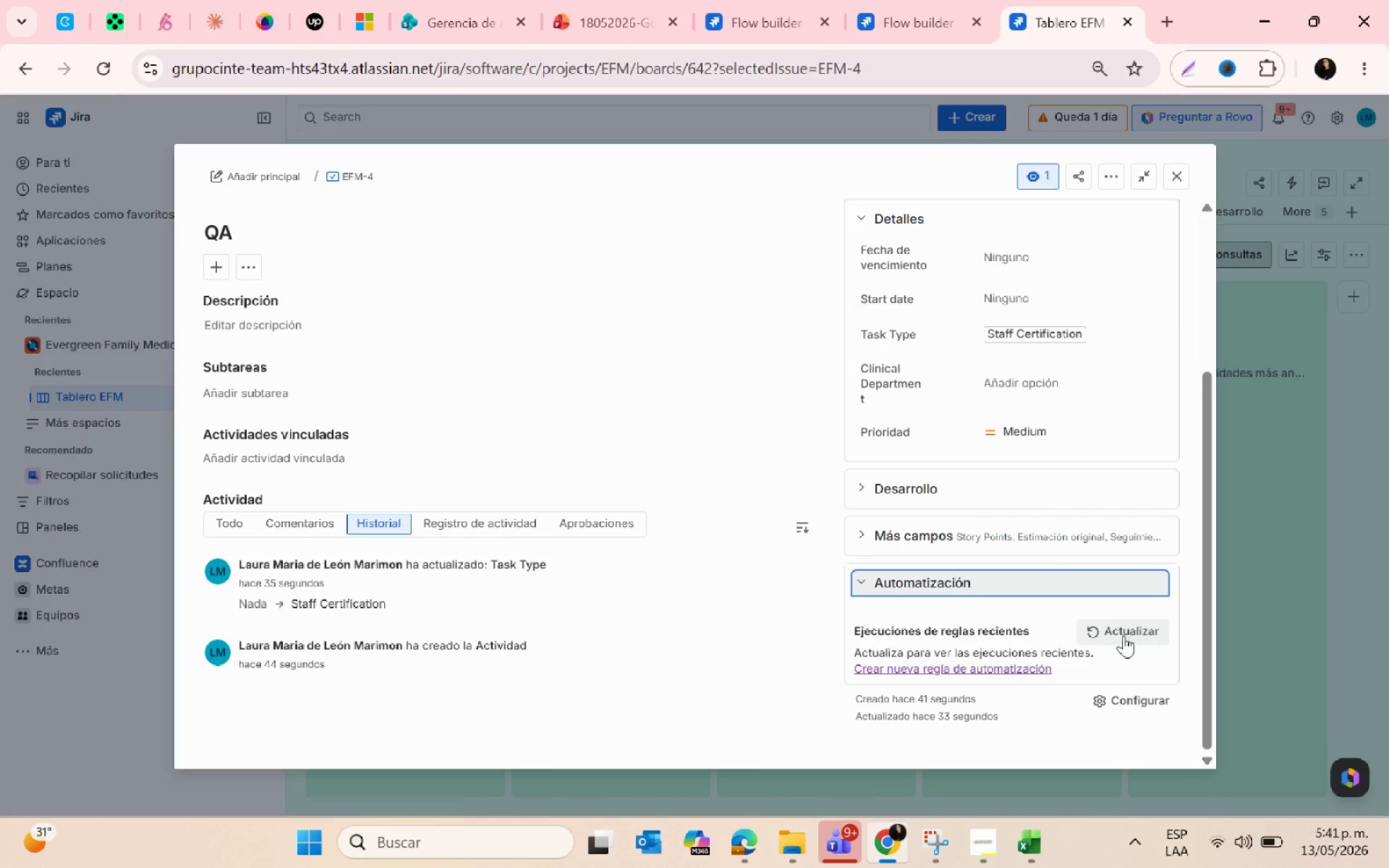 
left_click([1107, 632])
 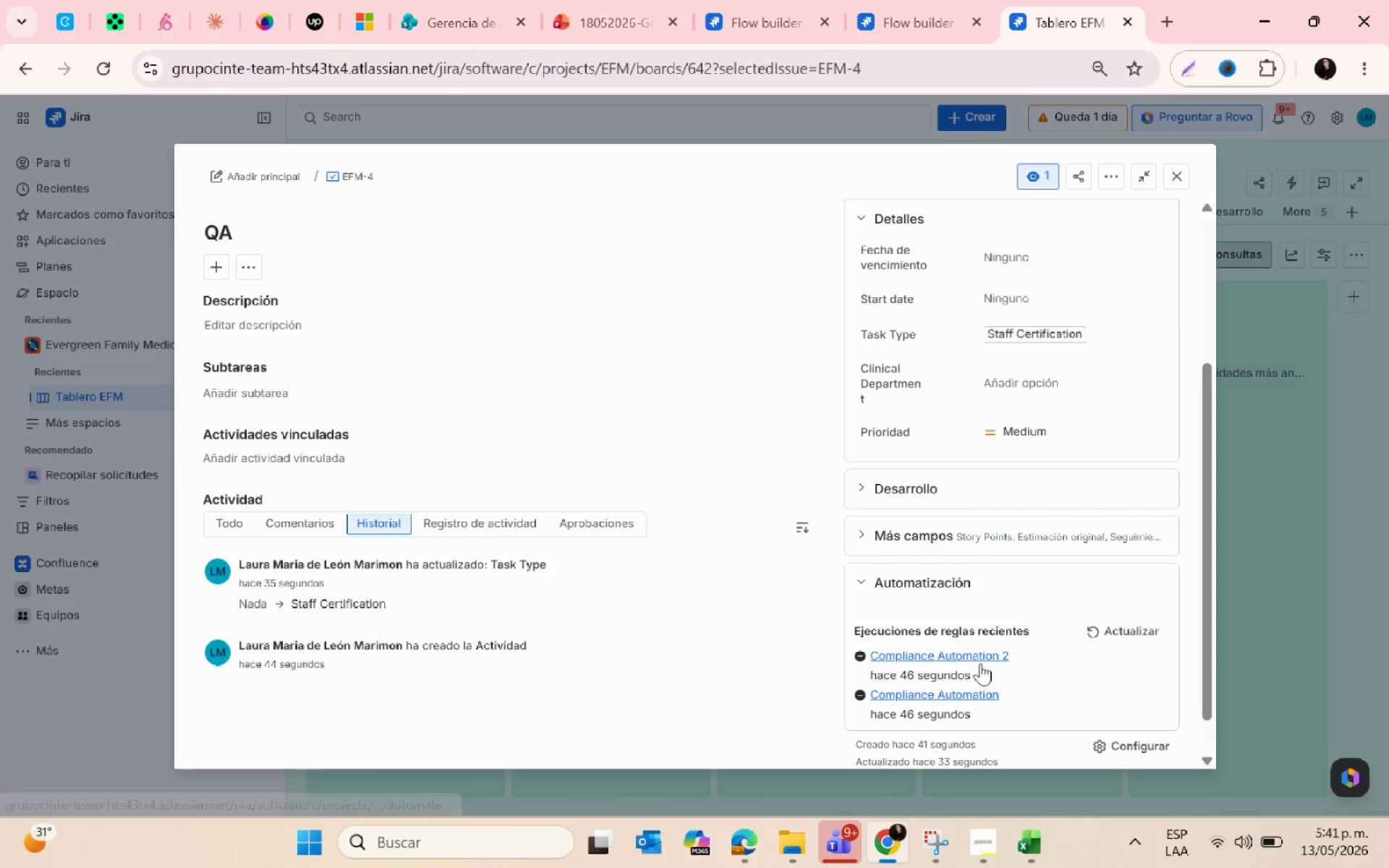 
scroll: coordinate [985, 681], scroll_direction: down, amount: 1.0
 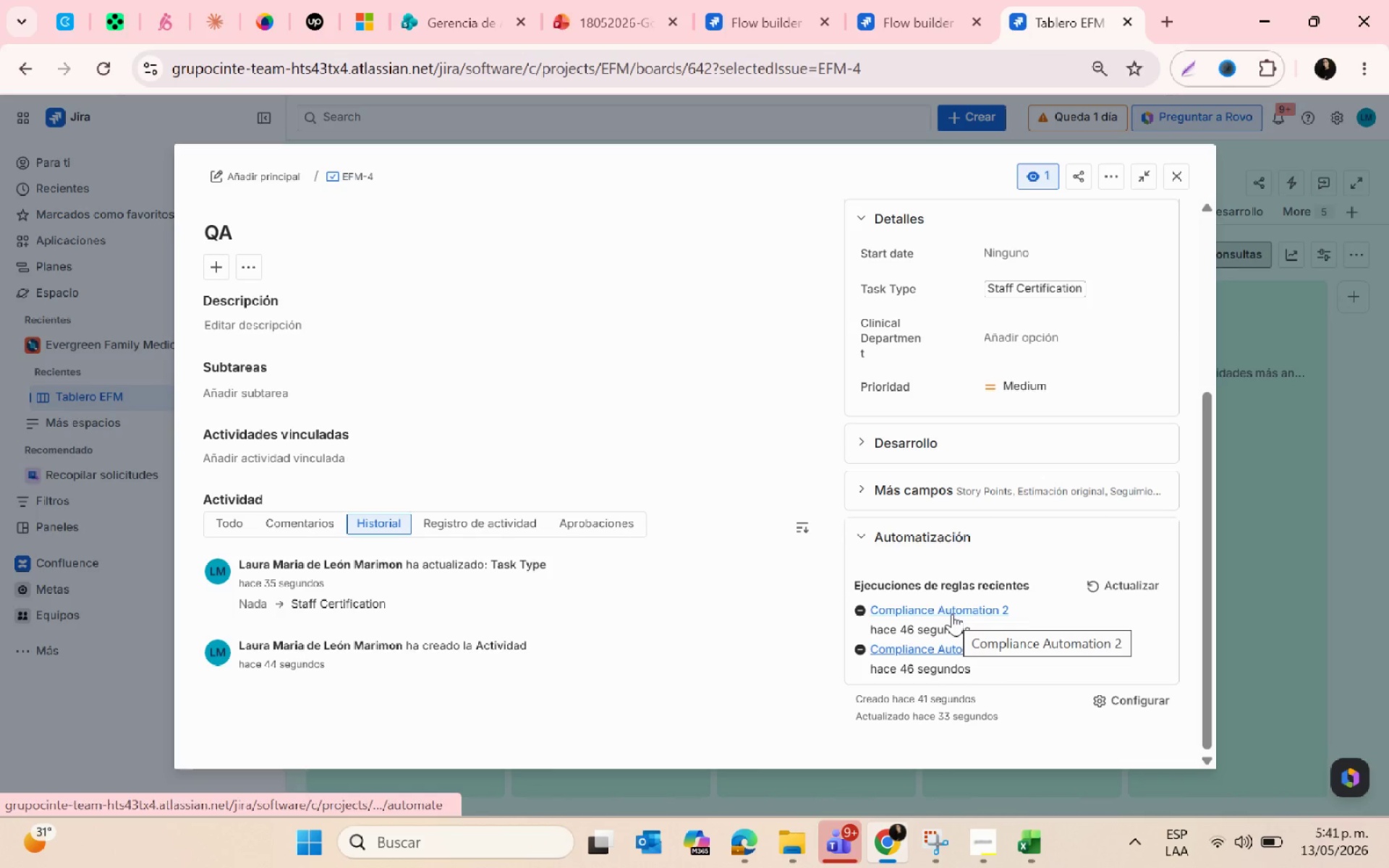 
left_click([952, 613])
 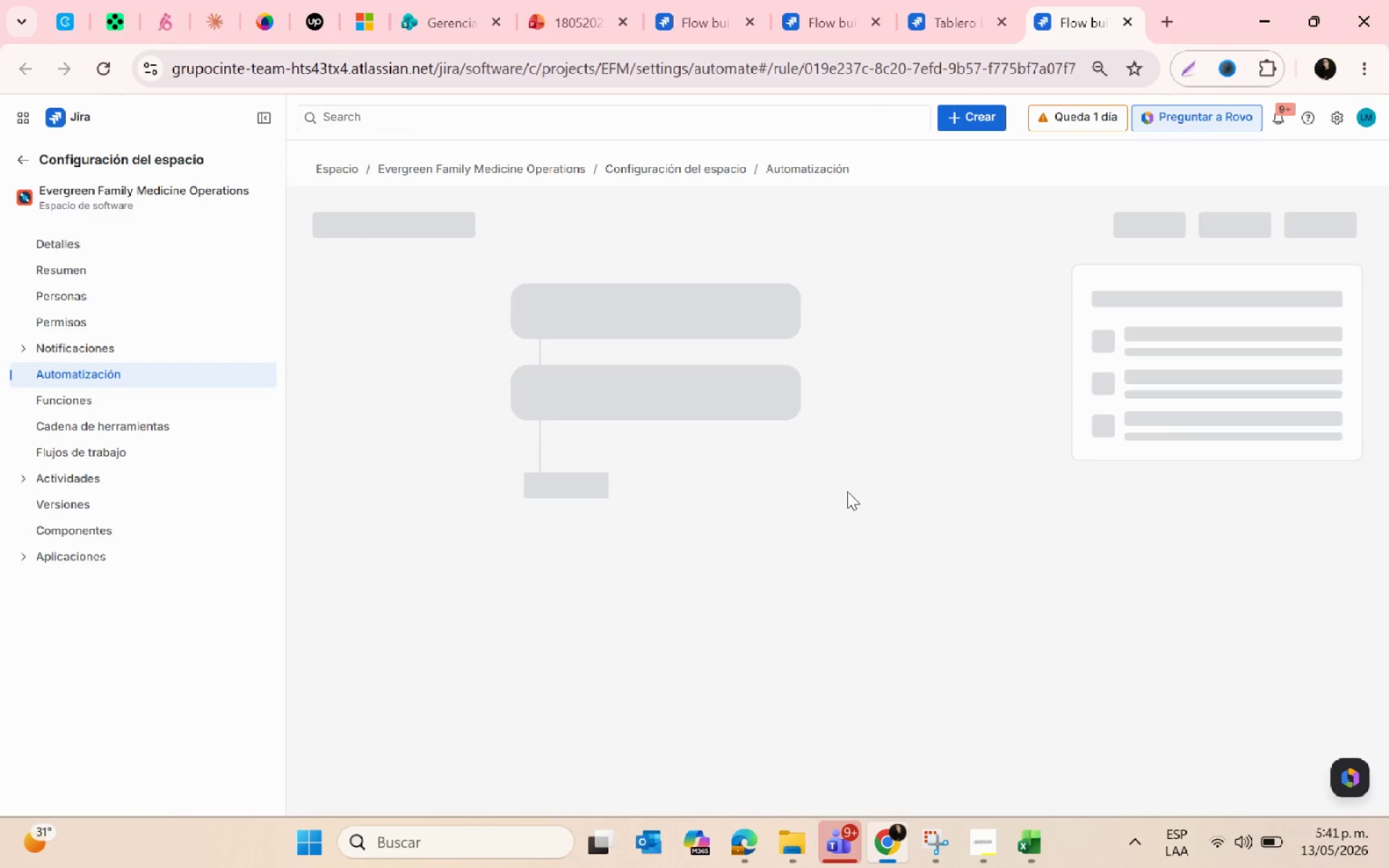 
wait(11.22)
 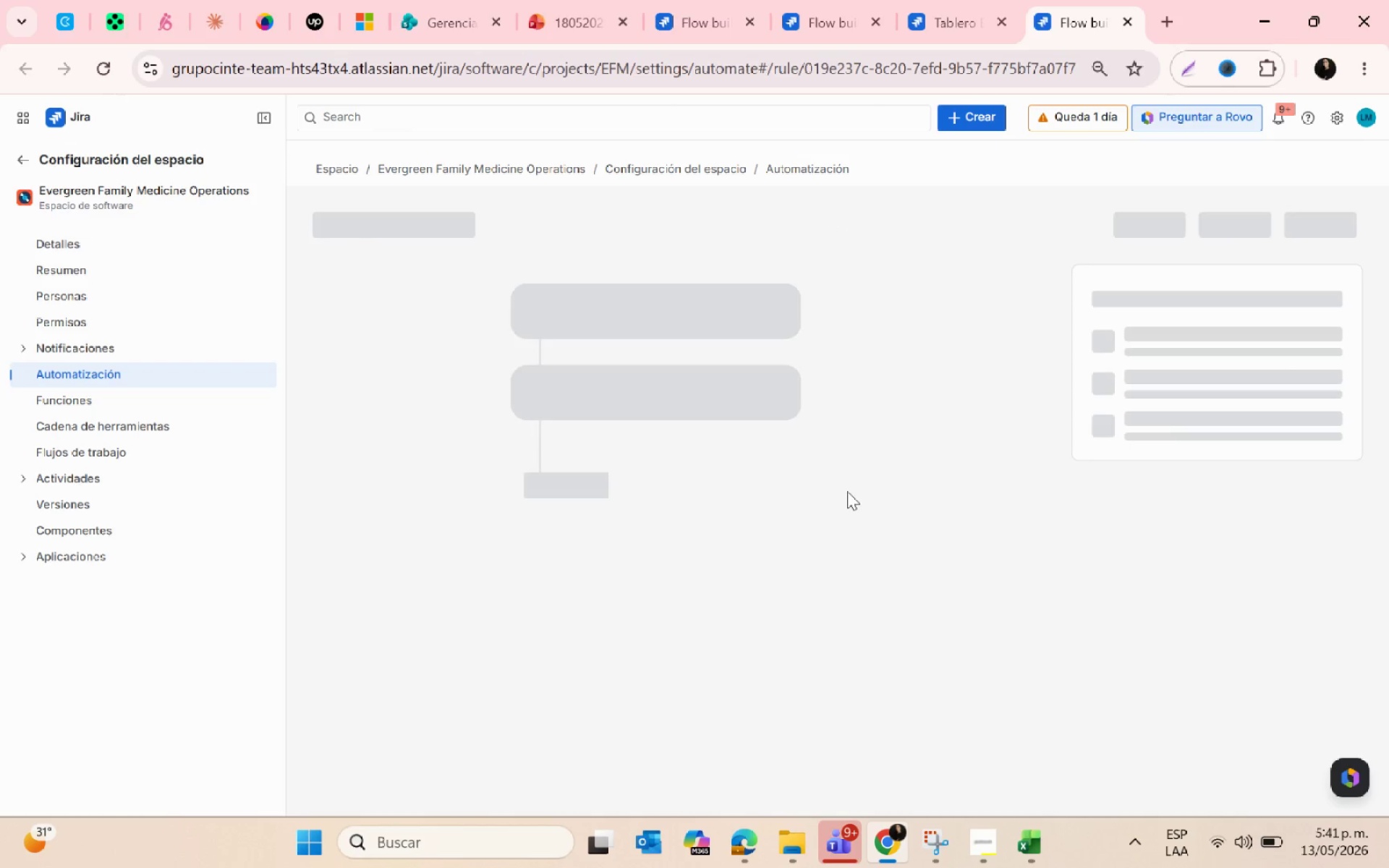 
scroll: coordinate [1118, 550], scroll_direction: down, amount: 2.0
 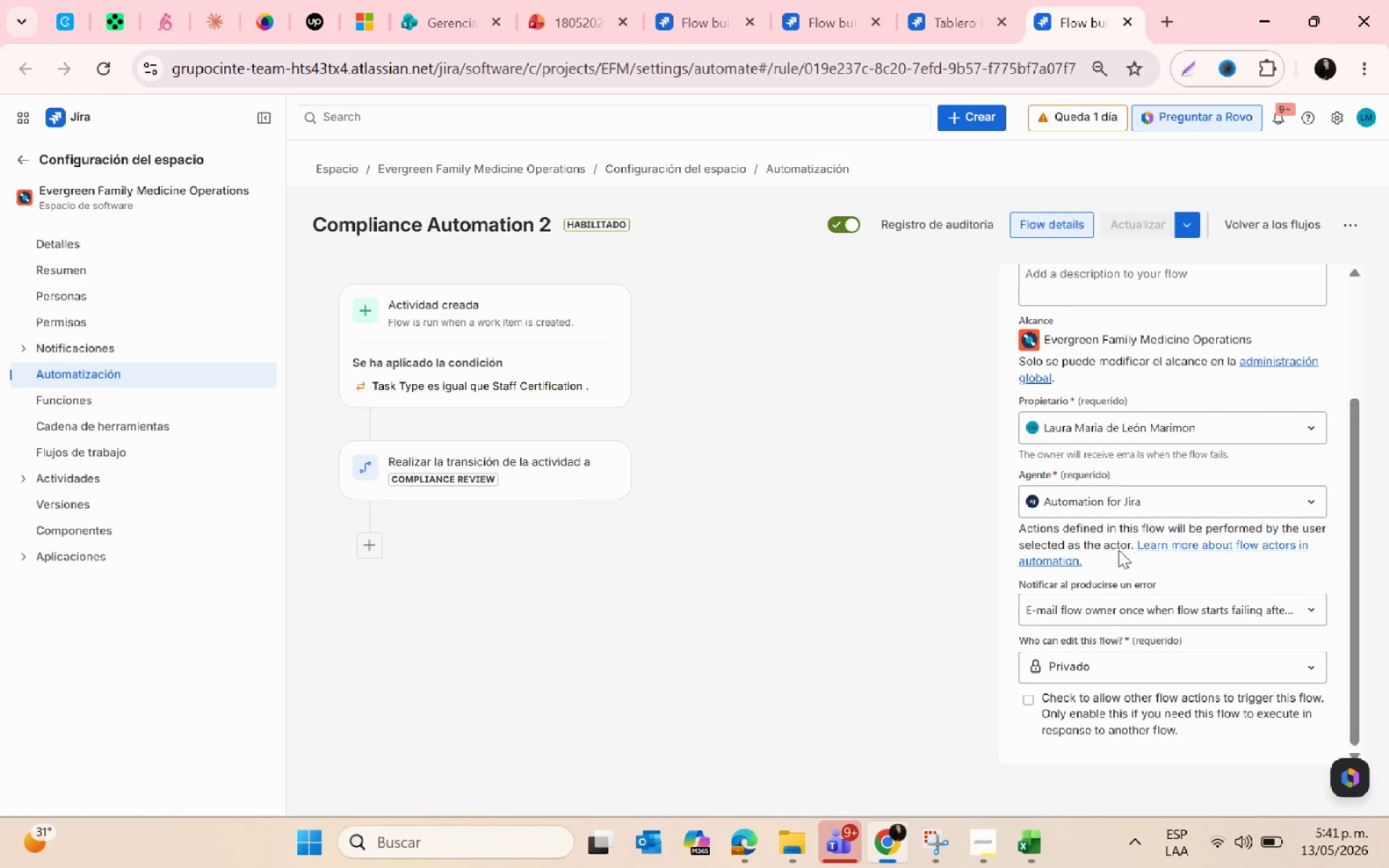 
scroll: coordinate [1118, 550], scroll_direction: up, amount: 1.0
 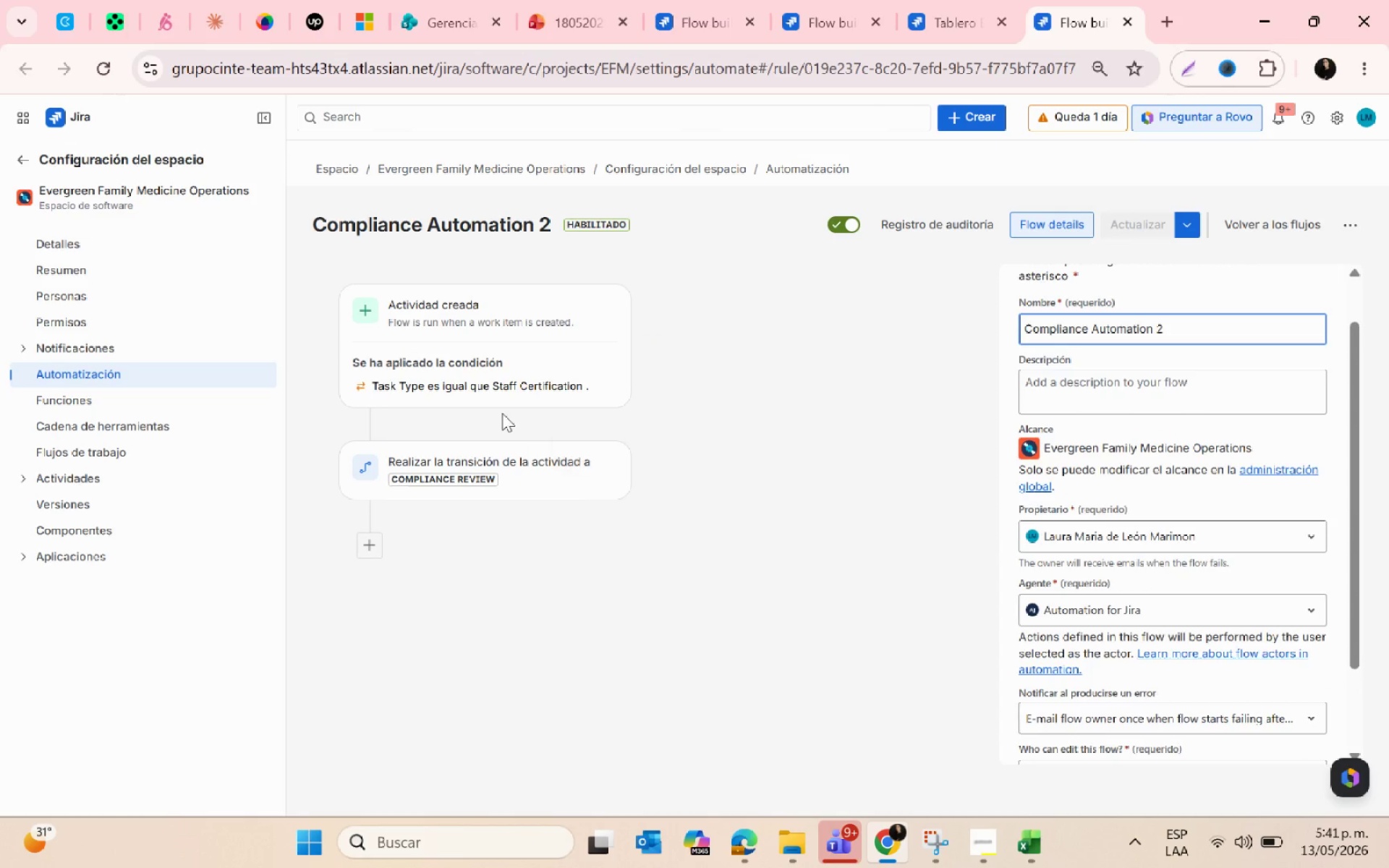 
left_click([474, 367])
 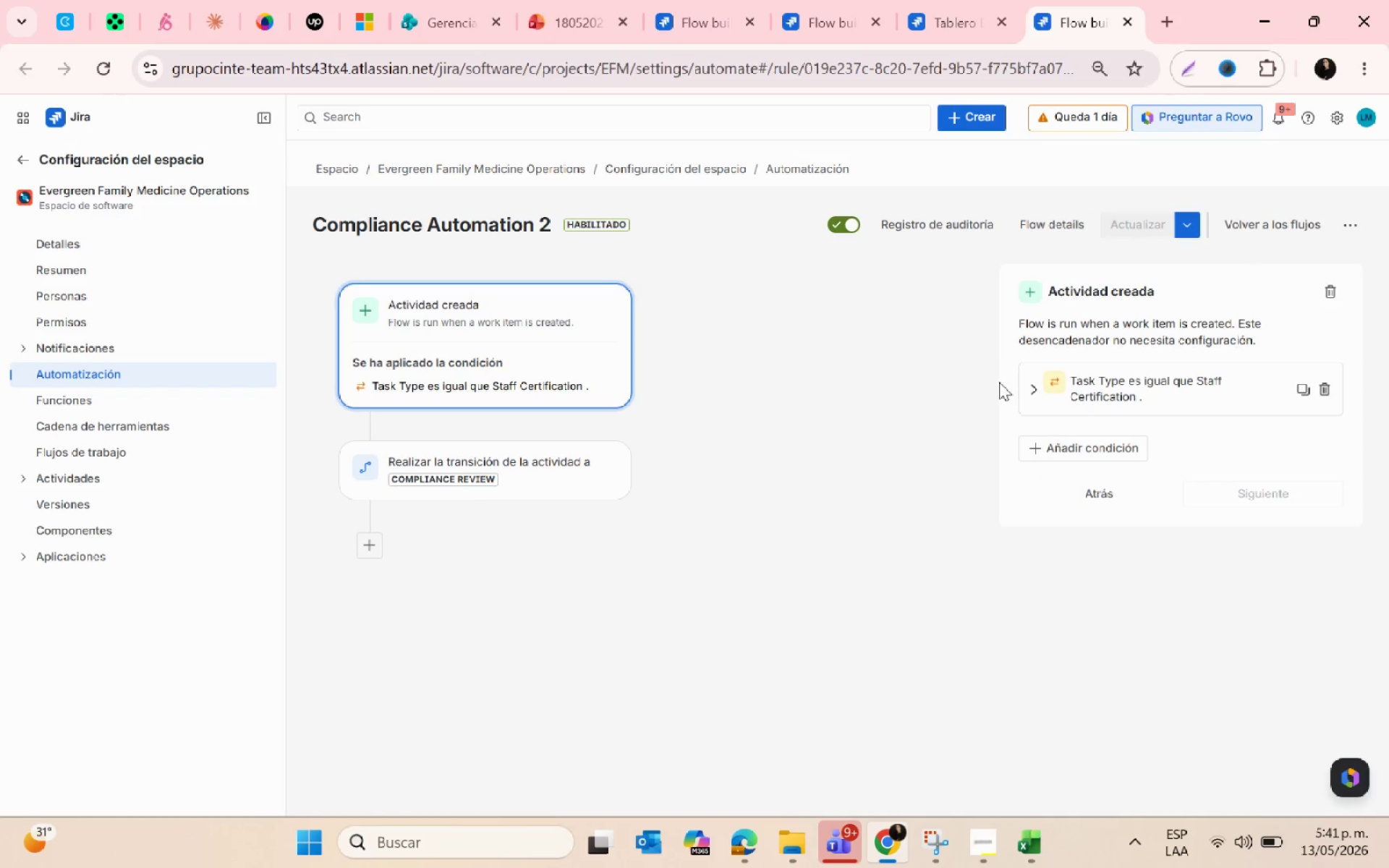 
left_click([1024, 387])
 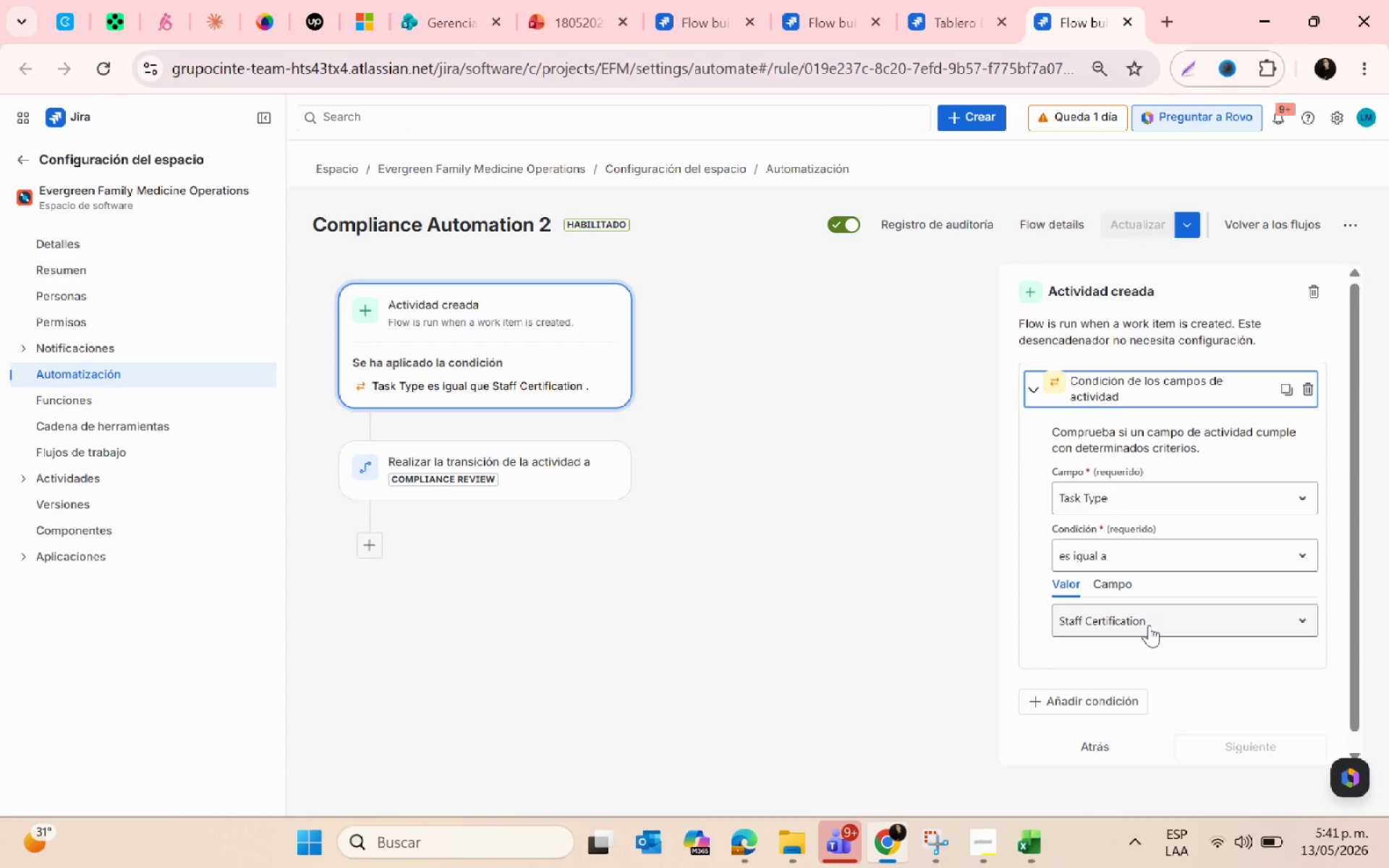 
left_click([1123, 589])
 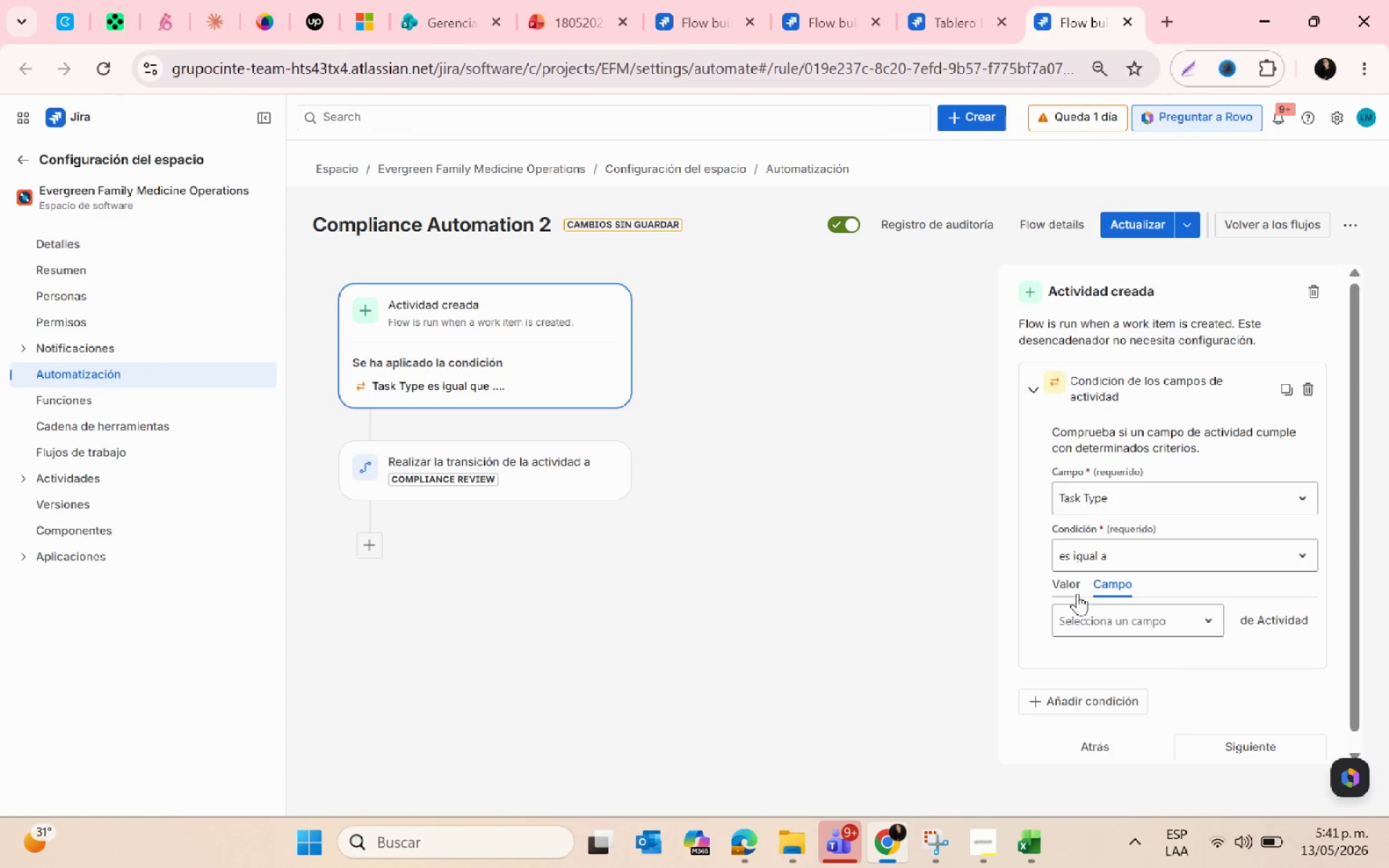 
left_click([1084, 629])
 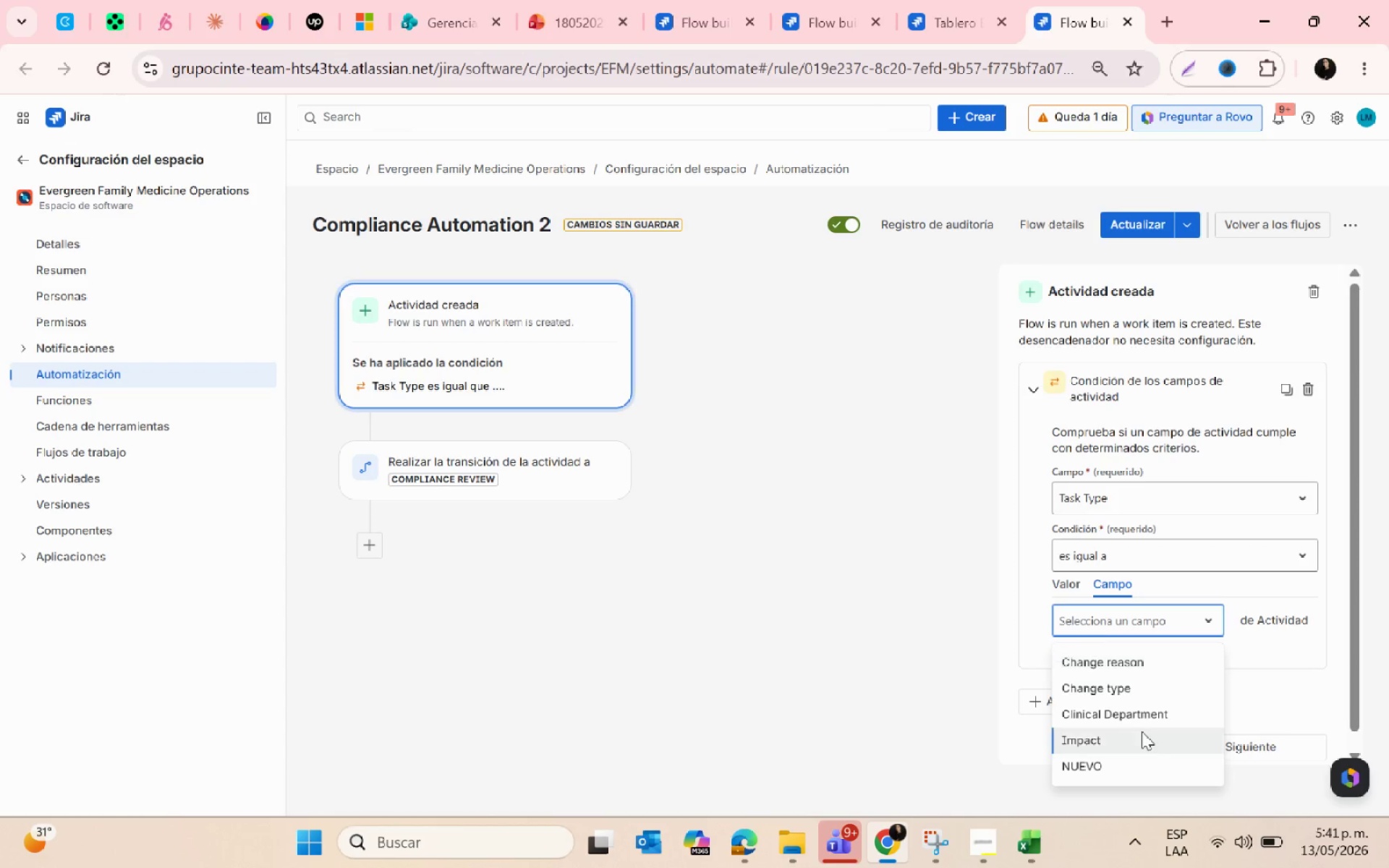 
scroll: coordinate [1142, 731], scroll_direction: down, amount: 3.0
 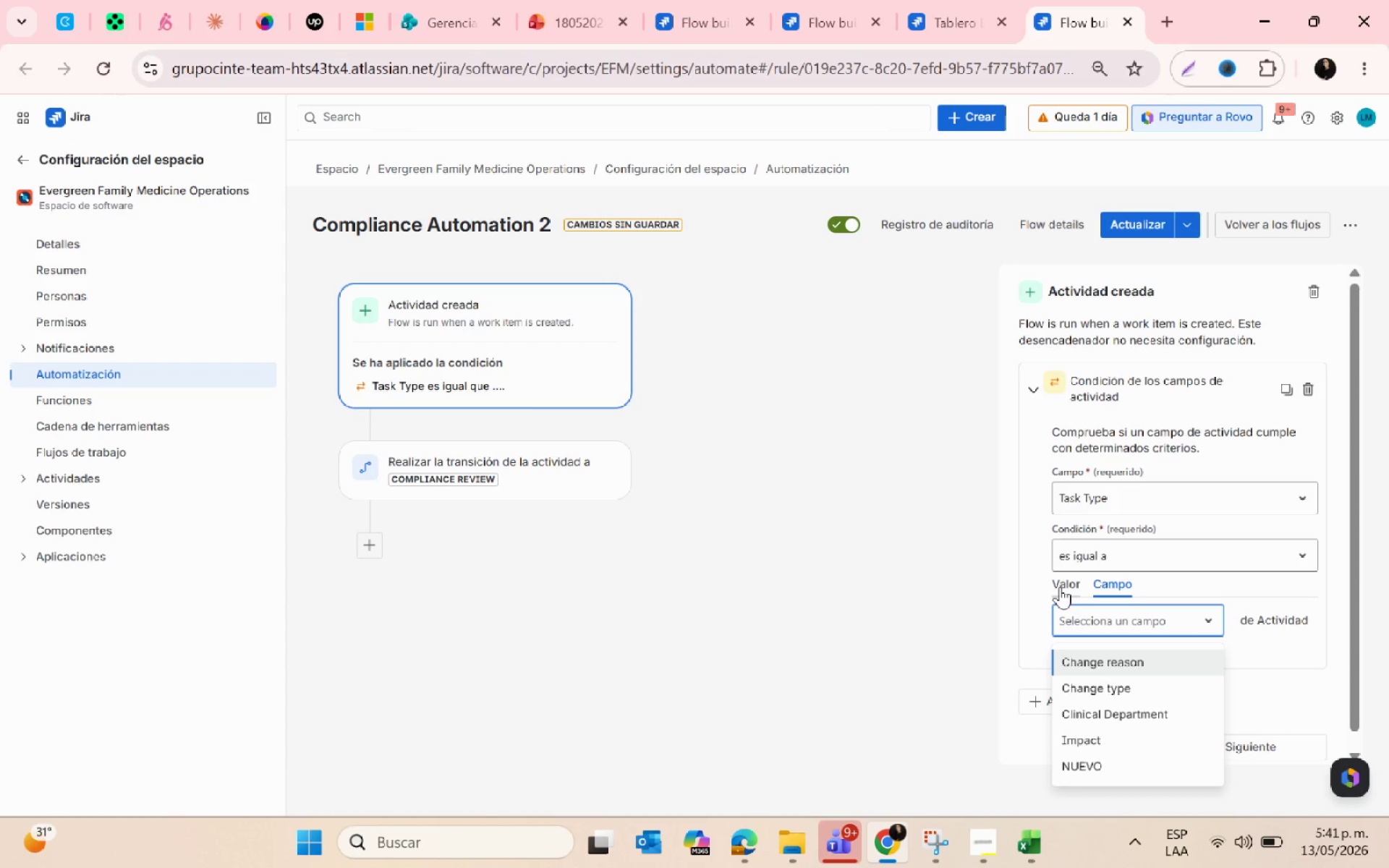 
left_click([1060, 587])
 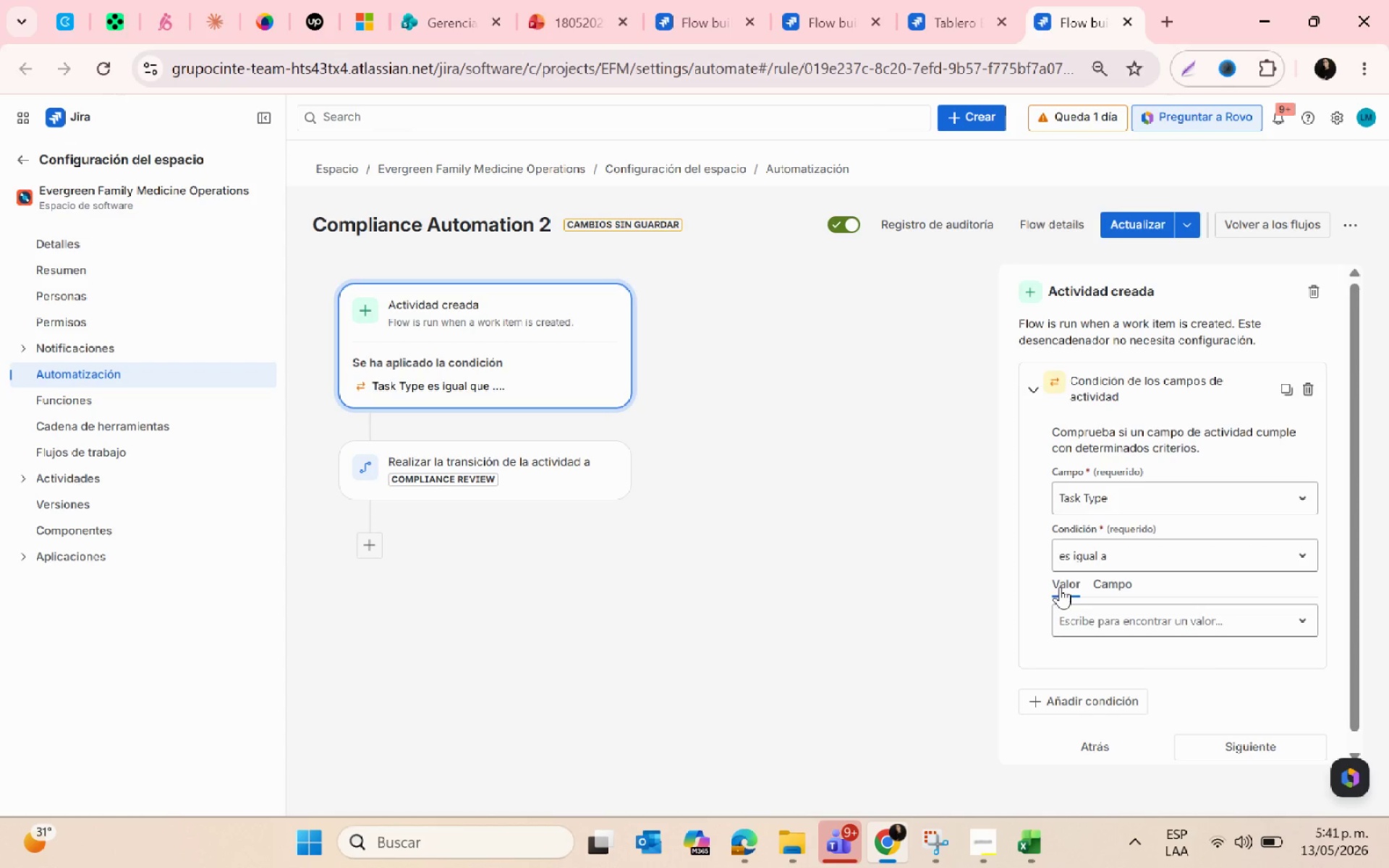 
left_click([1082, 628])
 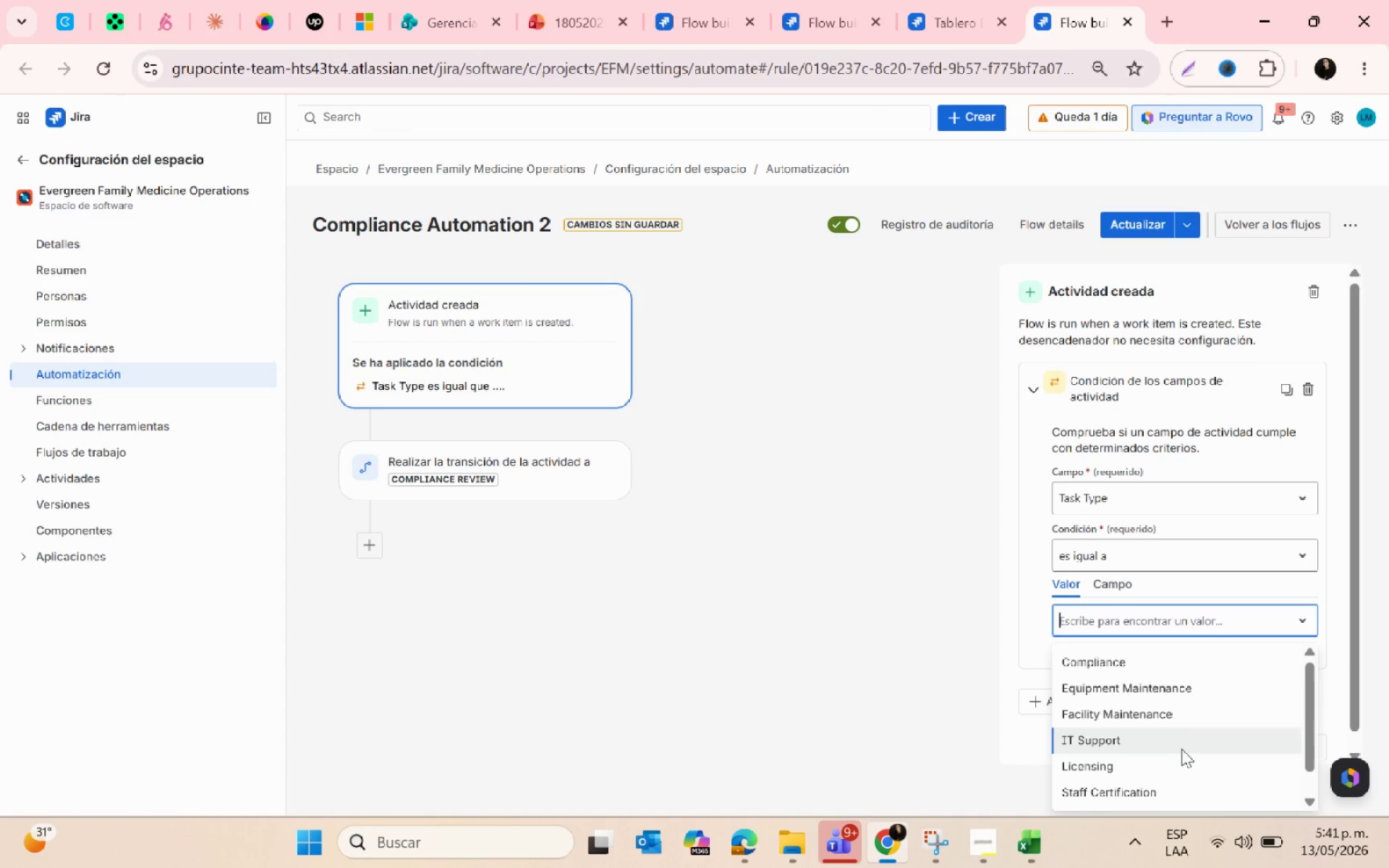 
scroll: coordinate [1181, 749], scroll_direction: down, amount: 1.0
 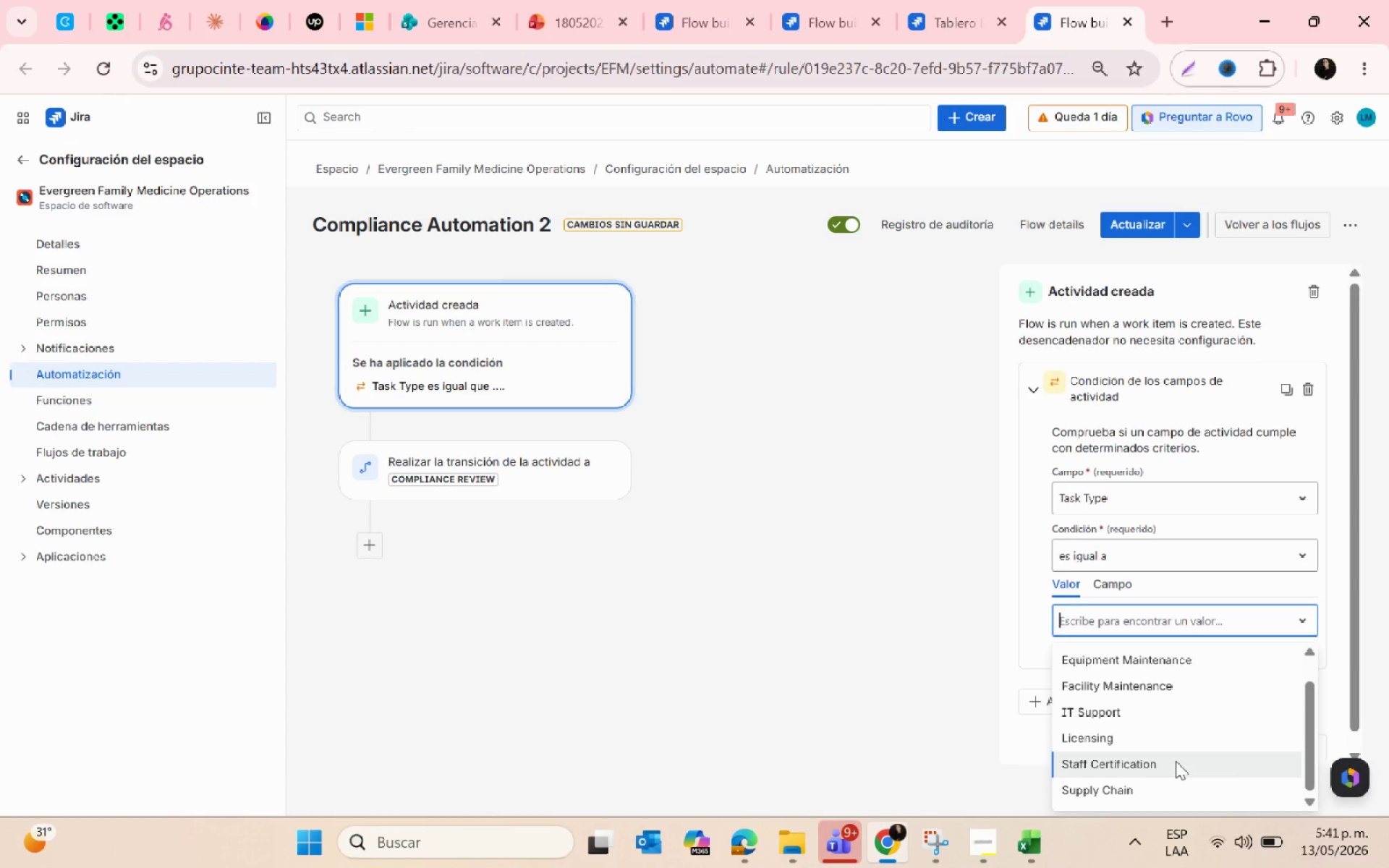 
left_click([1176, 761])
 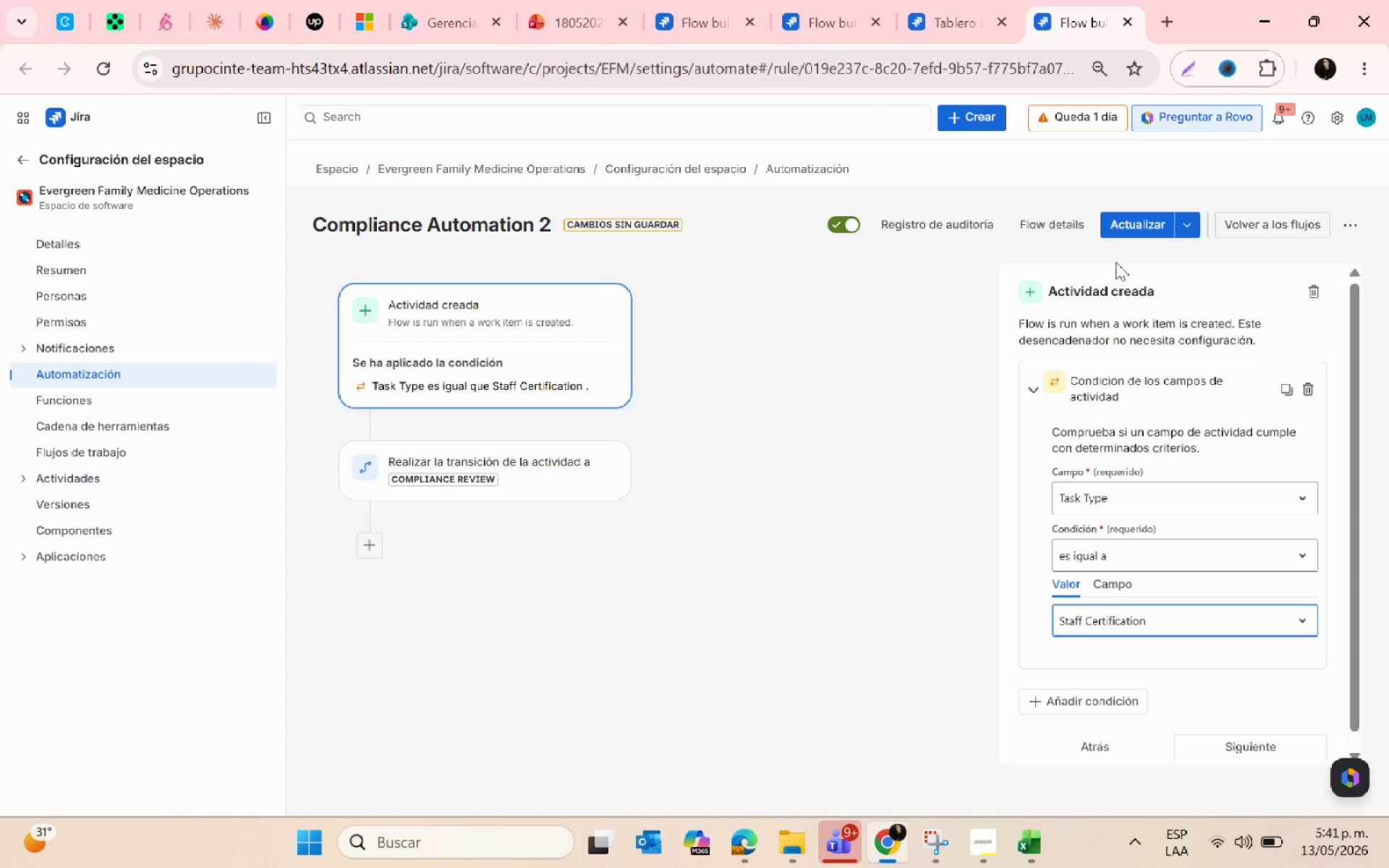 
left_click([1113, 233])
 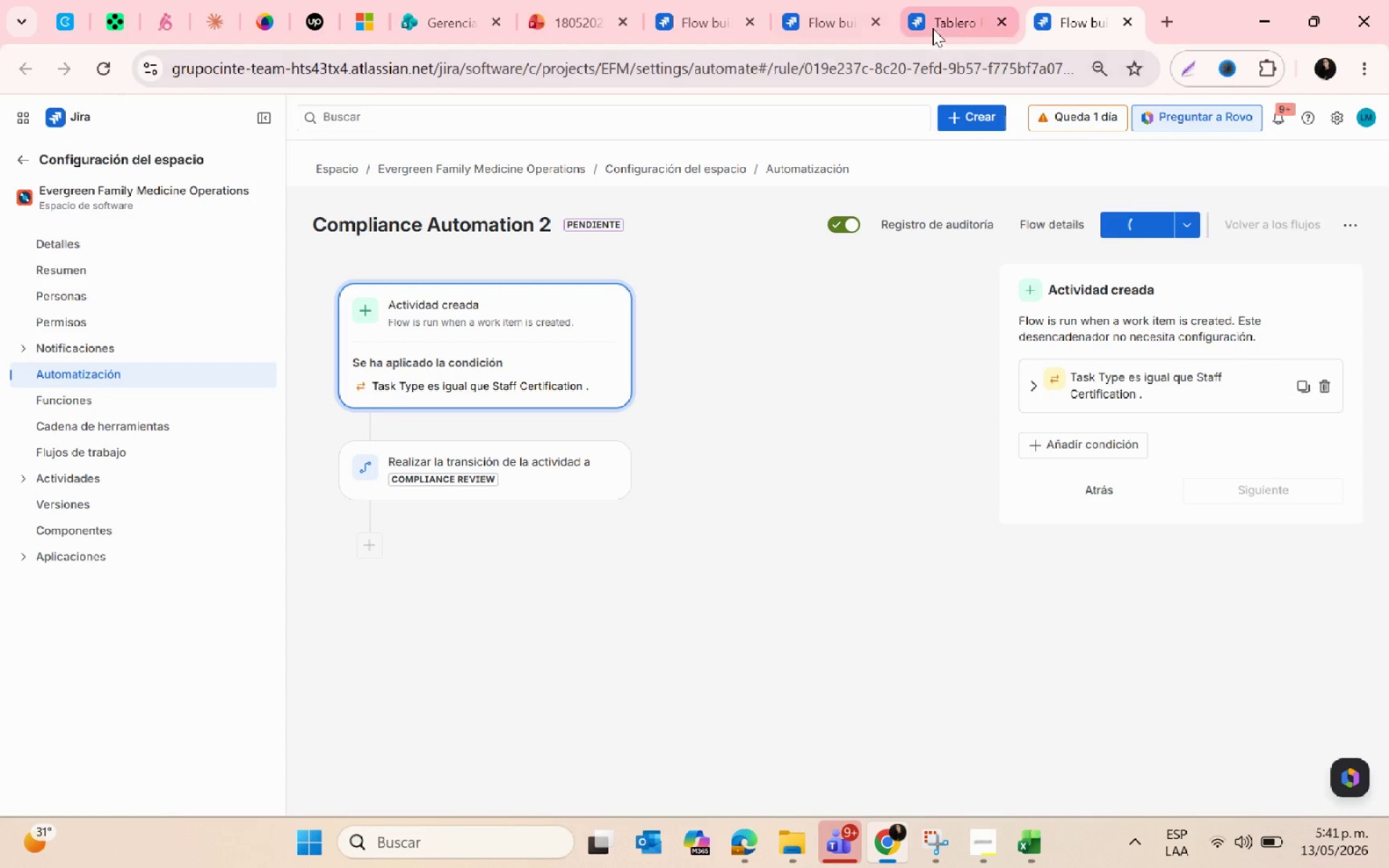 
left_click([926, 20])
 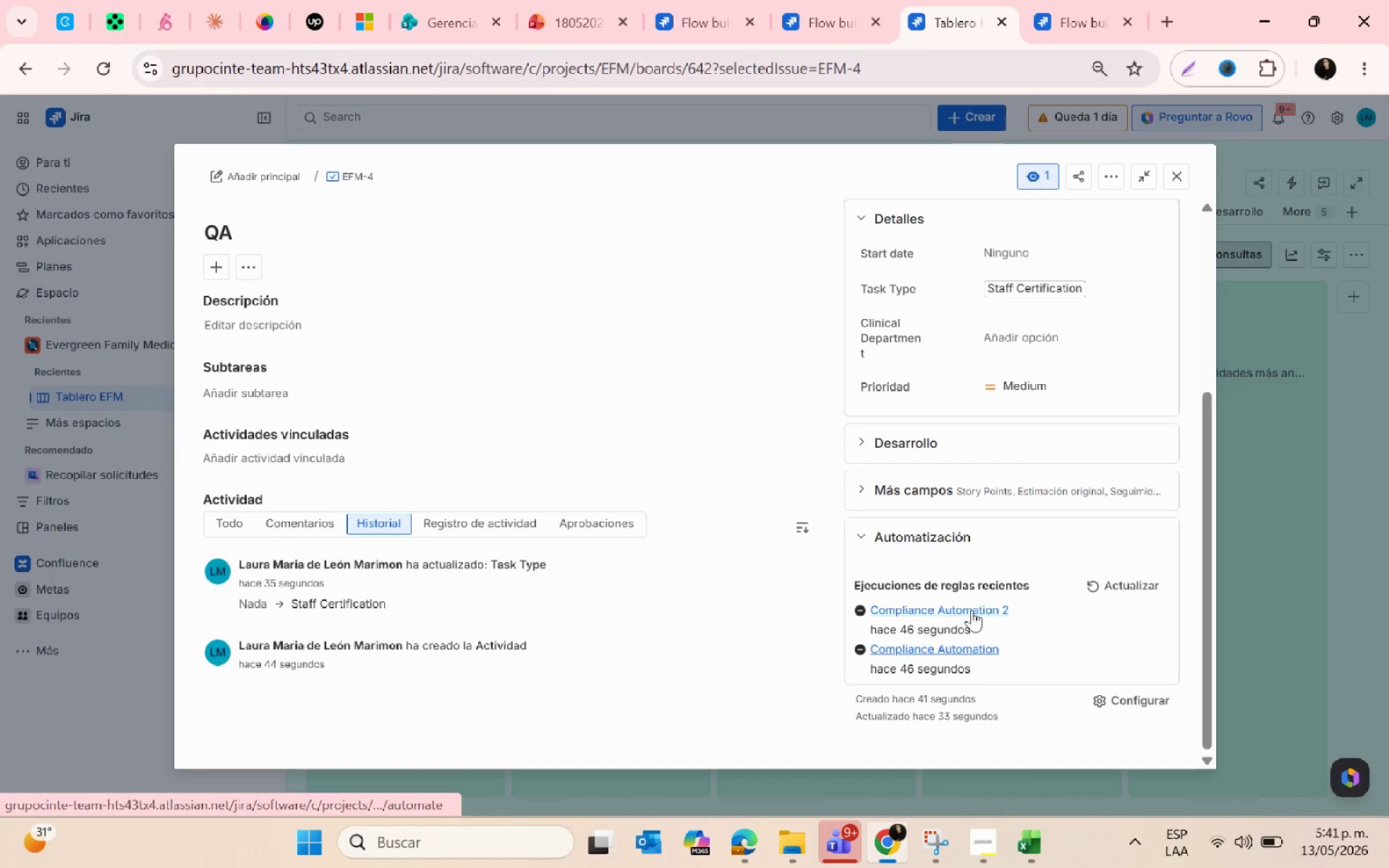 
left_click([1067, 590])
 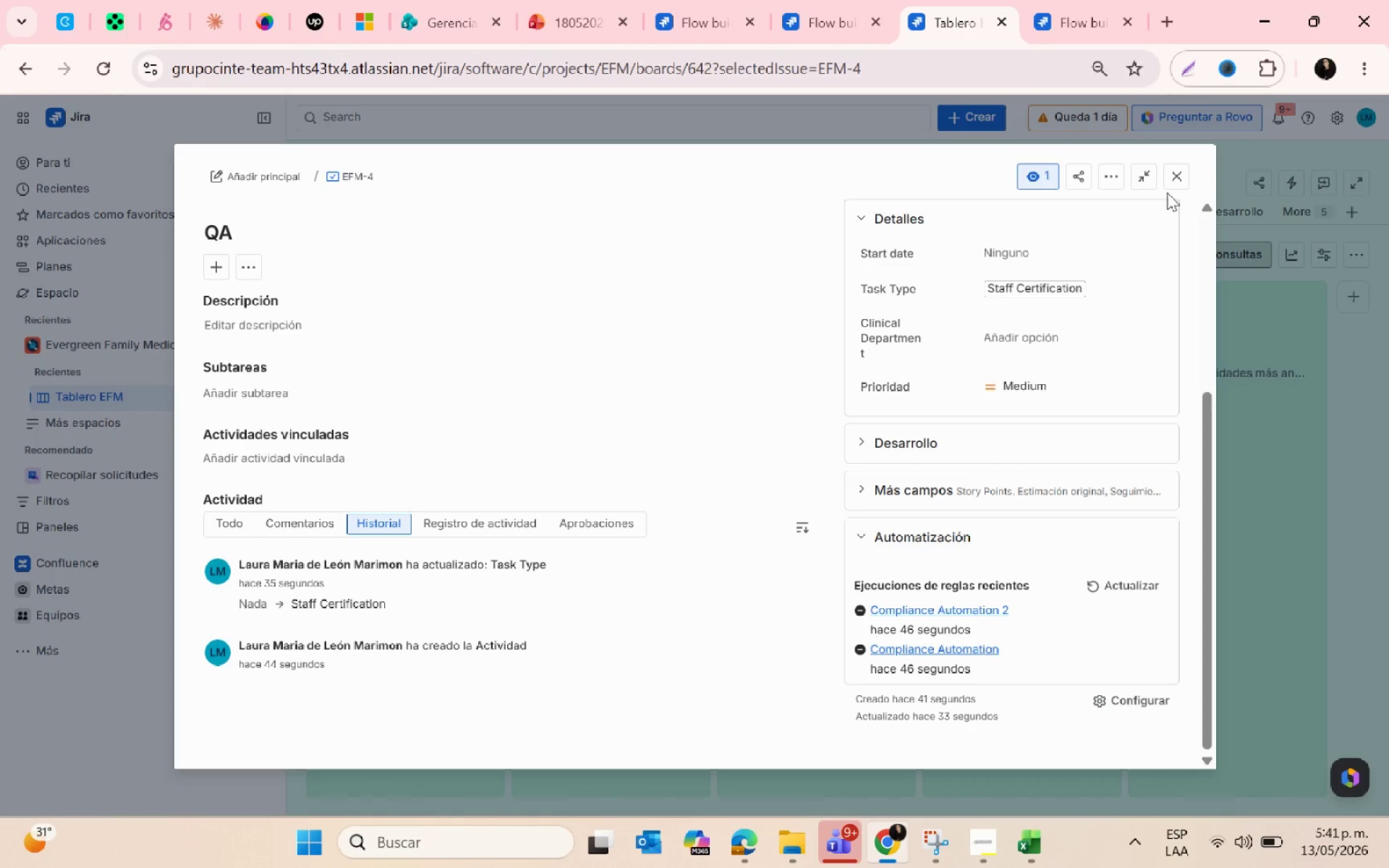 
left_click([1168, 182])
 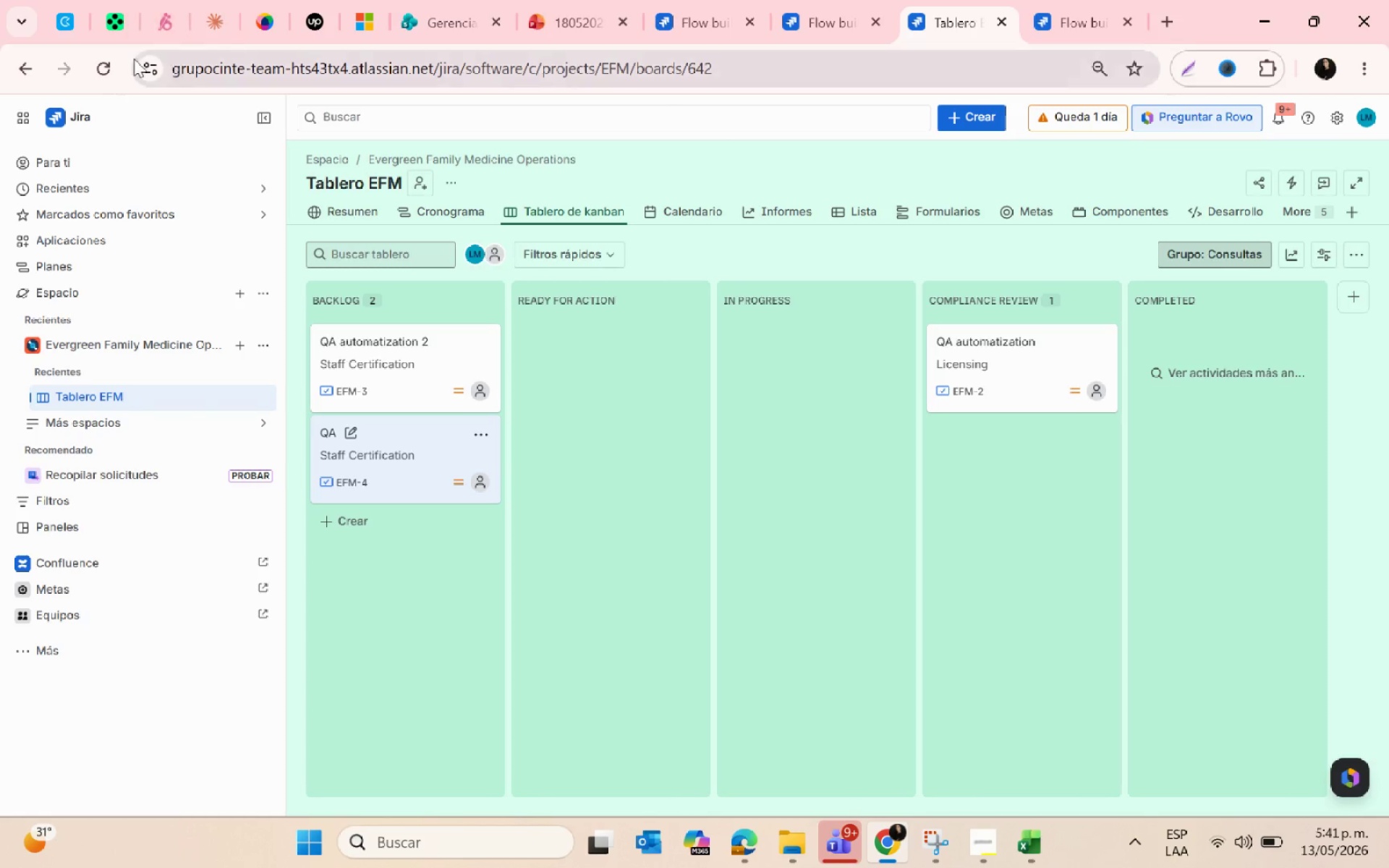 
left_click([95, 67])
 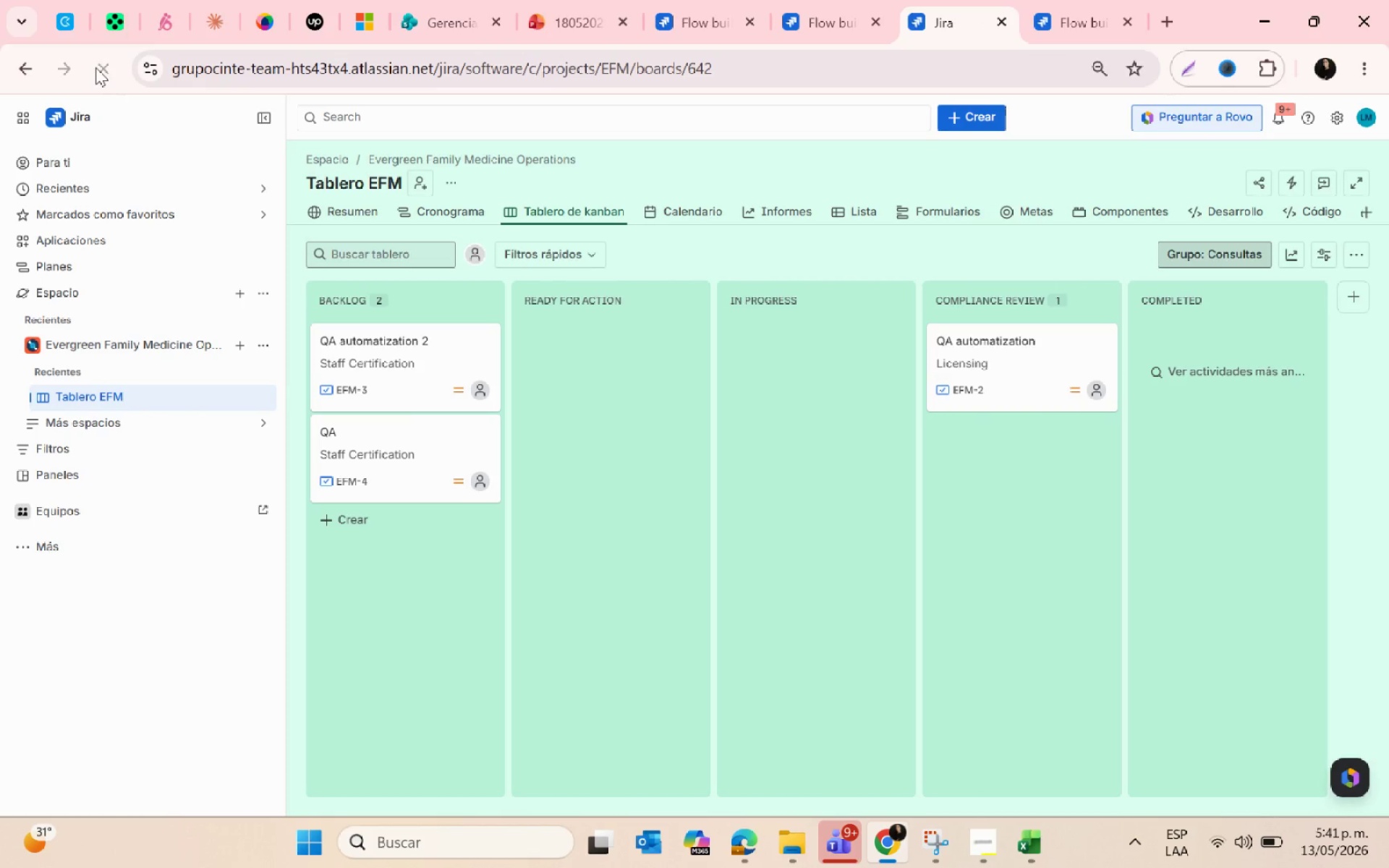 
left_click([415, 443])
 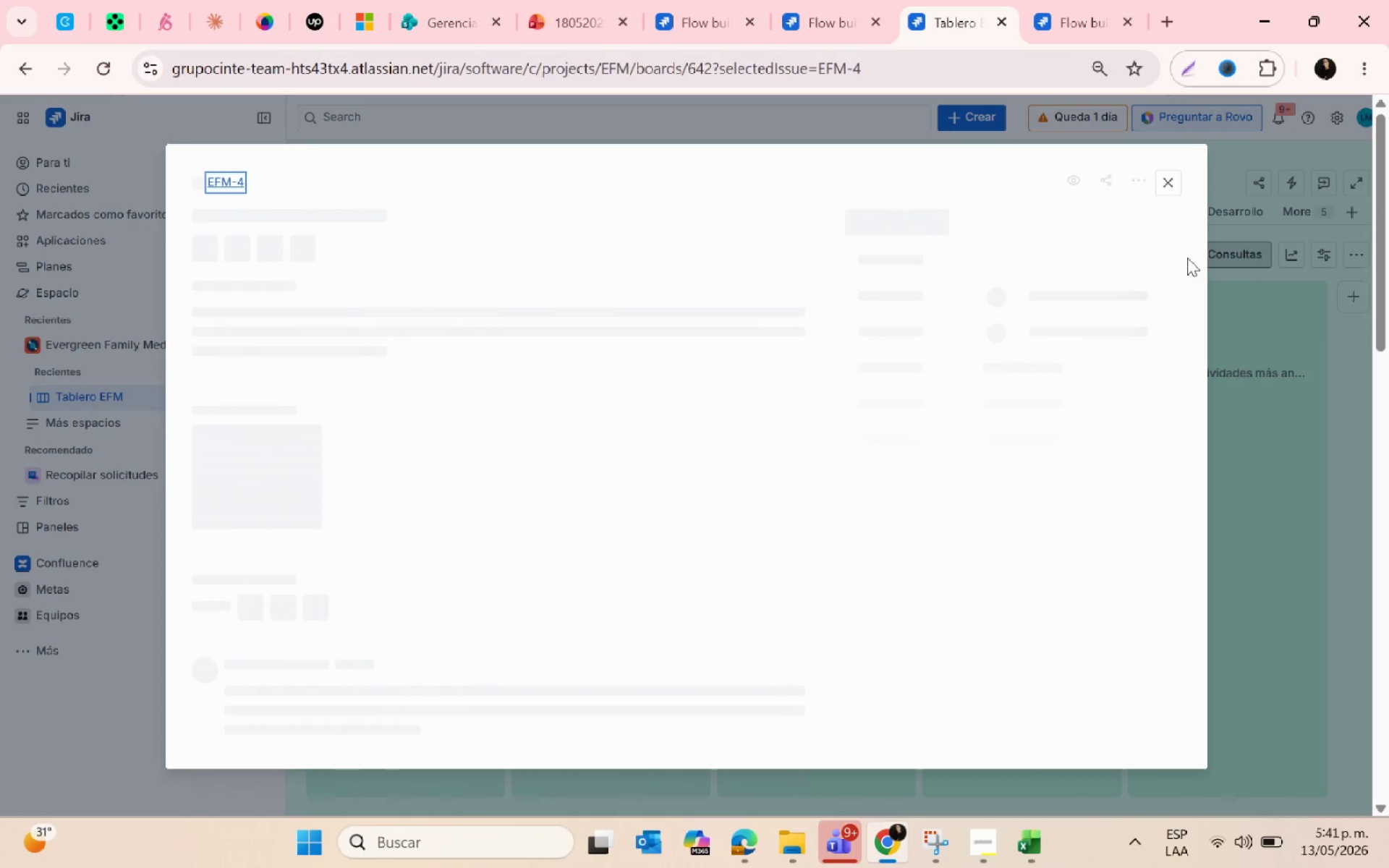 
left_click([1171, 183])
 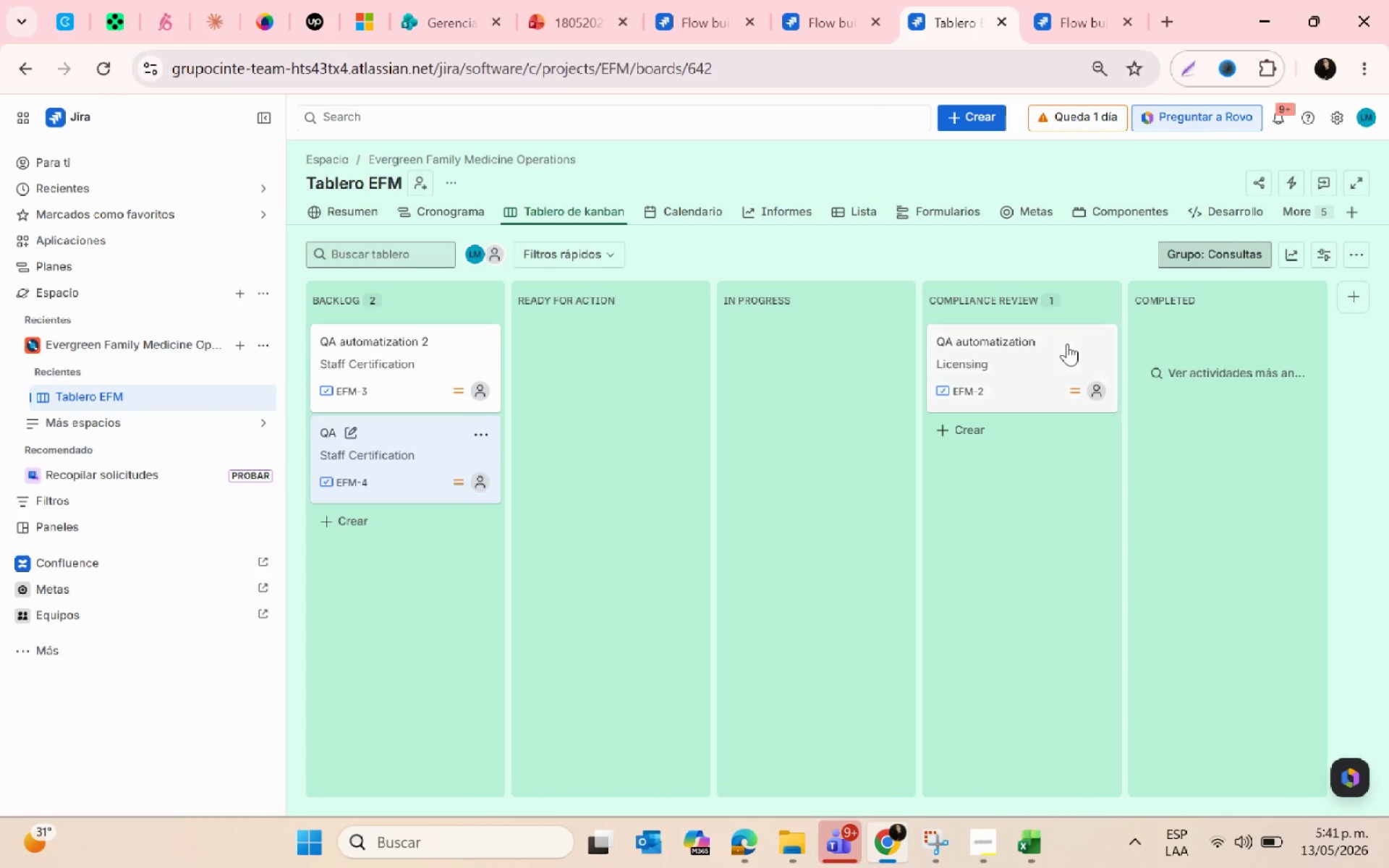 
left_click([1061, 346])
 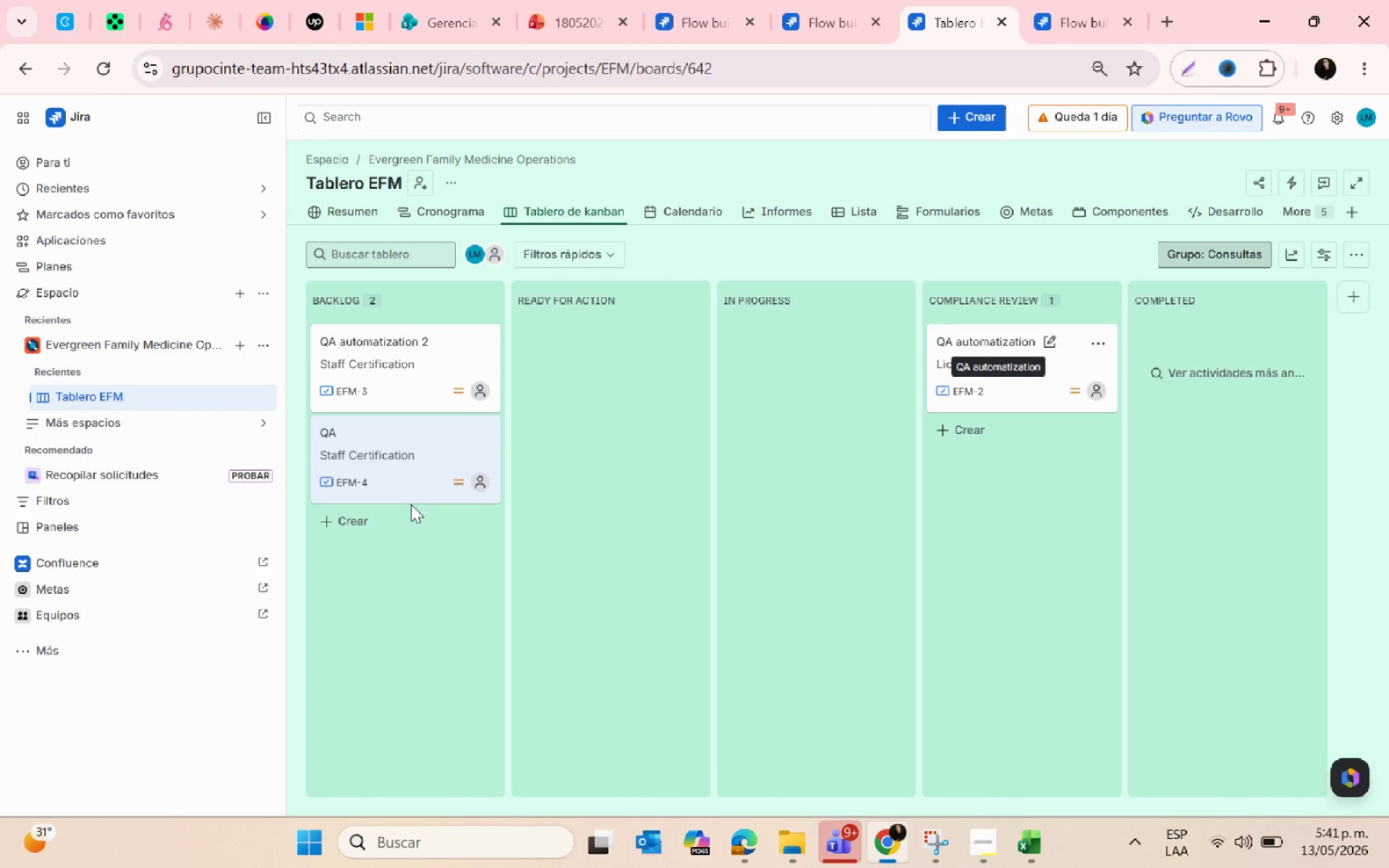 
left_click([388, 446])
 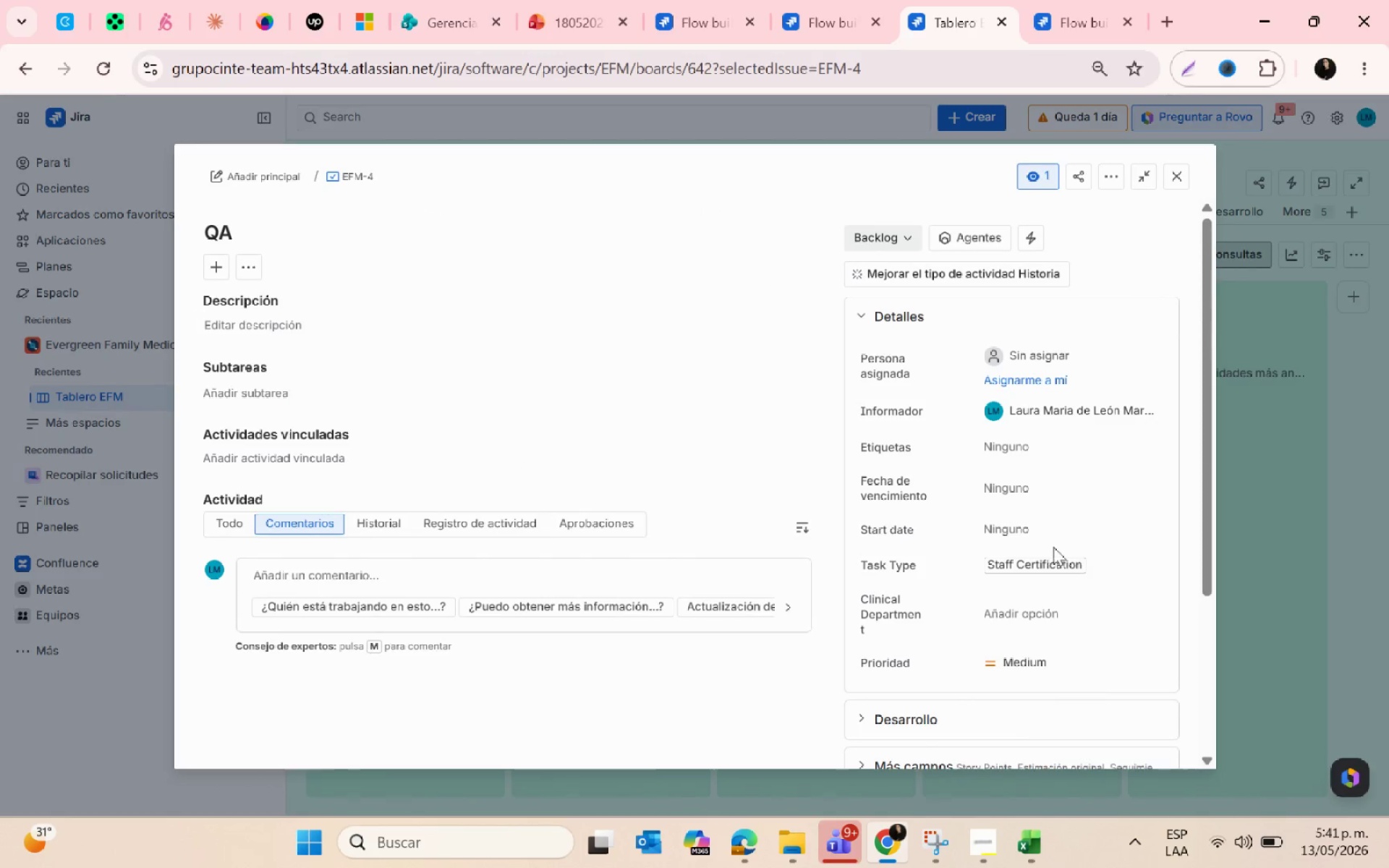 
left_click([1125, 566])
 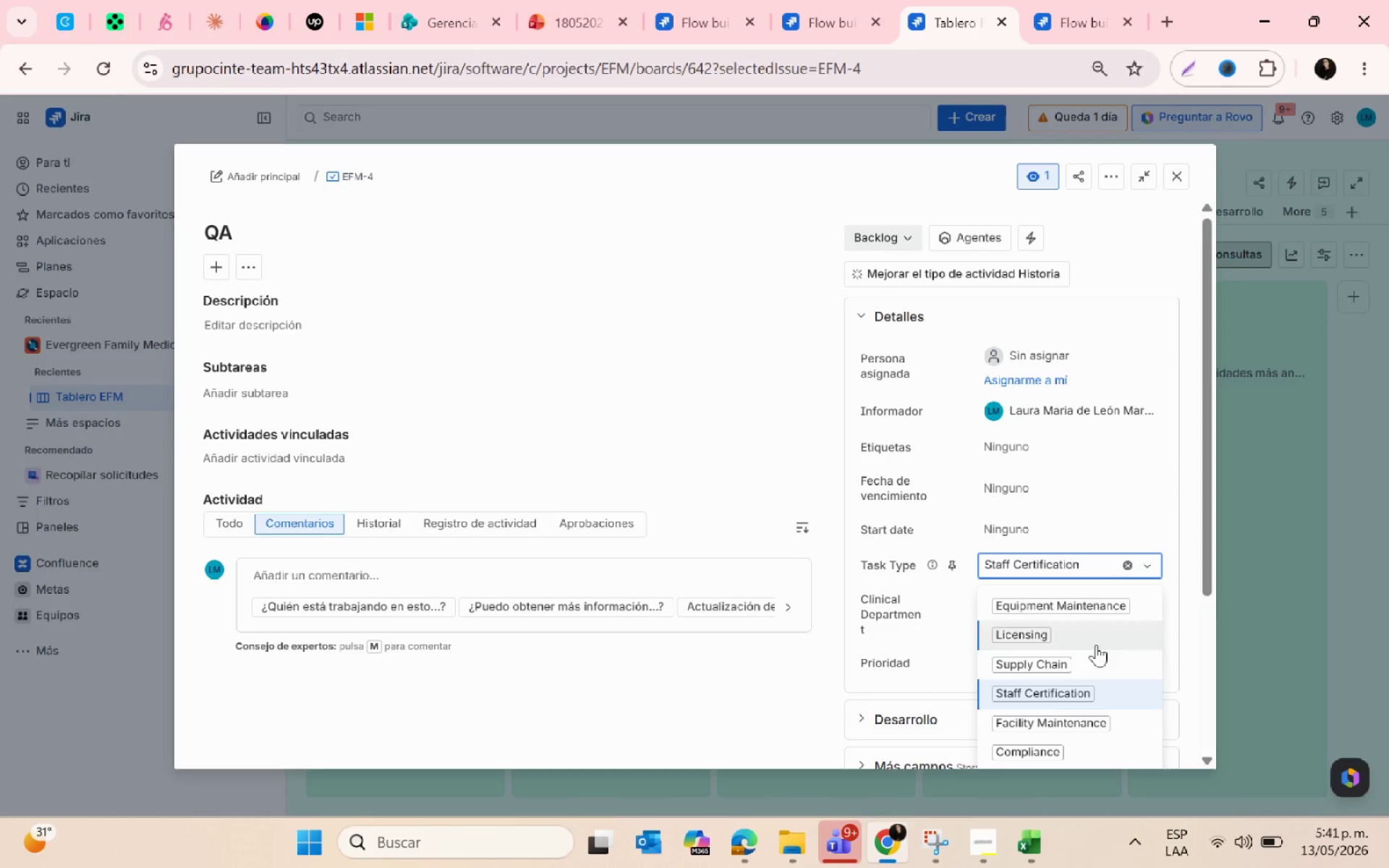 
left_click([1078, 642])
 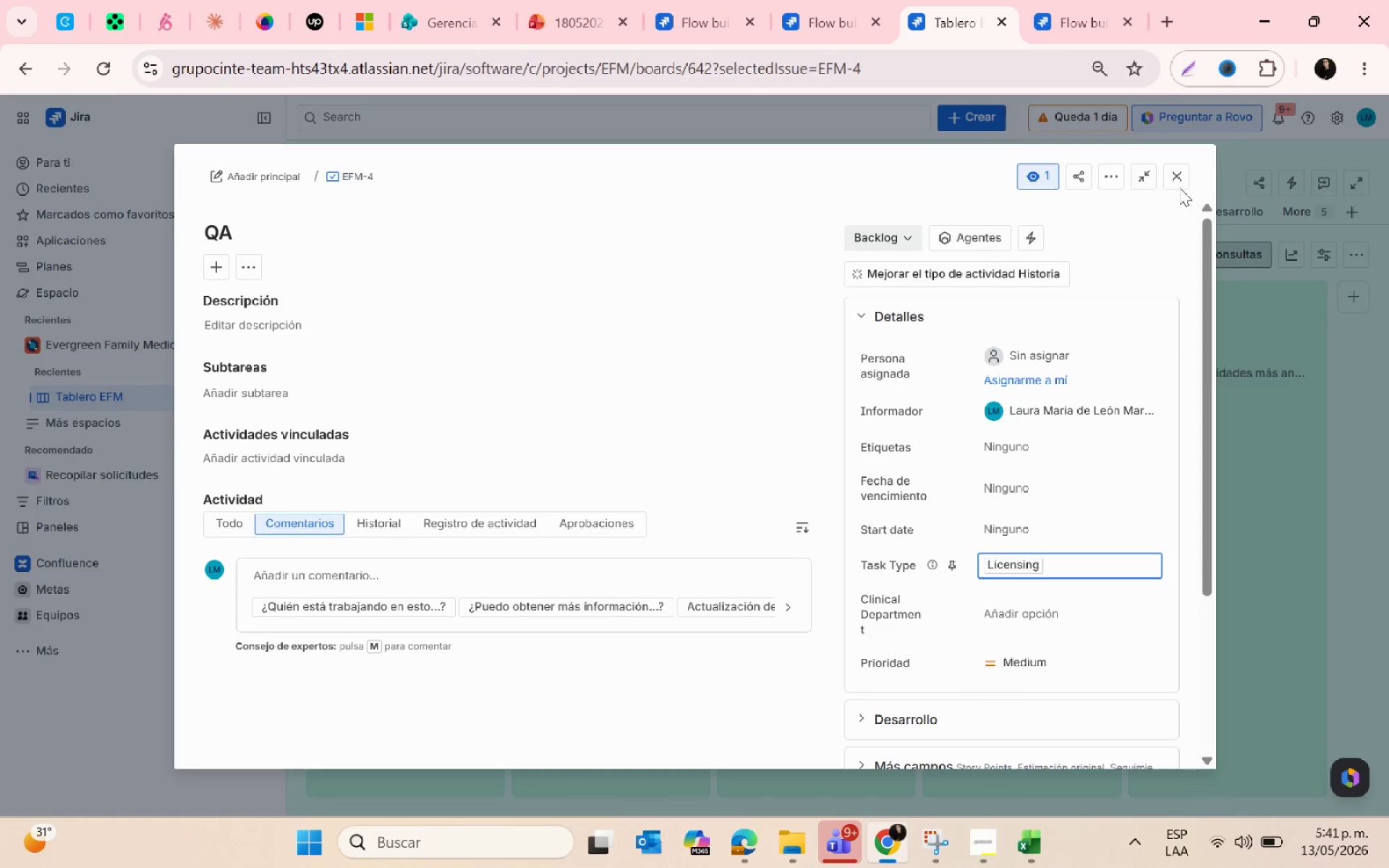 
left_click([1175, 172])
 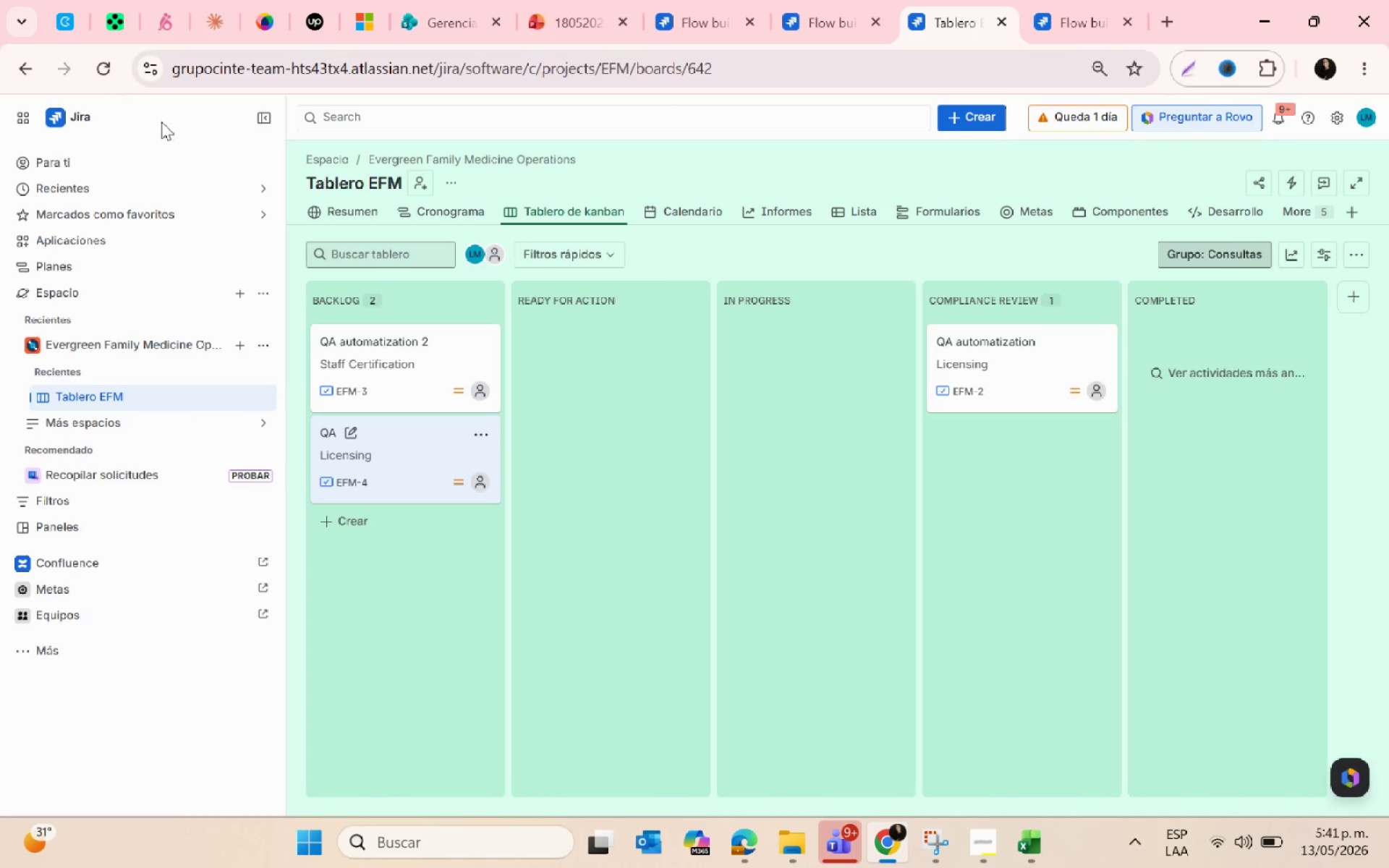 
left_click([103, 75])
 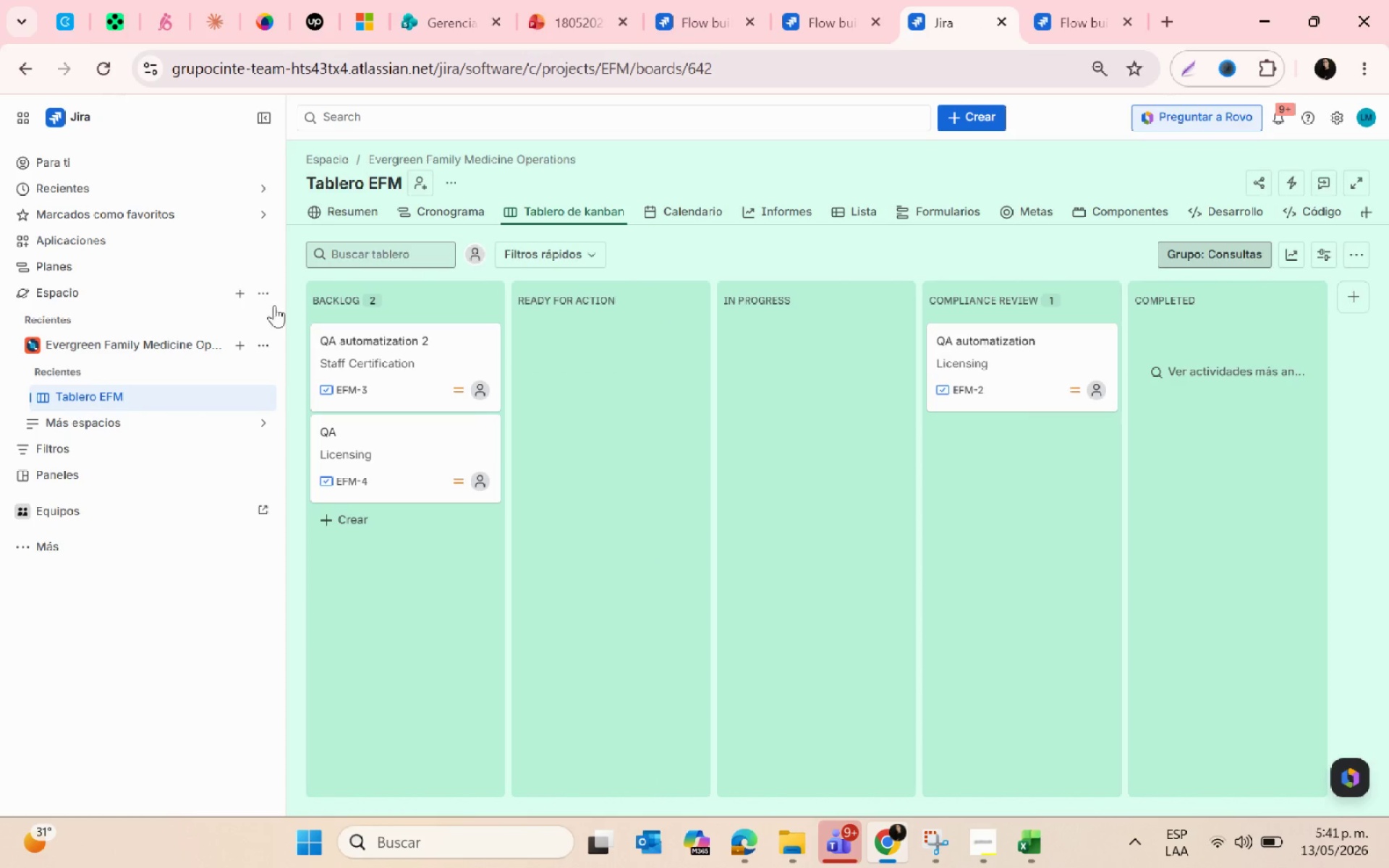 
left_click([93, 81])
 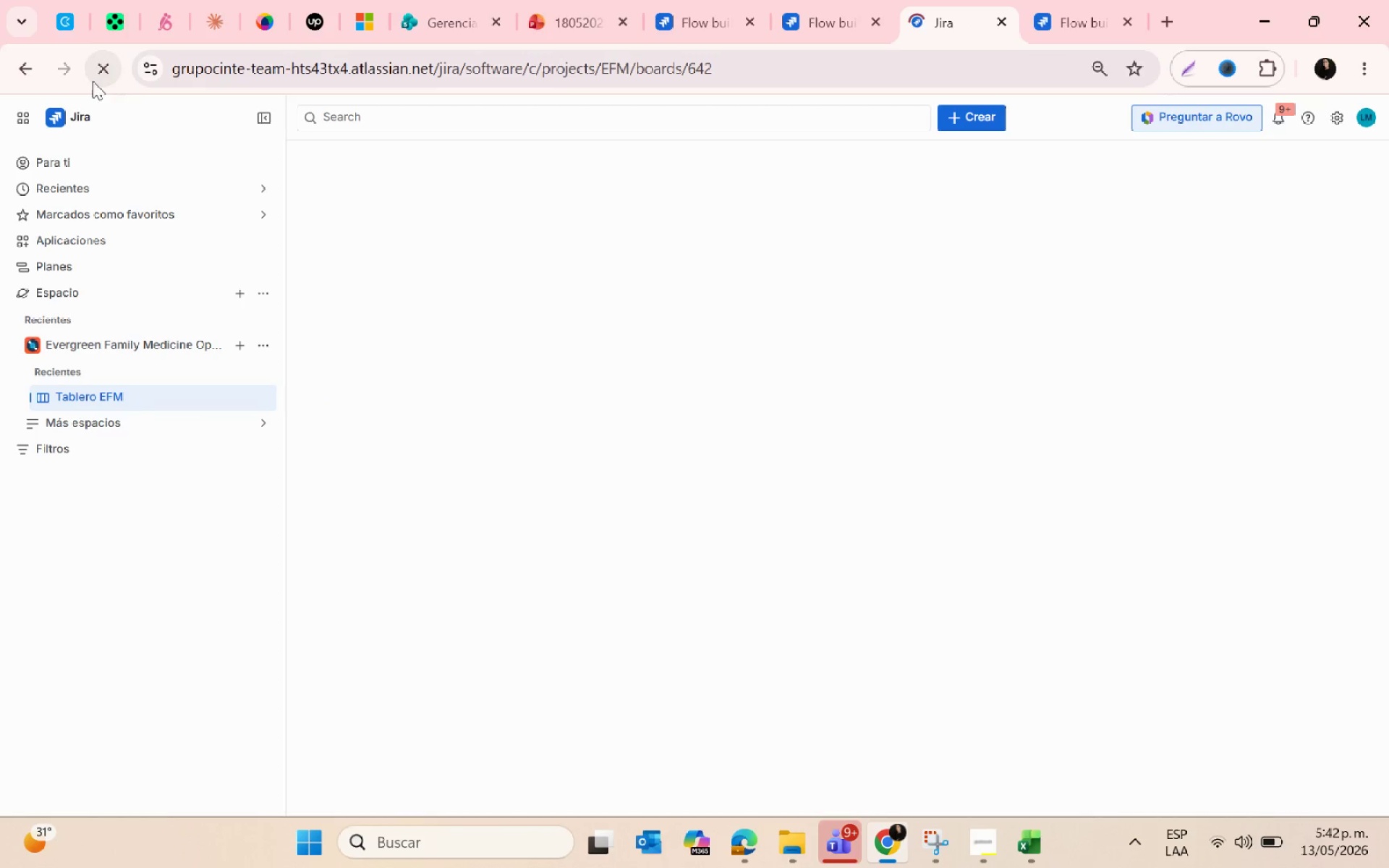 
left_click([93, 81])
 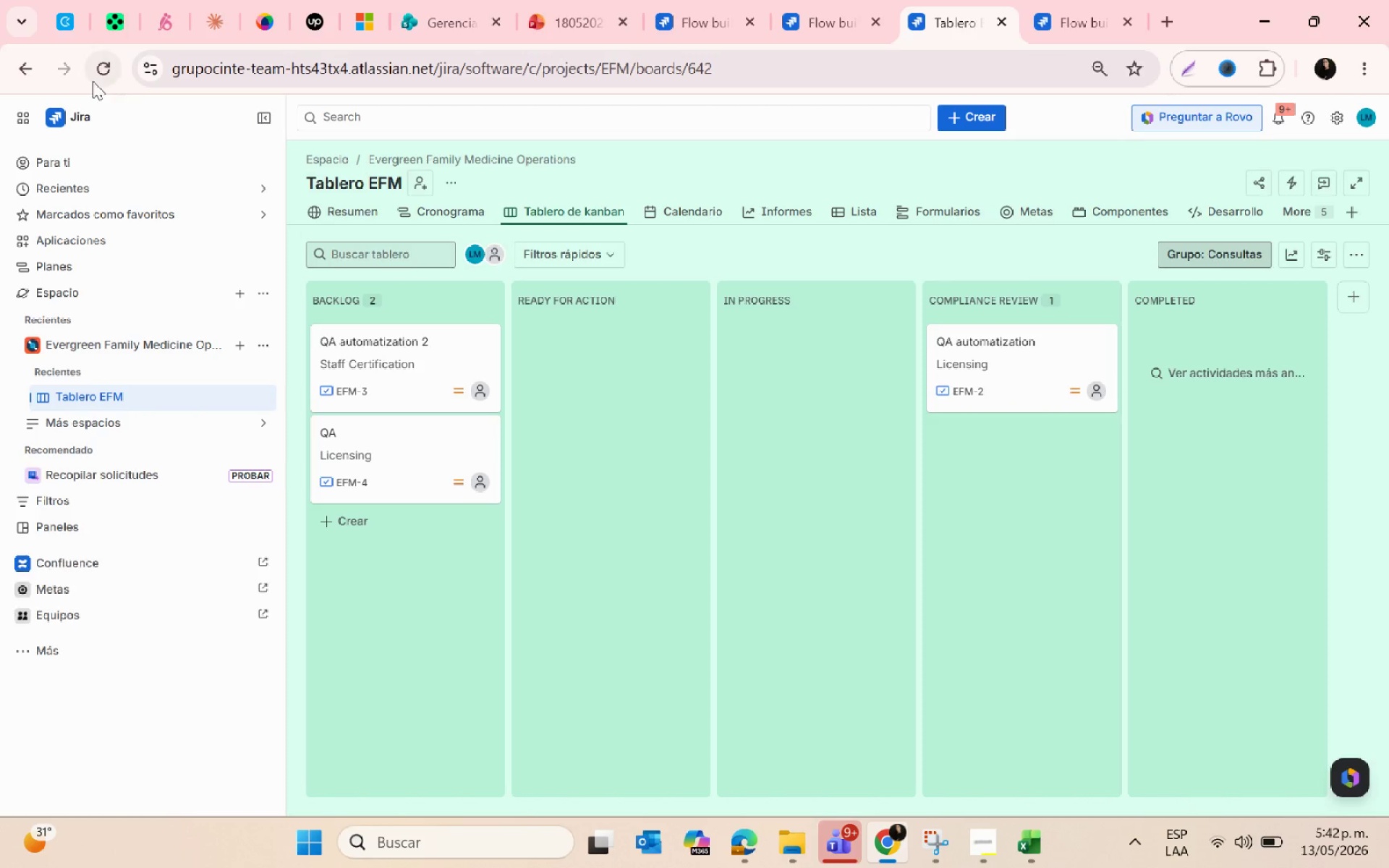 
left_click([93, 81])
 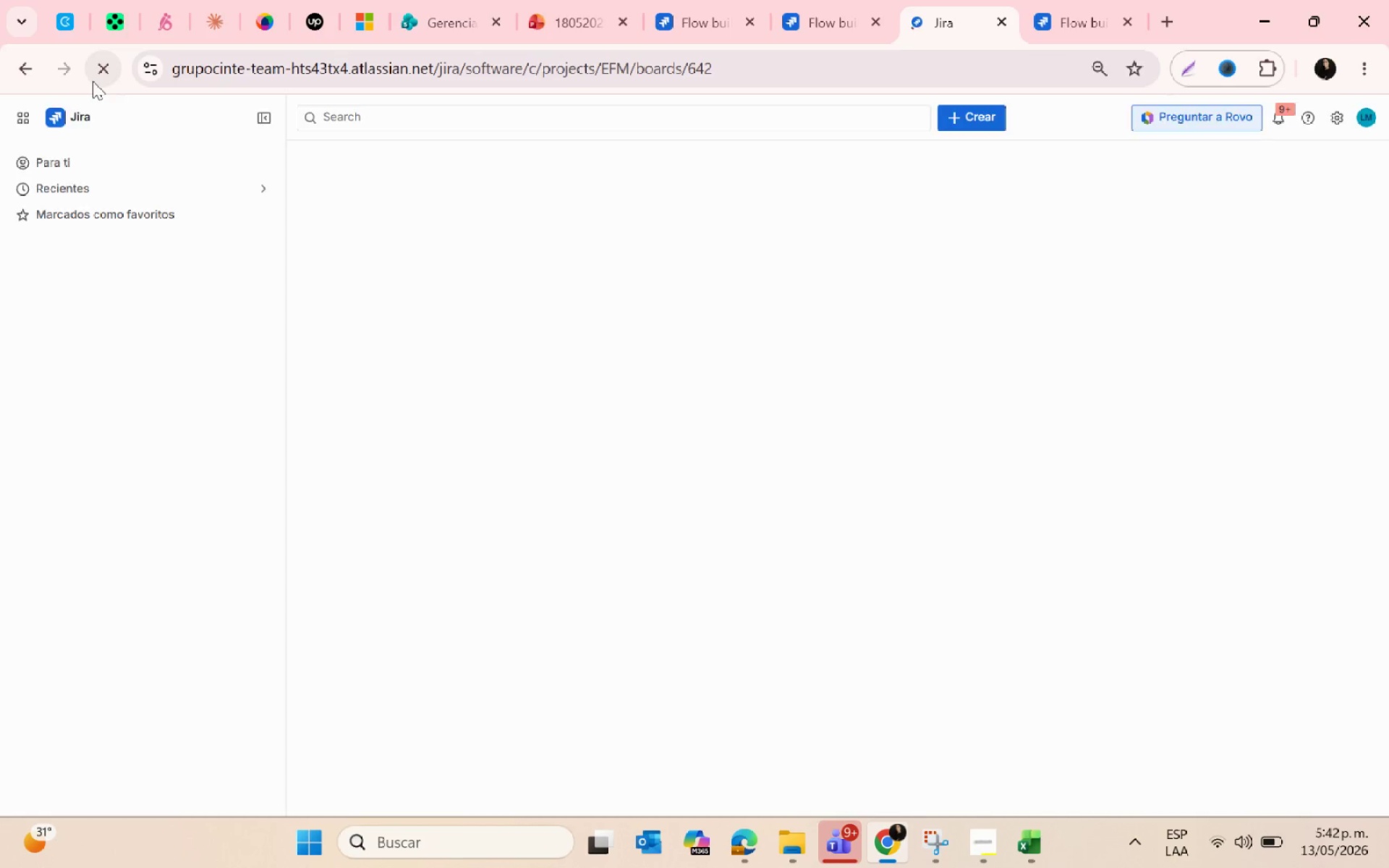 
left_click([93, 81])
 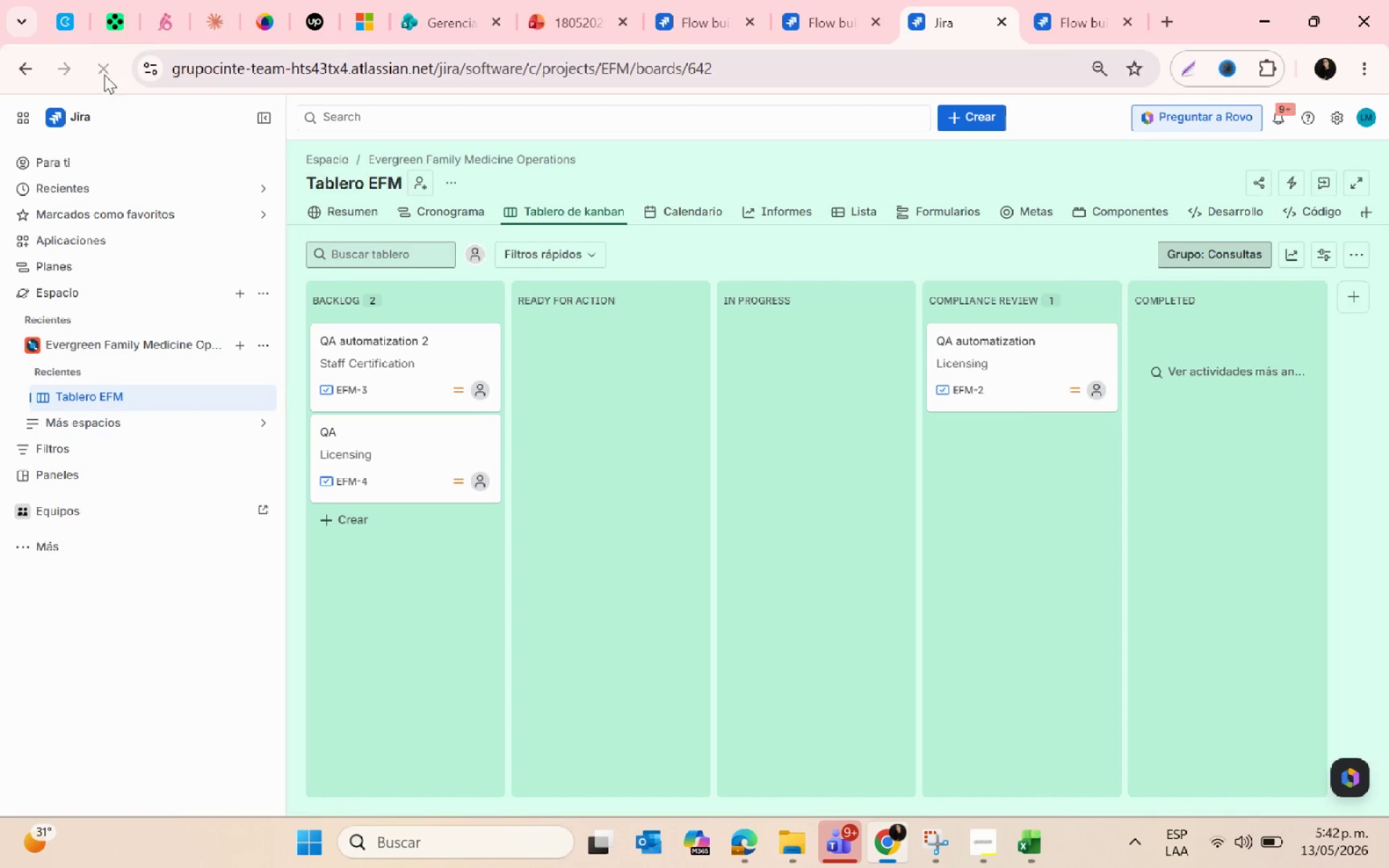 
left_click([110, 69])
 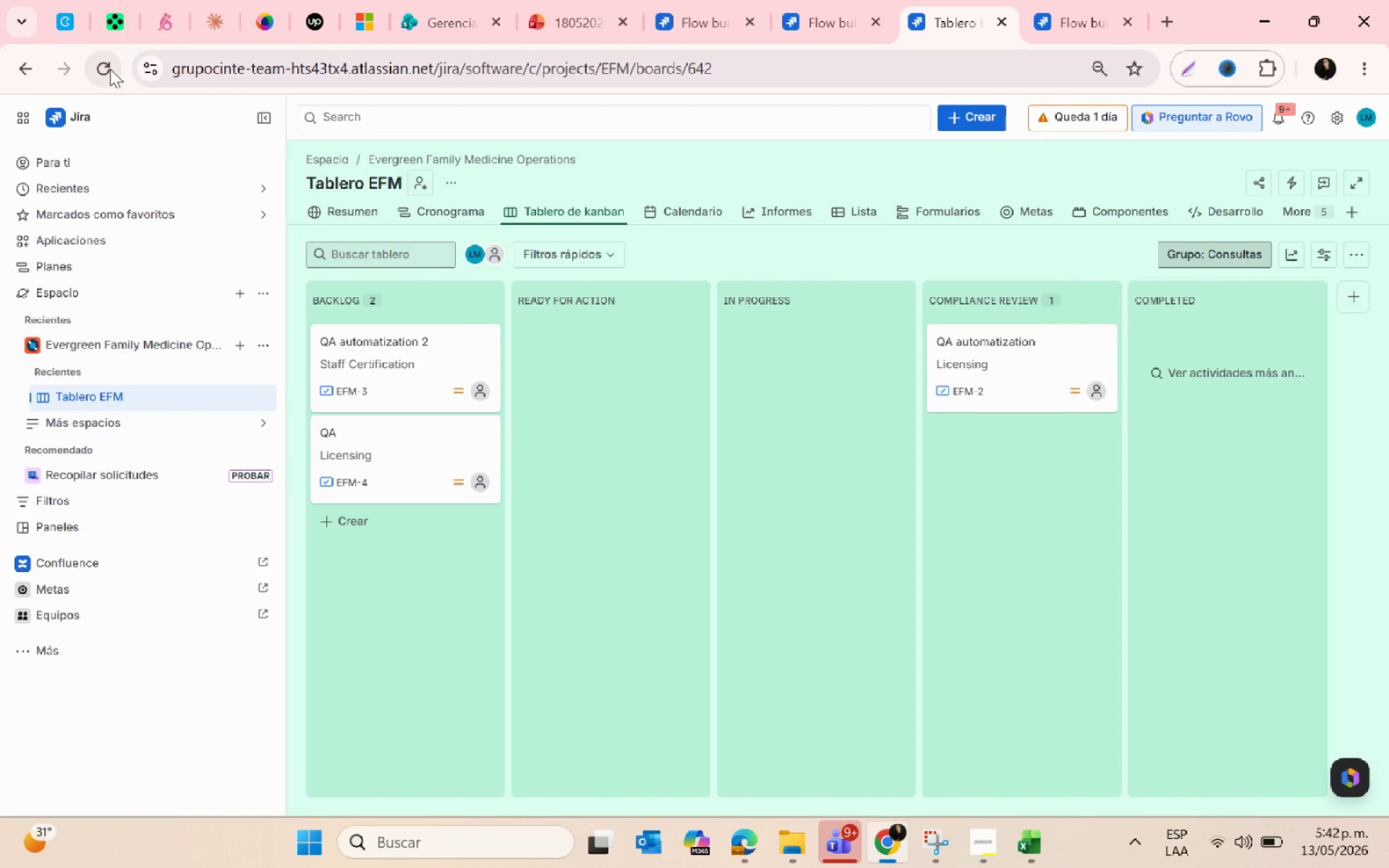 
left_click([110, 69])
 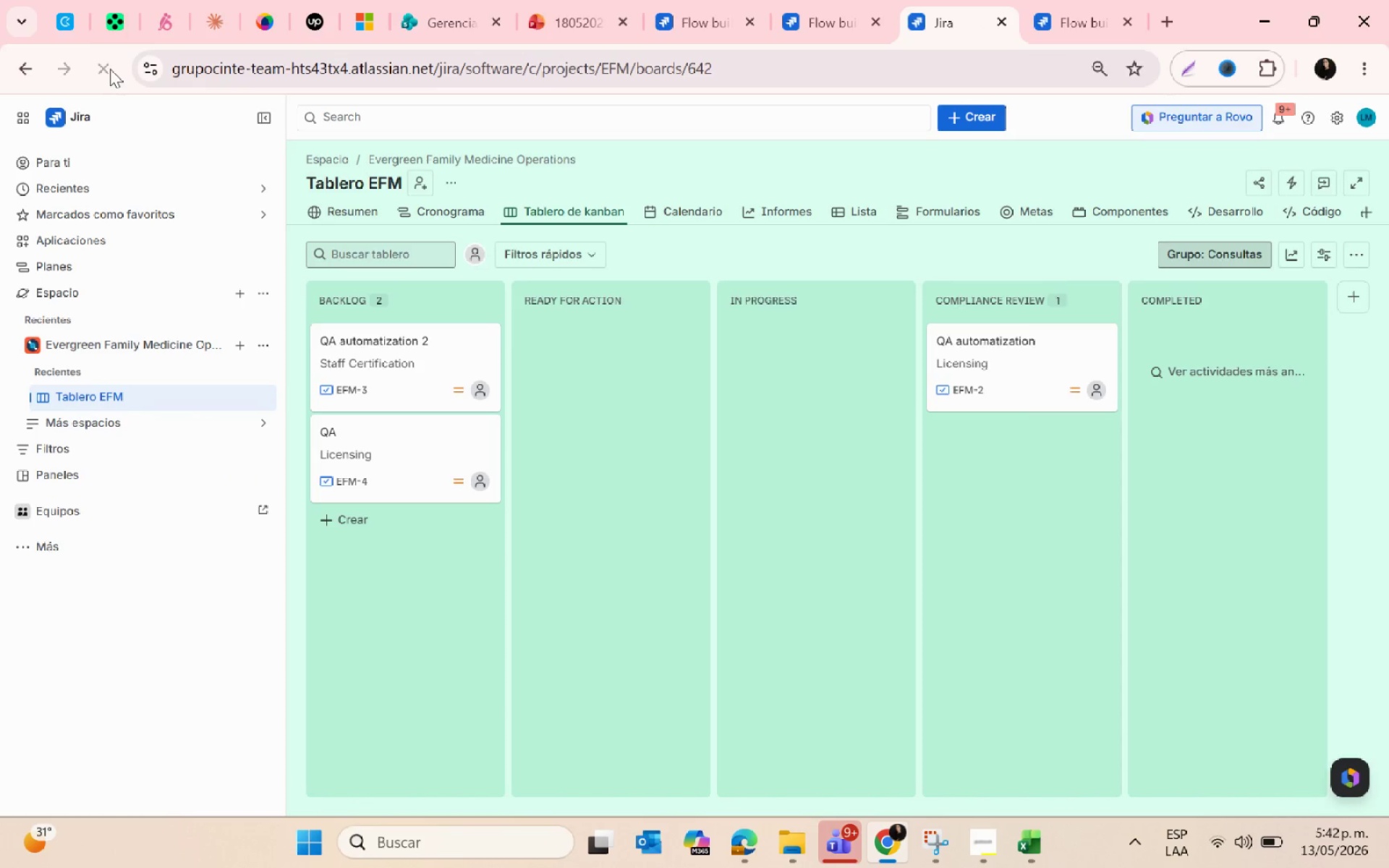 
left_click([110, 69])
 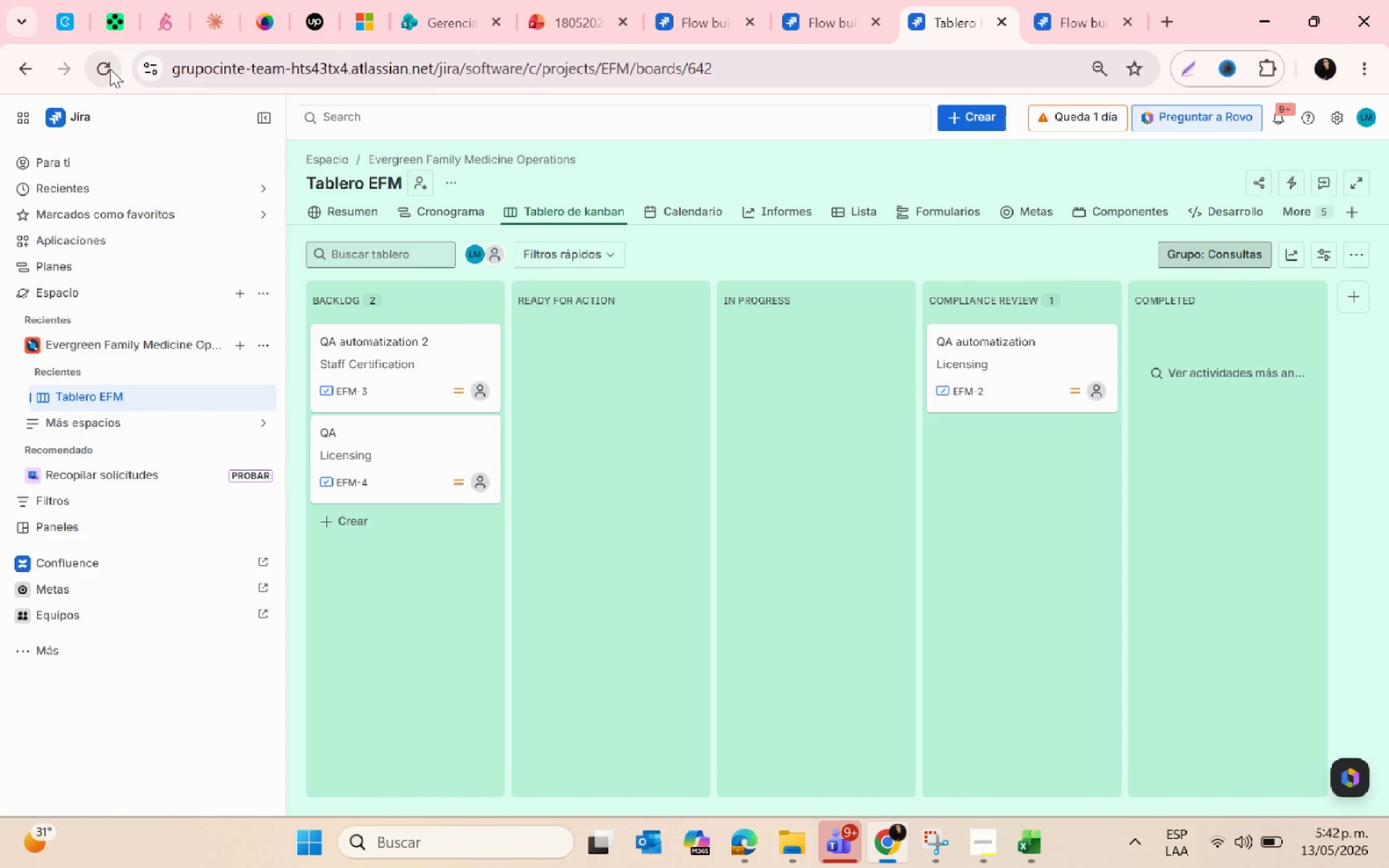 
left_click([110, 69])
 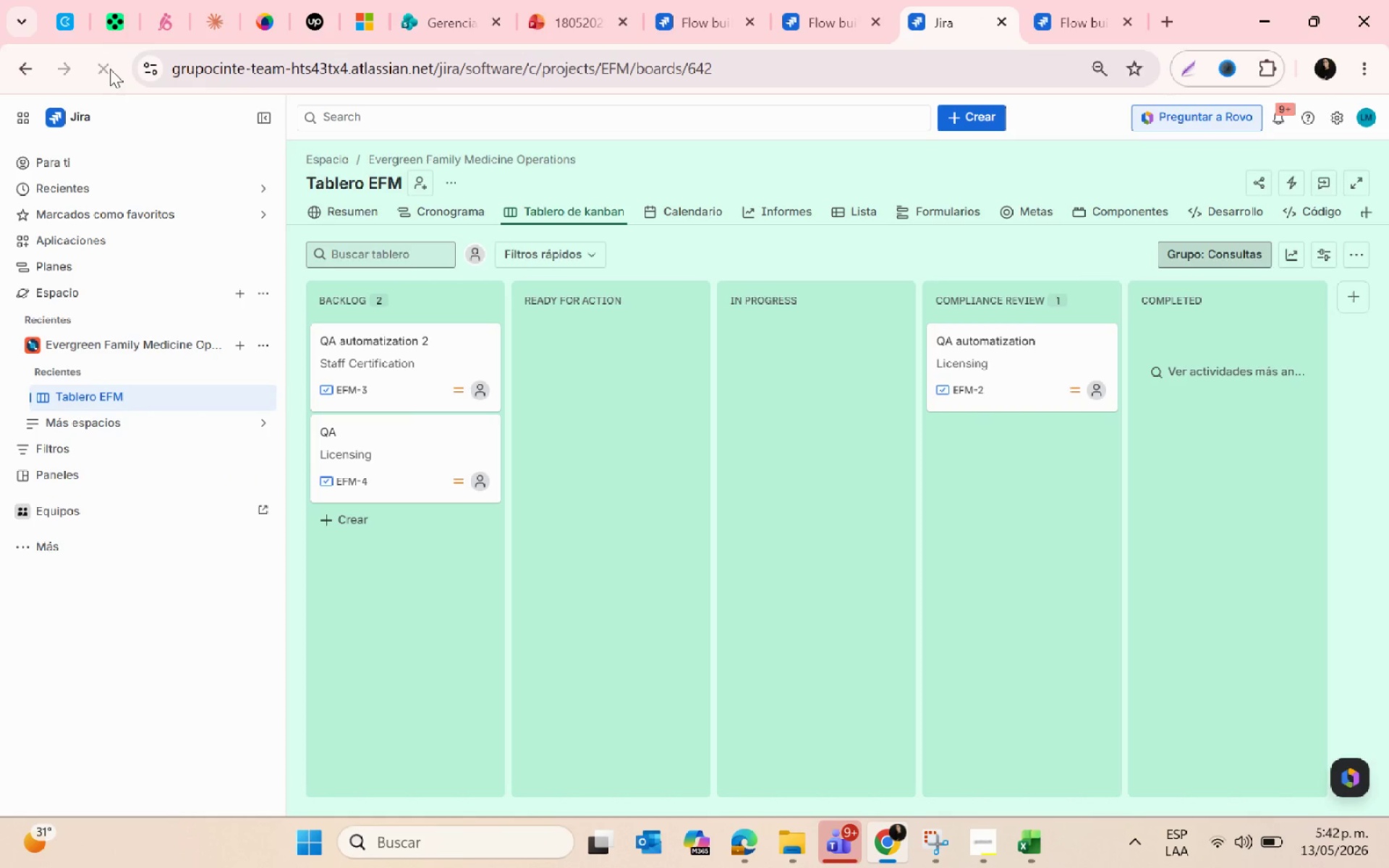 
left_click([110, 69])
 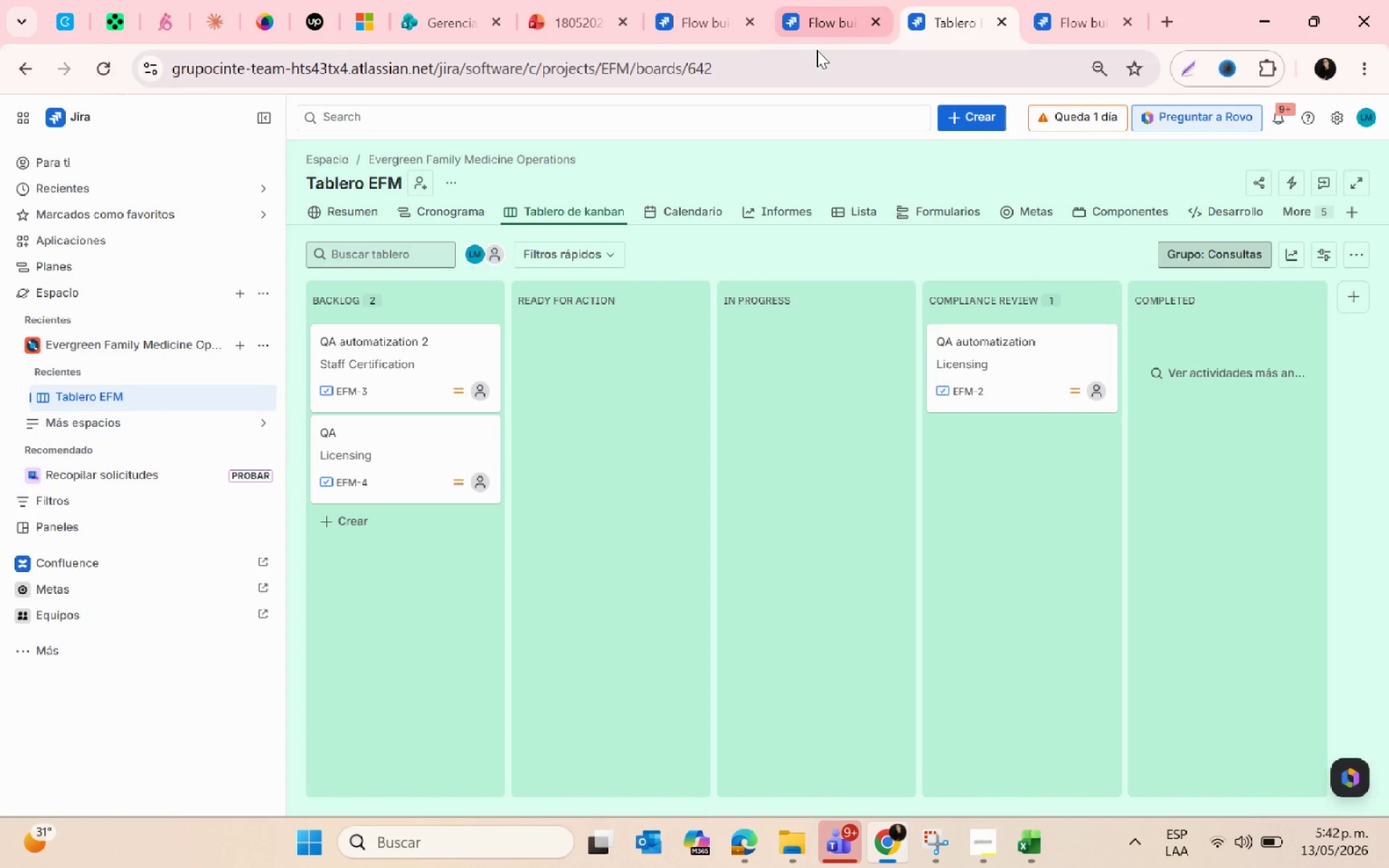 
left_click([819, 27])
 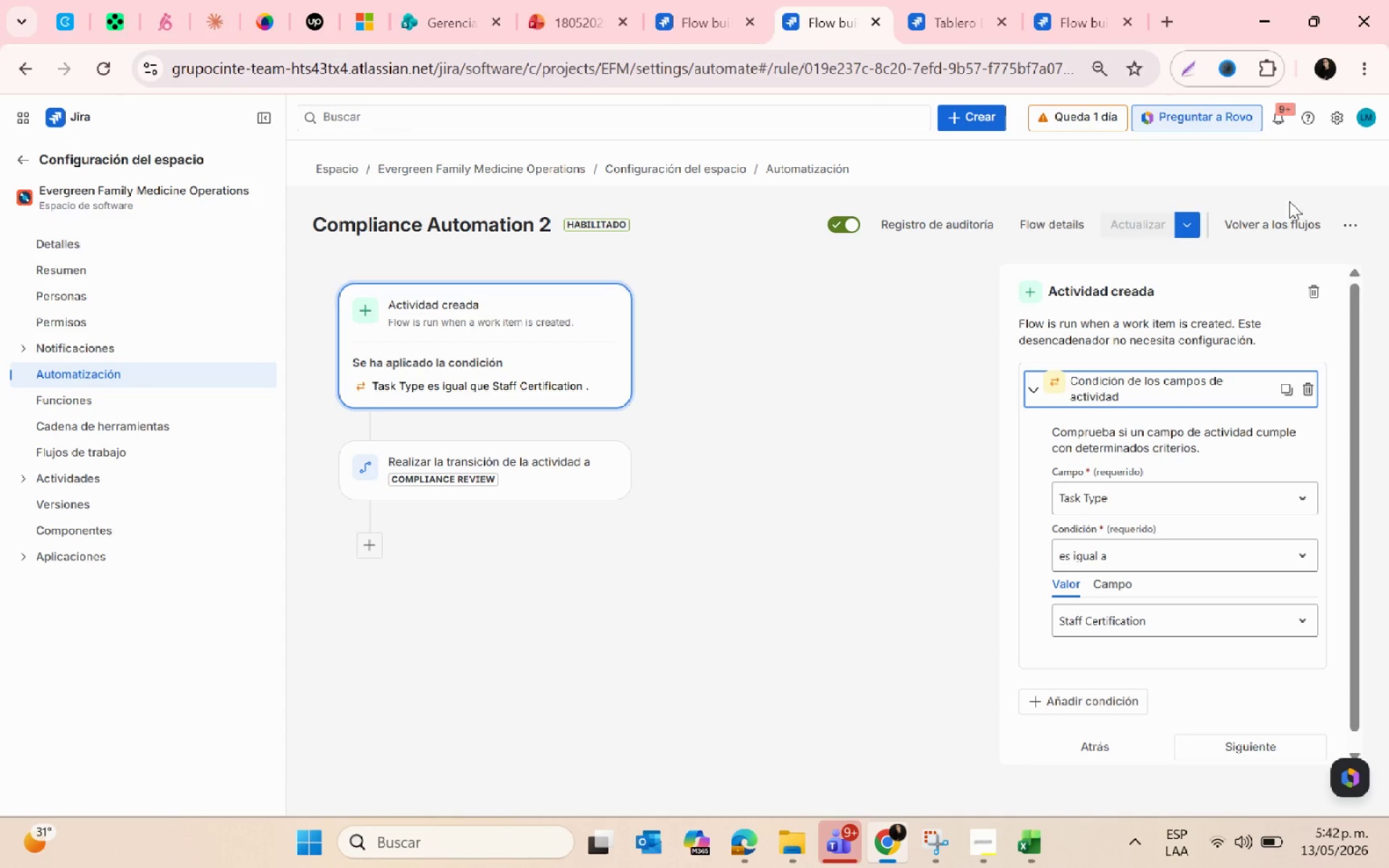 
left_click([1348, 227])
 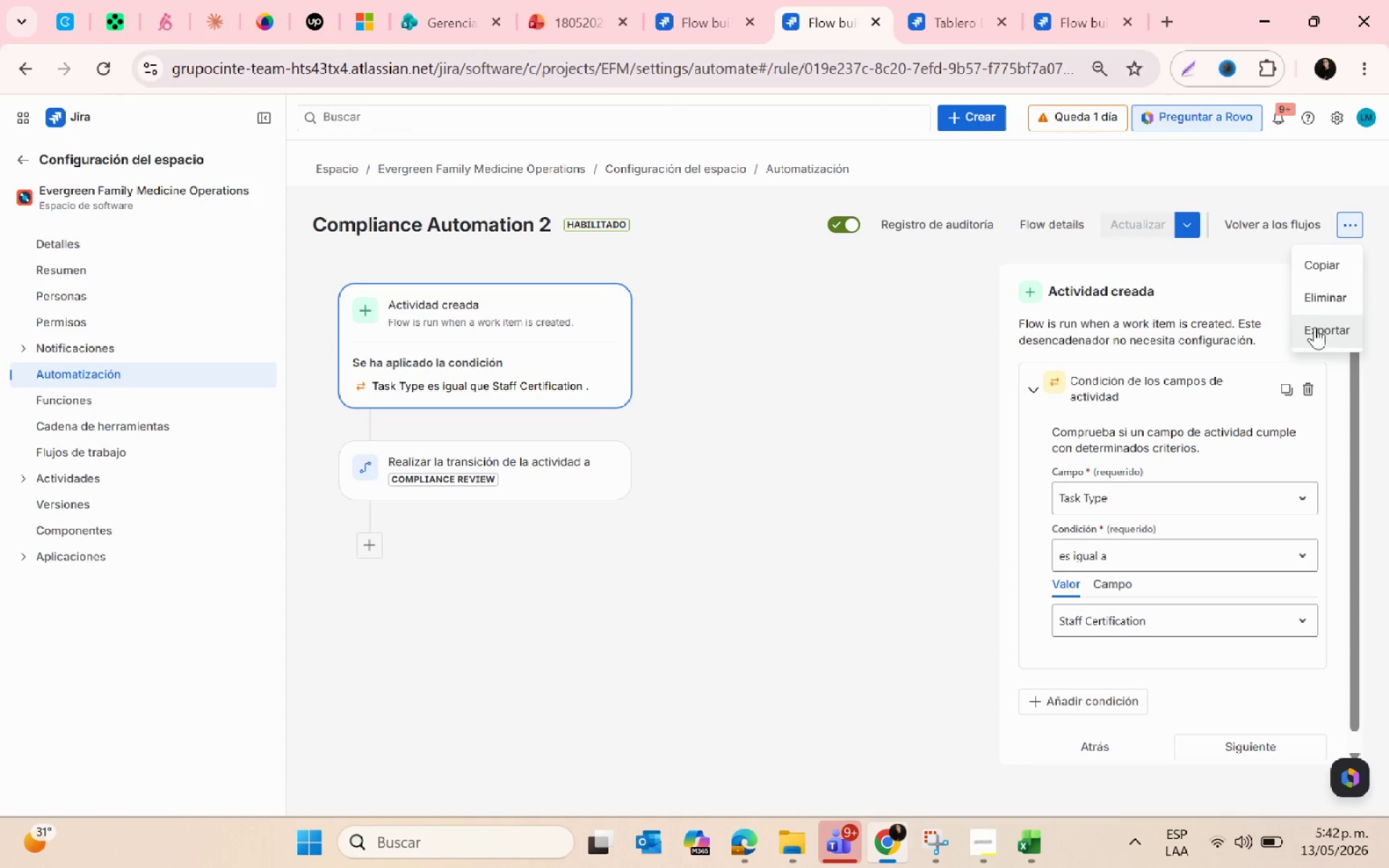 
left_click([1322, 300])
 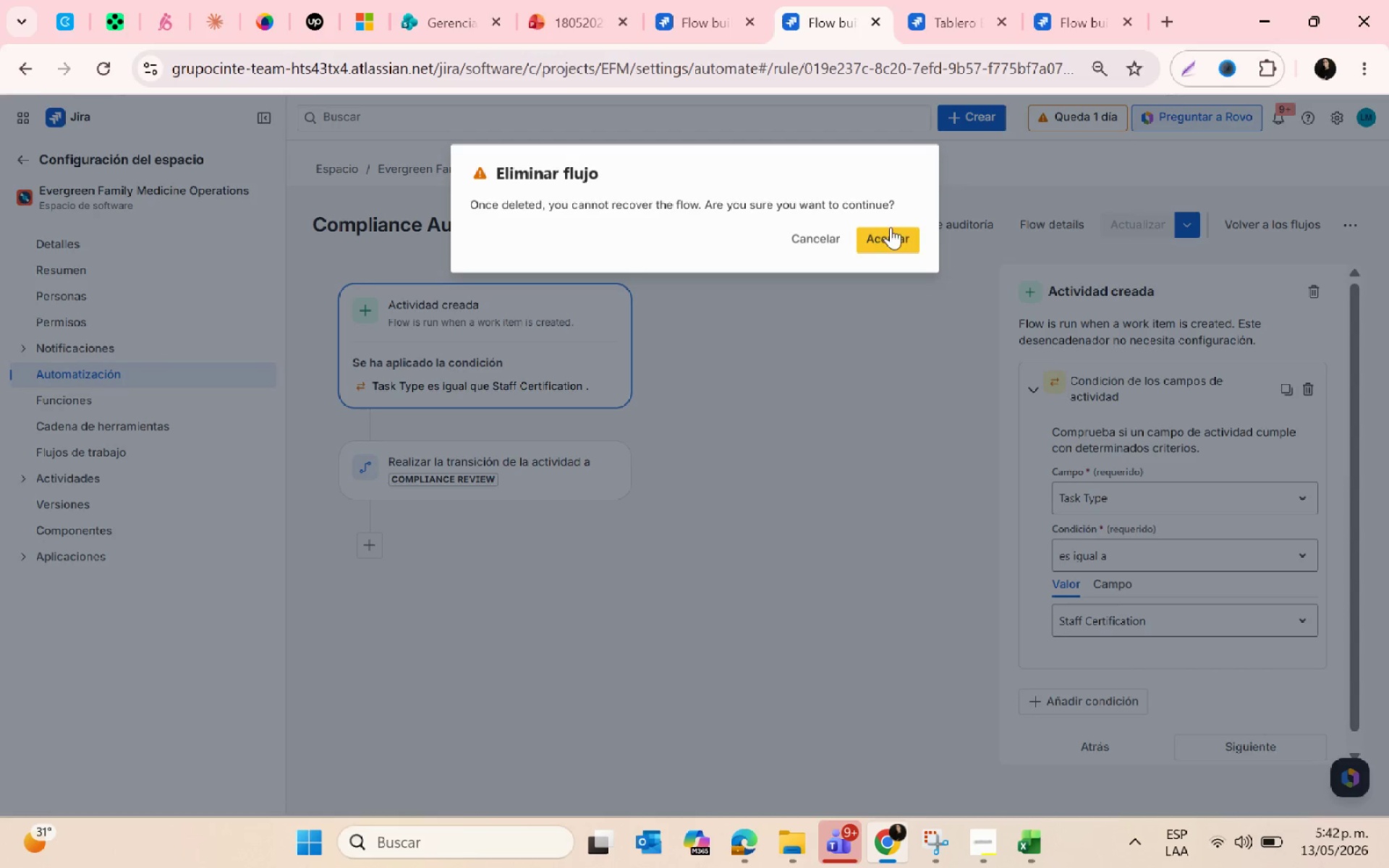 
left_click([884, 231])
 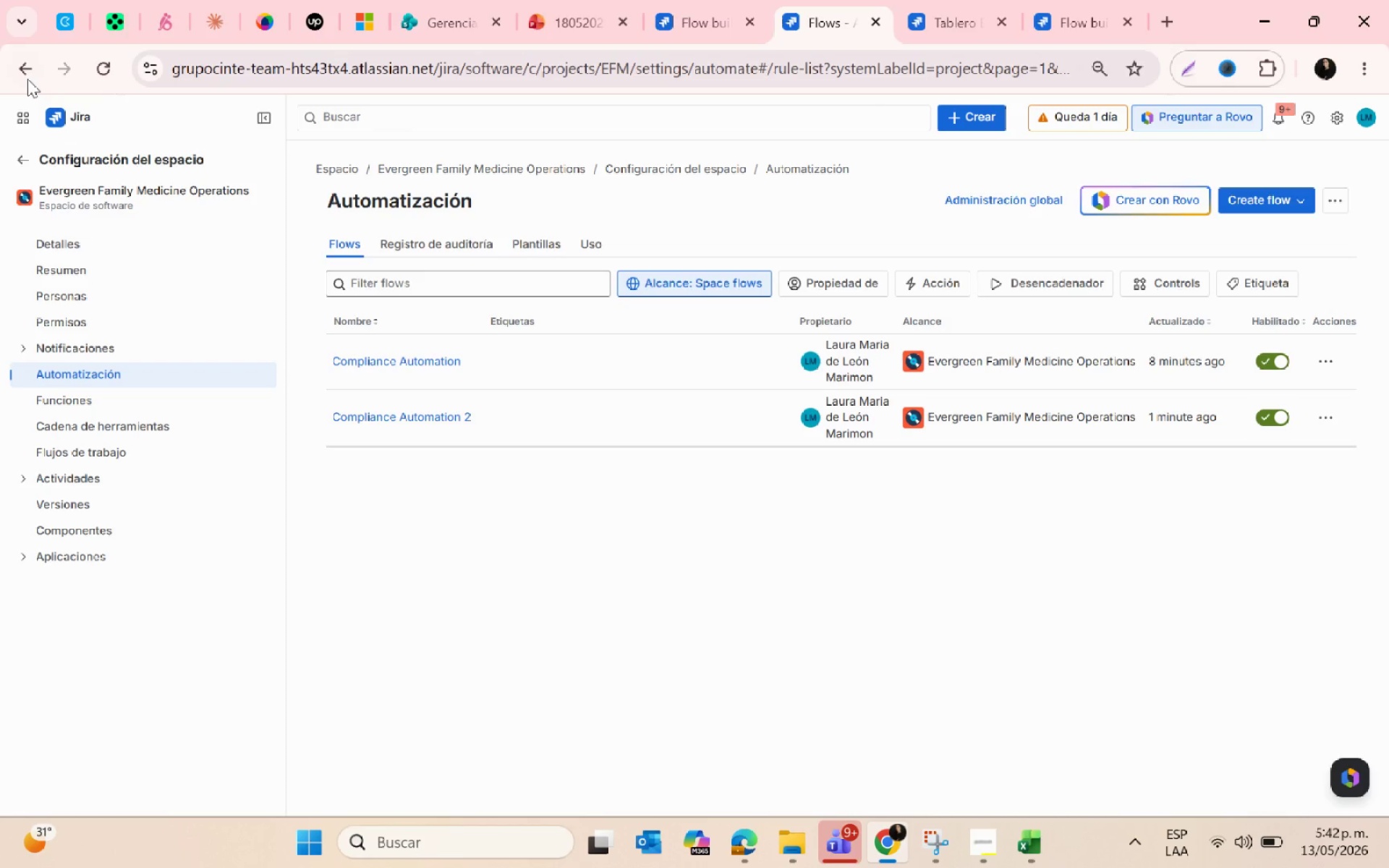 
left_click([103, 64])
 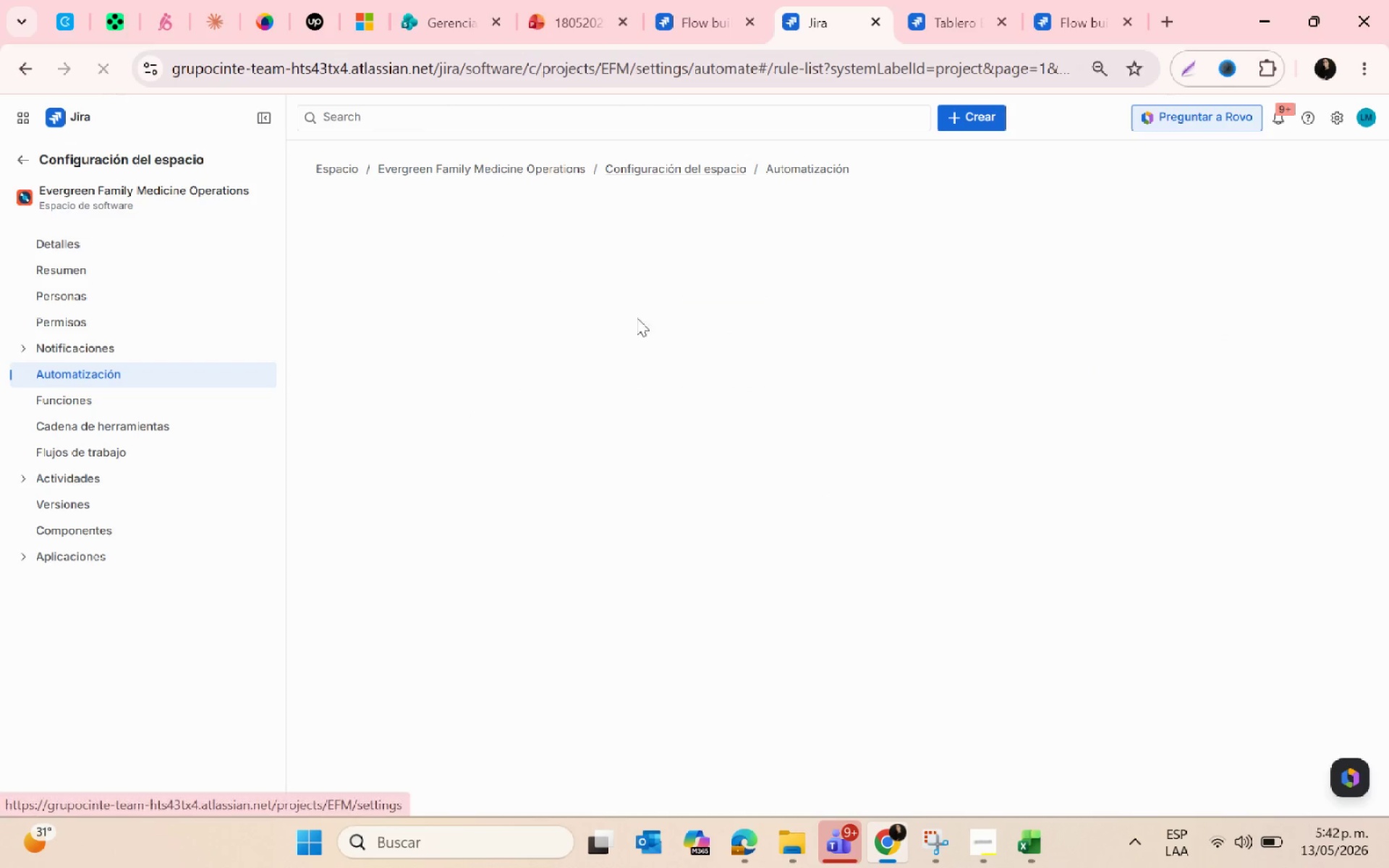 
left_click([96, 75])
 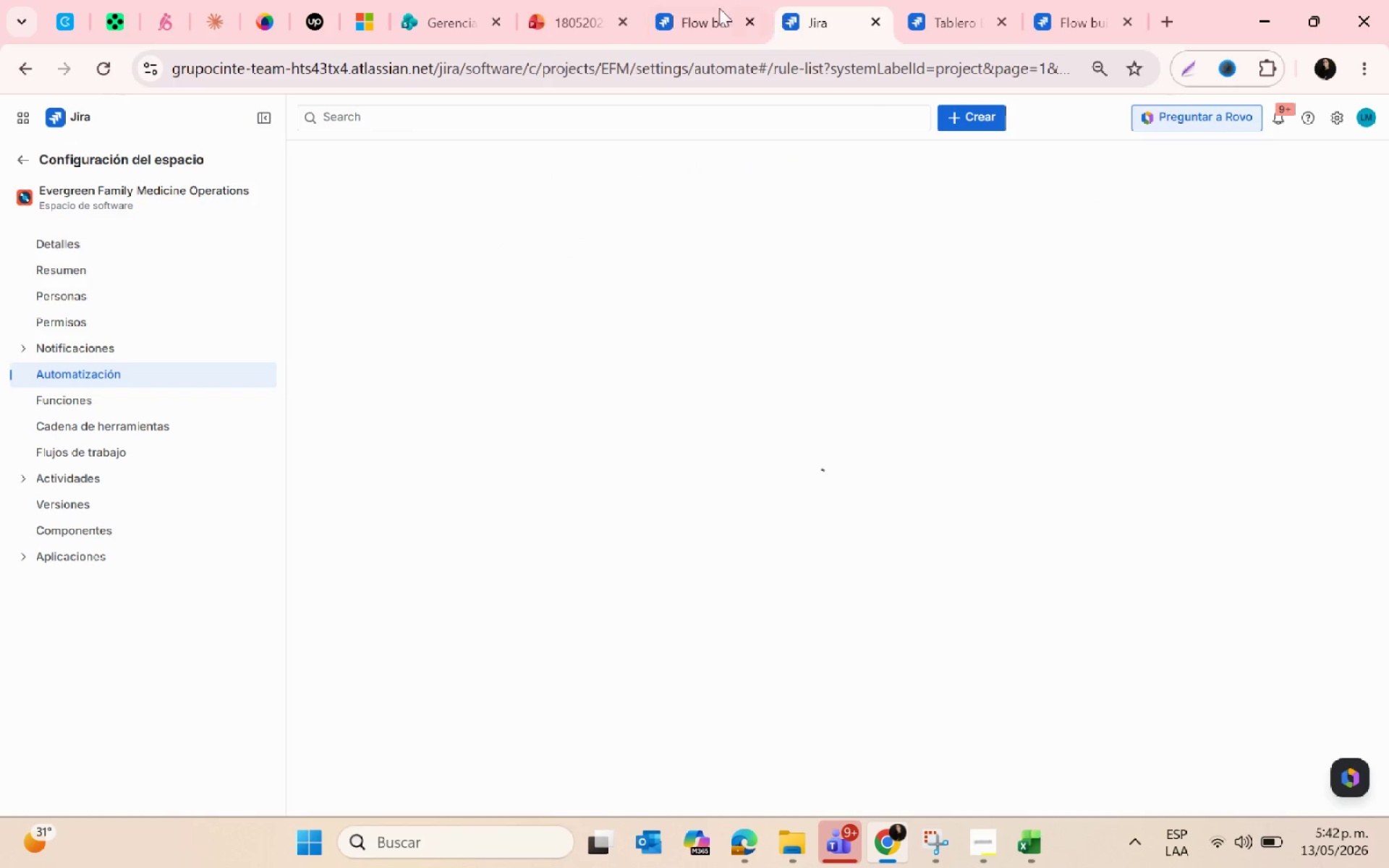 
left_click([946, 7])
 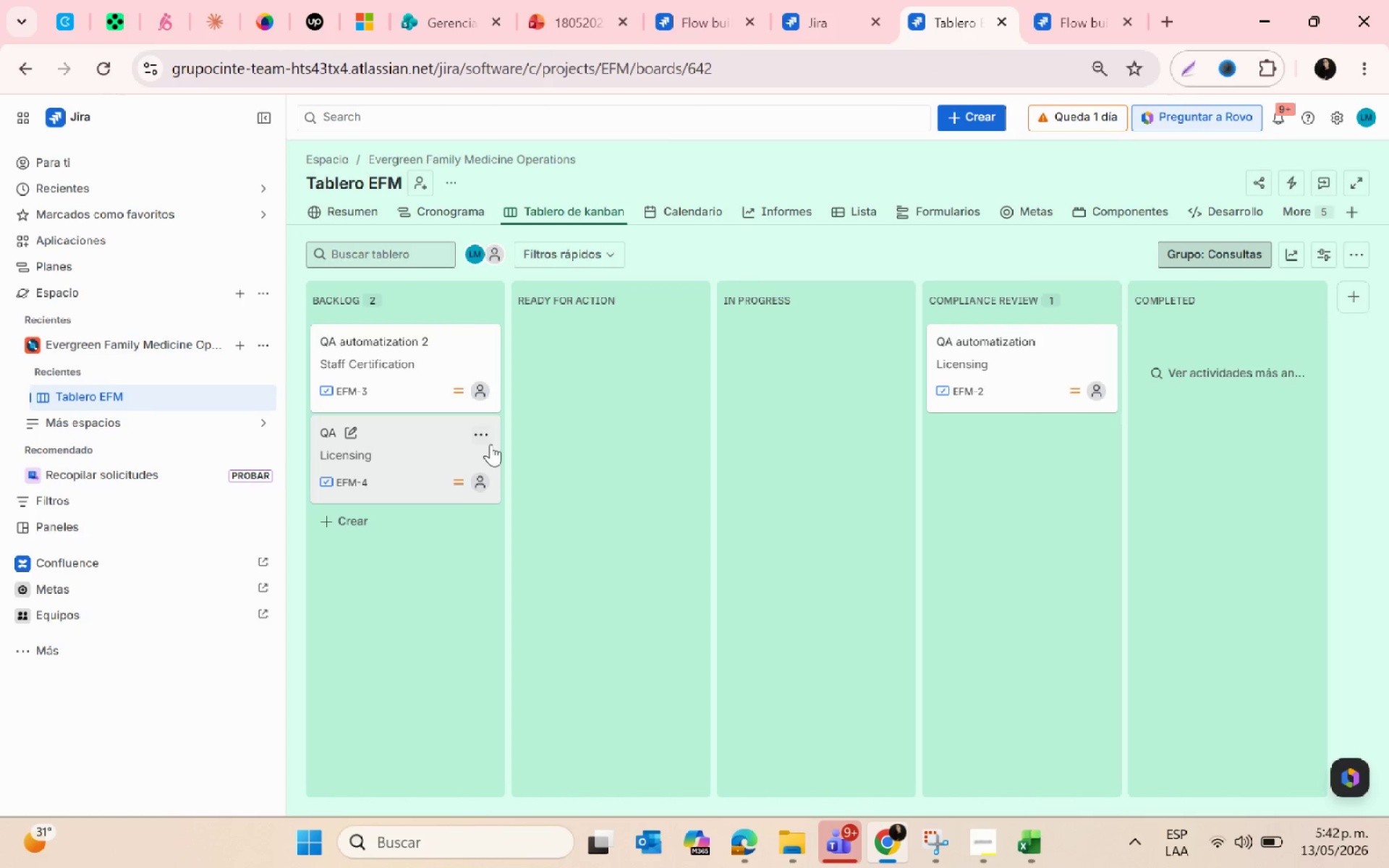 
left_click([483, 438])
 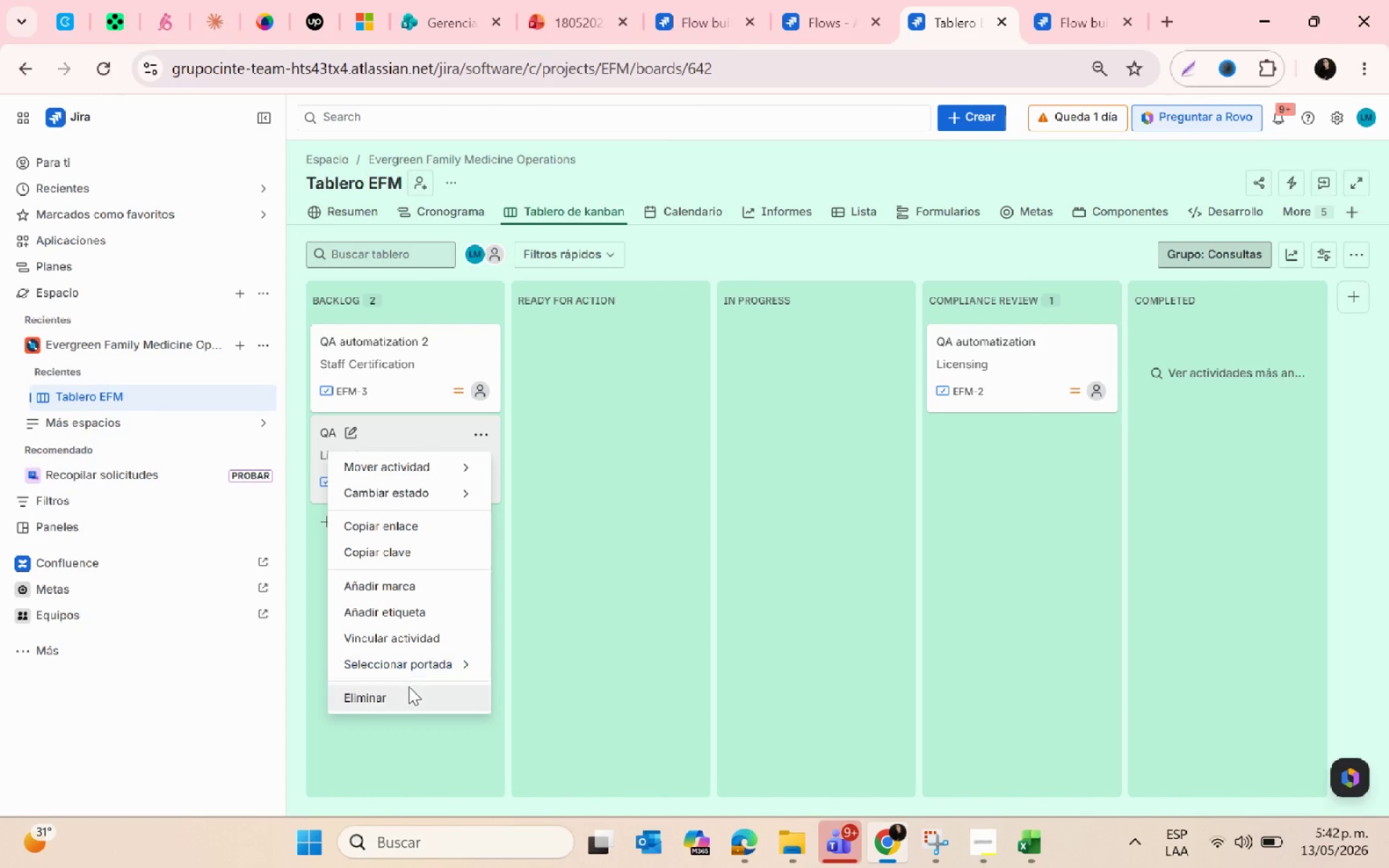 
left_click([409, 689])
 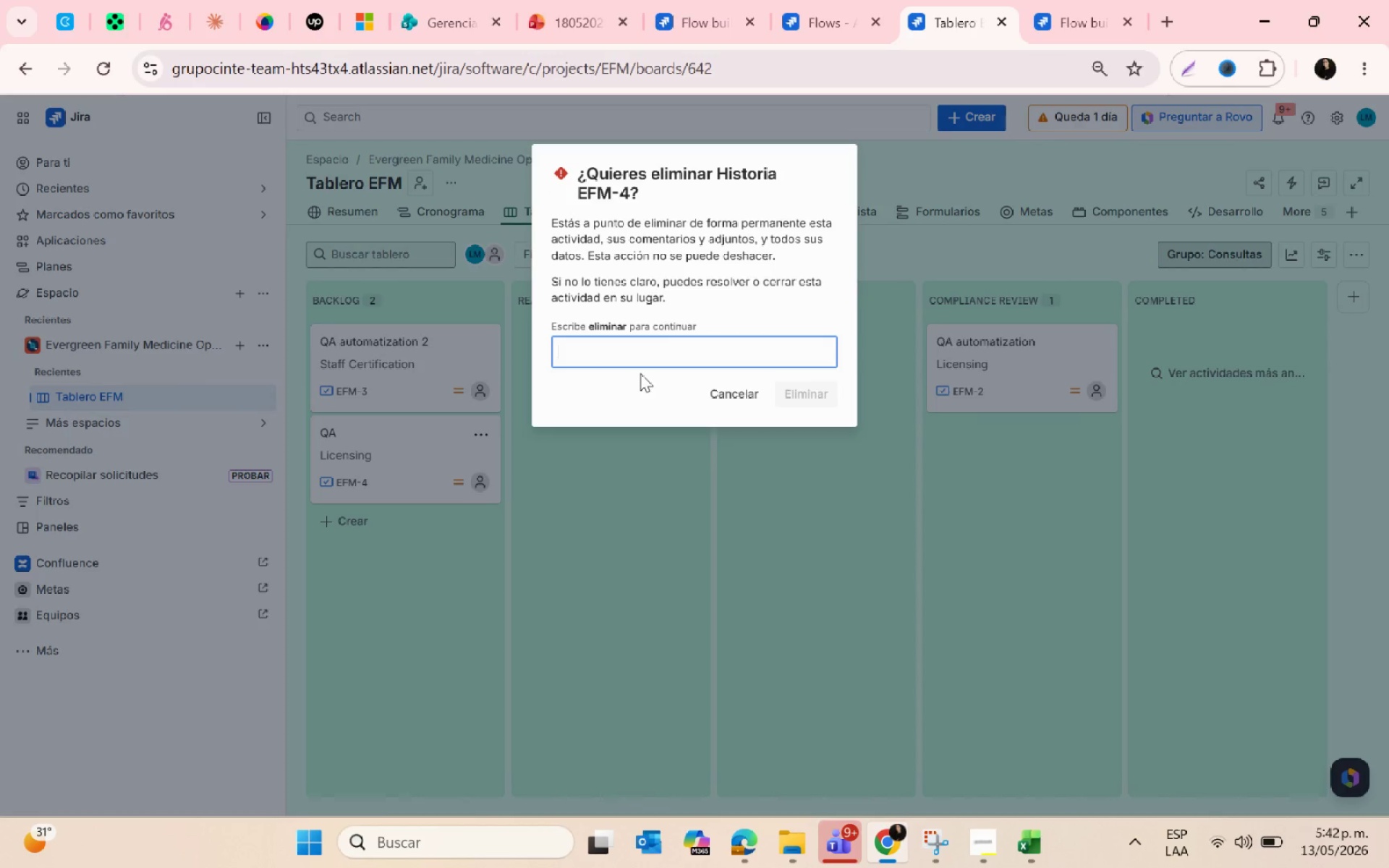 
left_click([631, 367])
 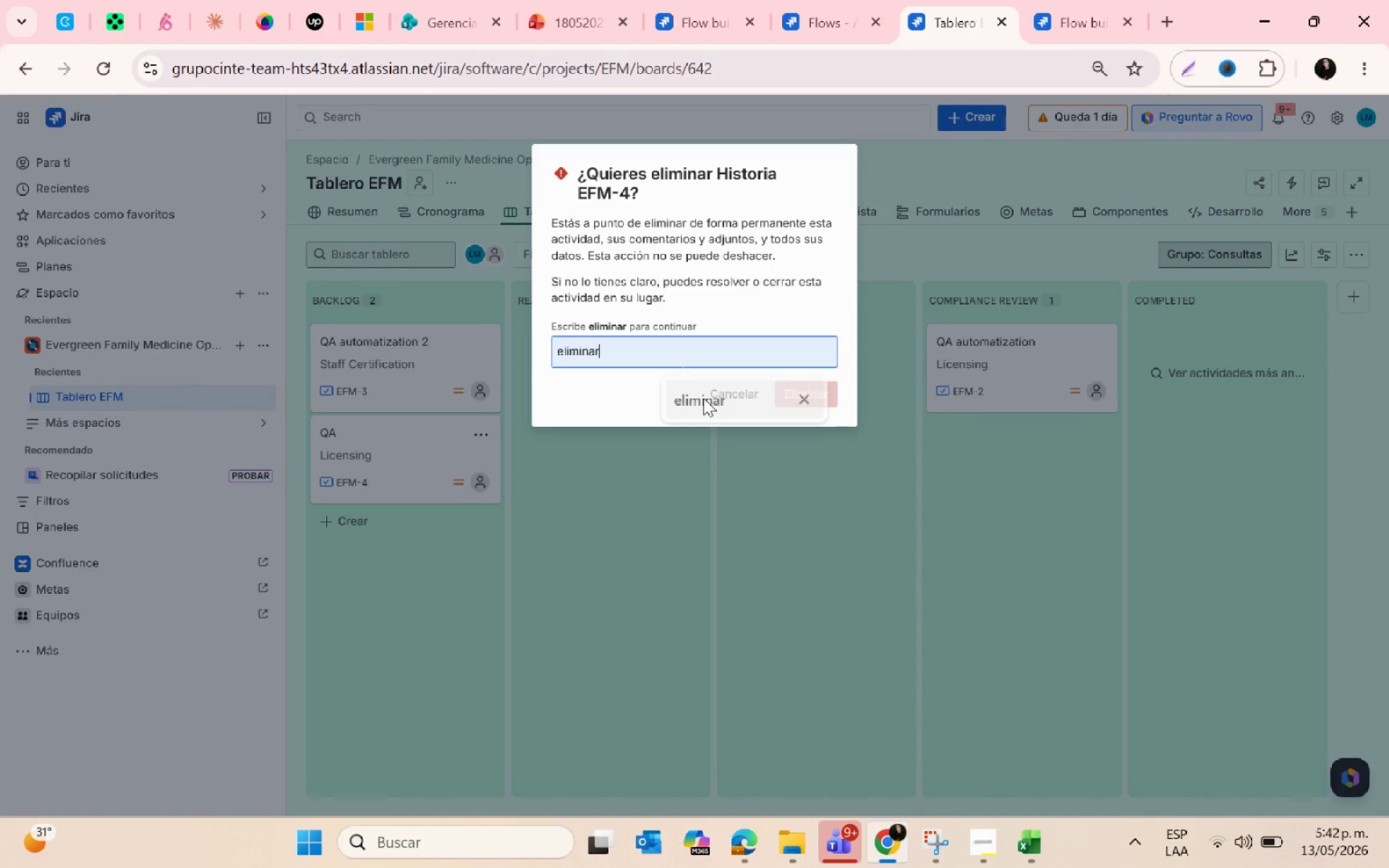 
left_click([820, 395])
 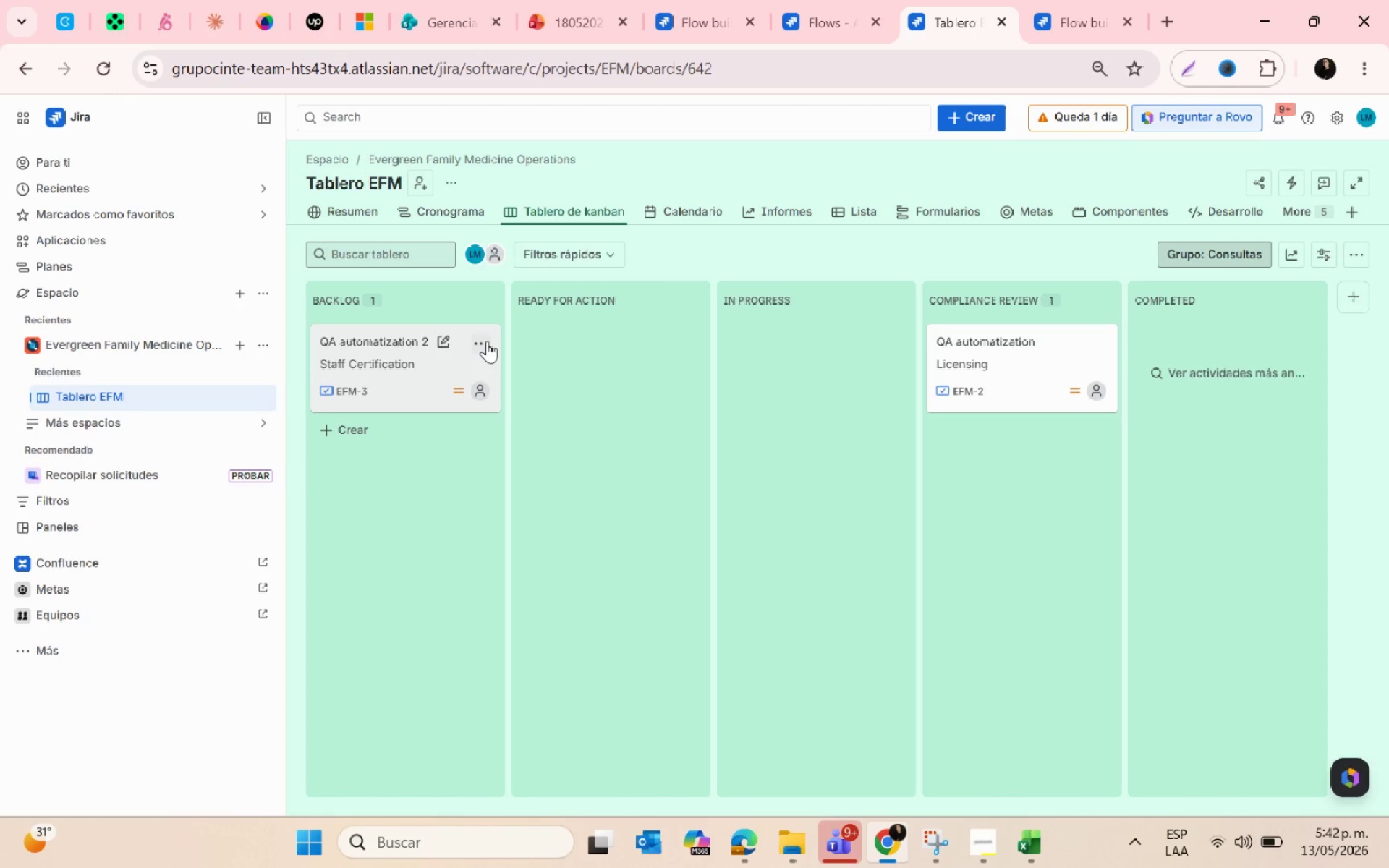 
left_click([488, 339])
 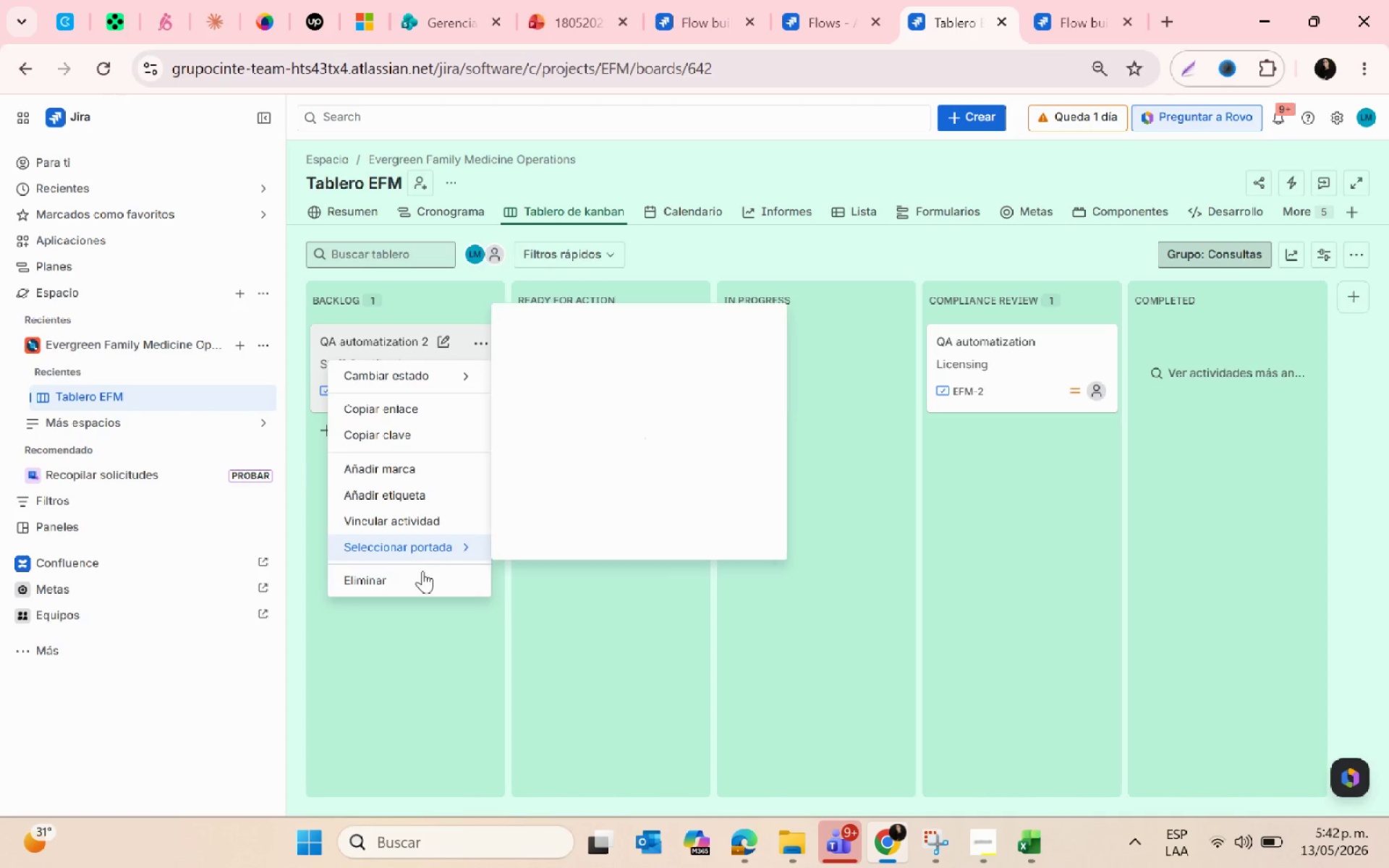 
left_click([418, 582])
 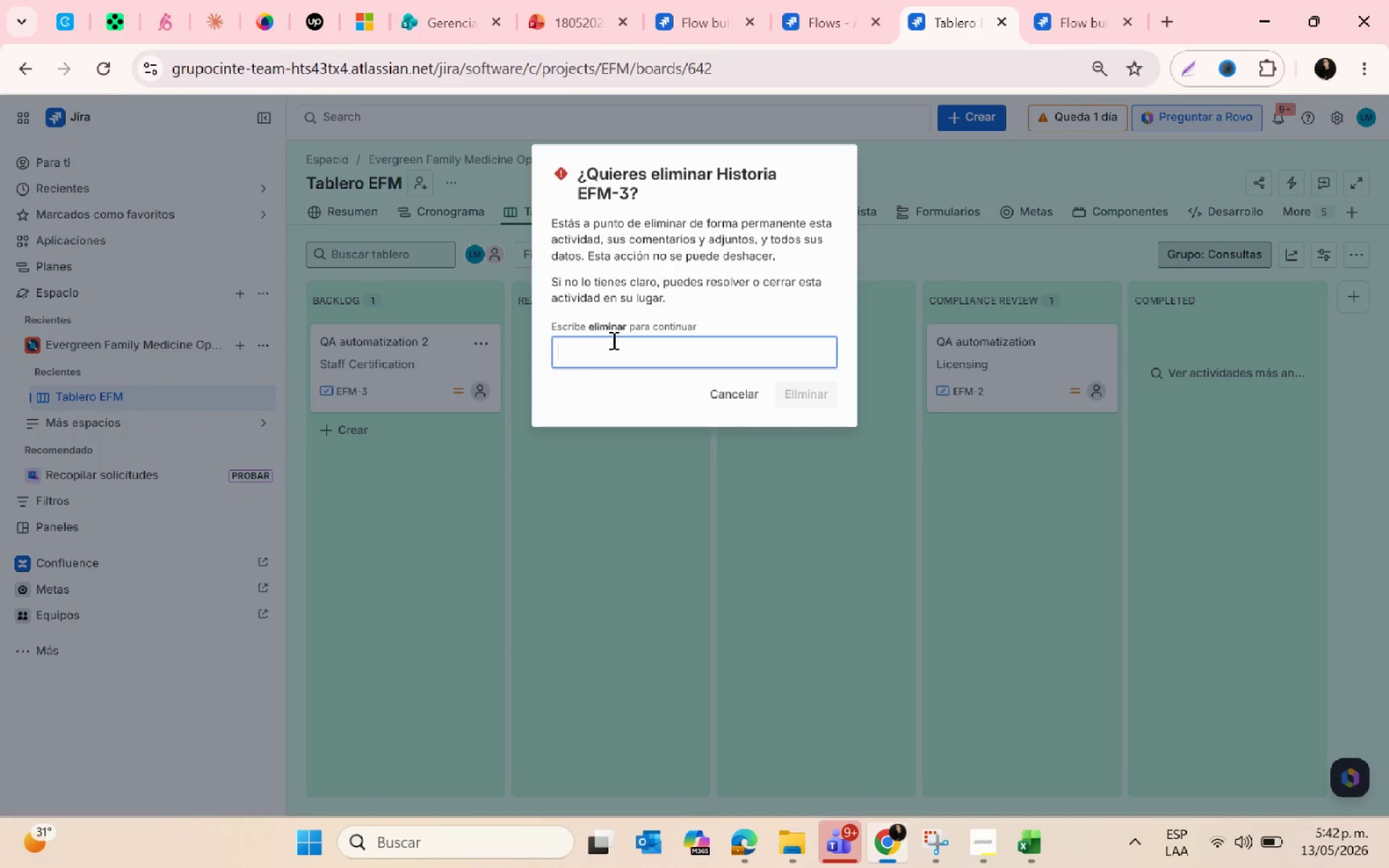 
left_click([612, 337])
 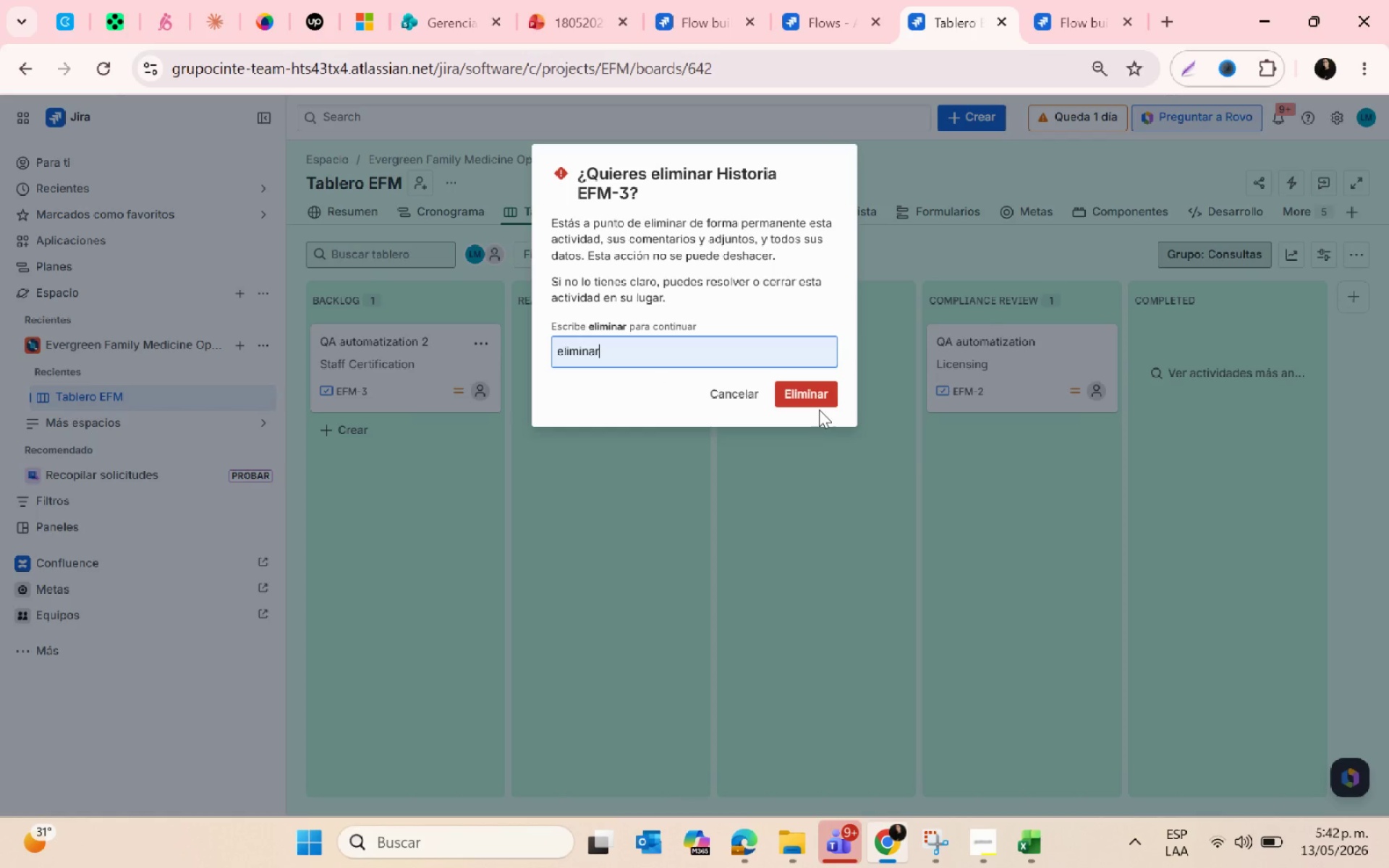 
left_click([801, 393])
 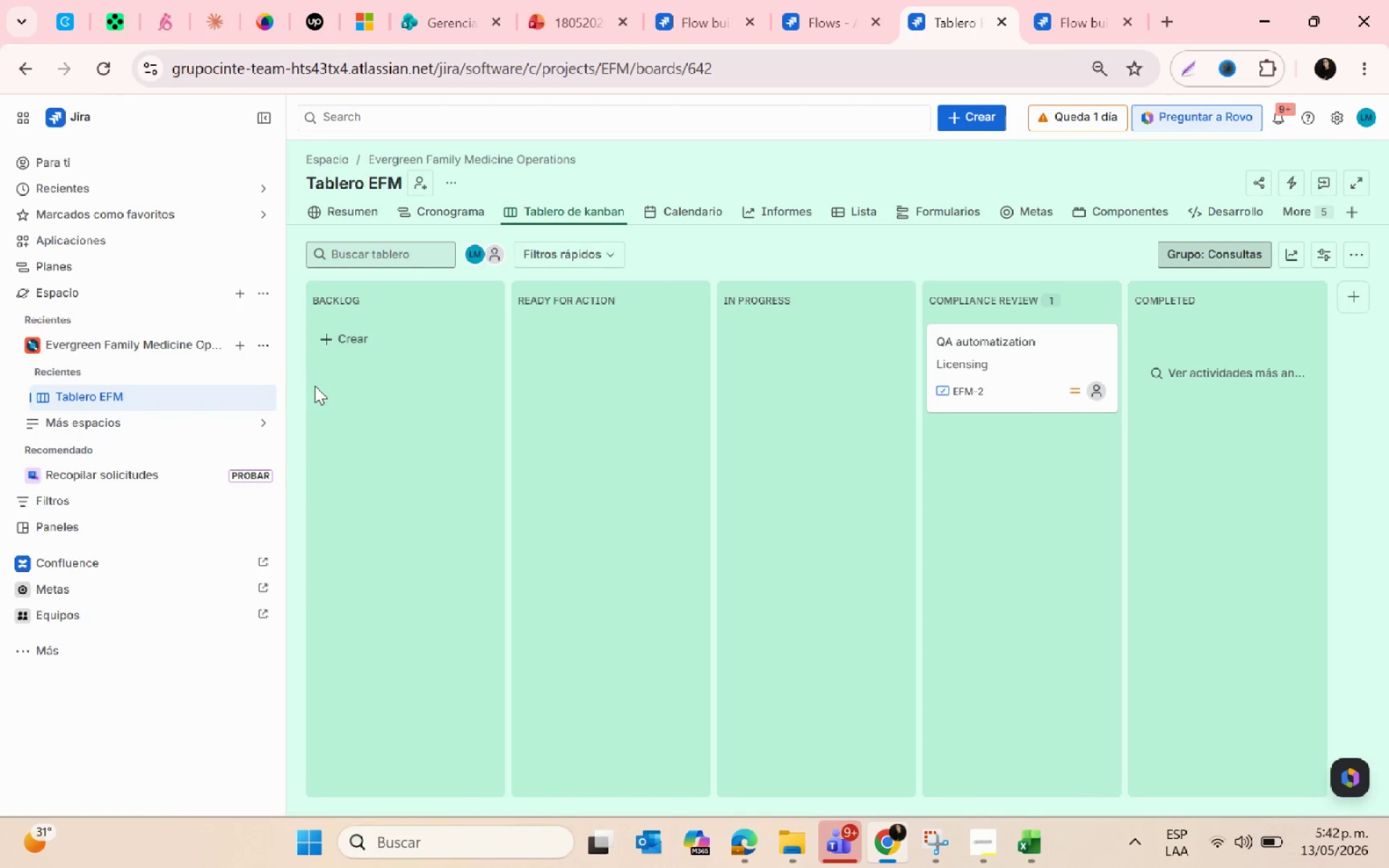 
left_click([351, 339])
 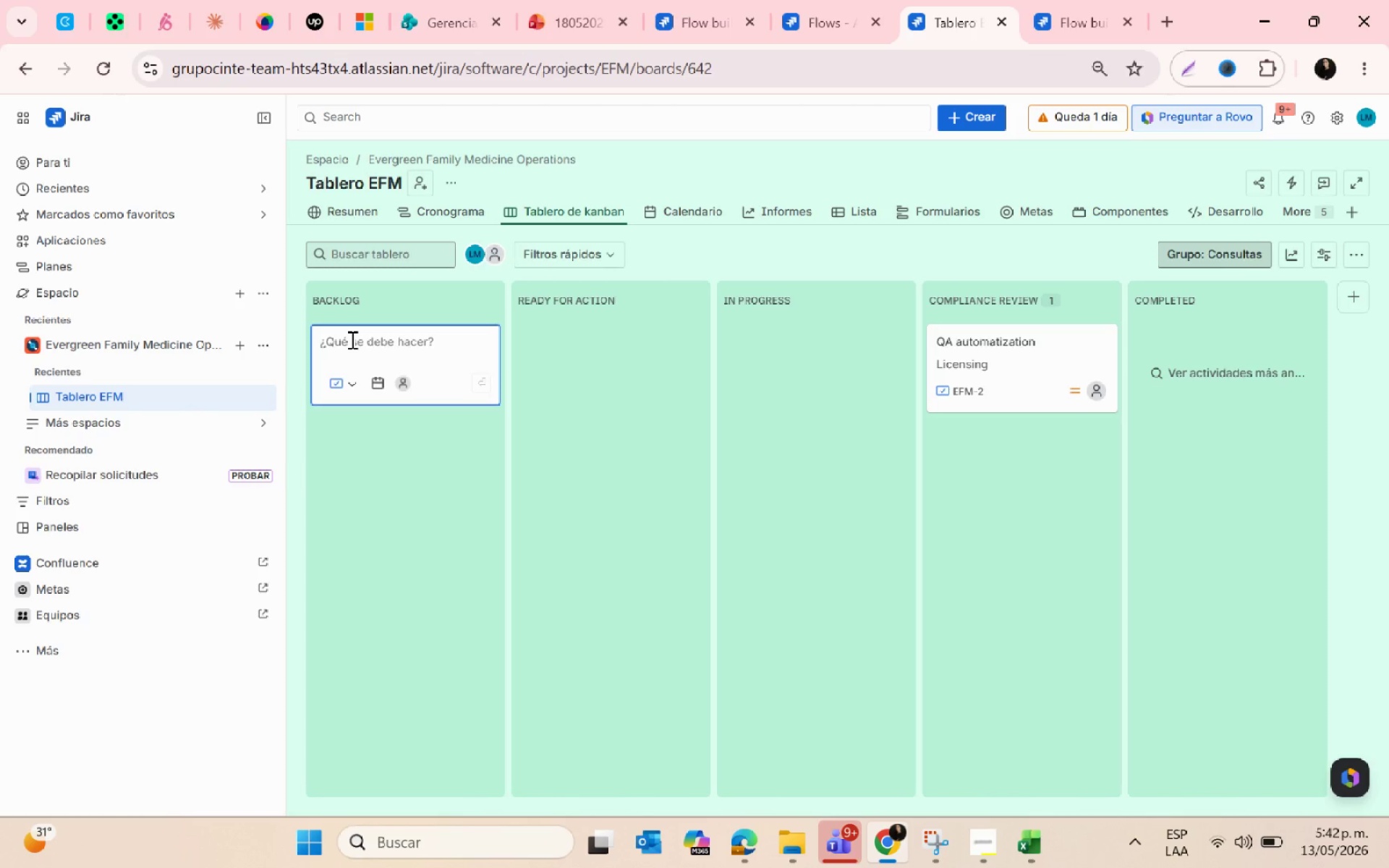 
type(www)
 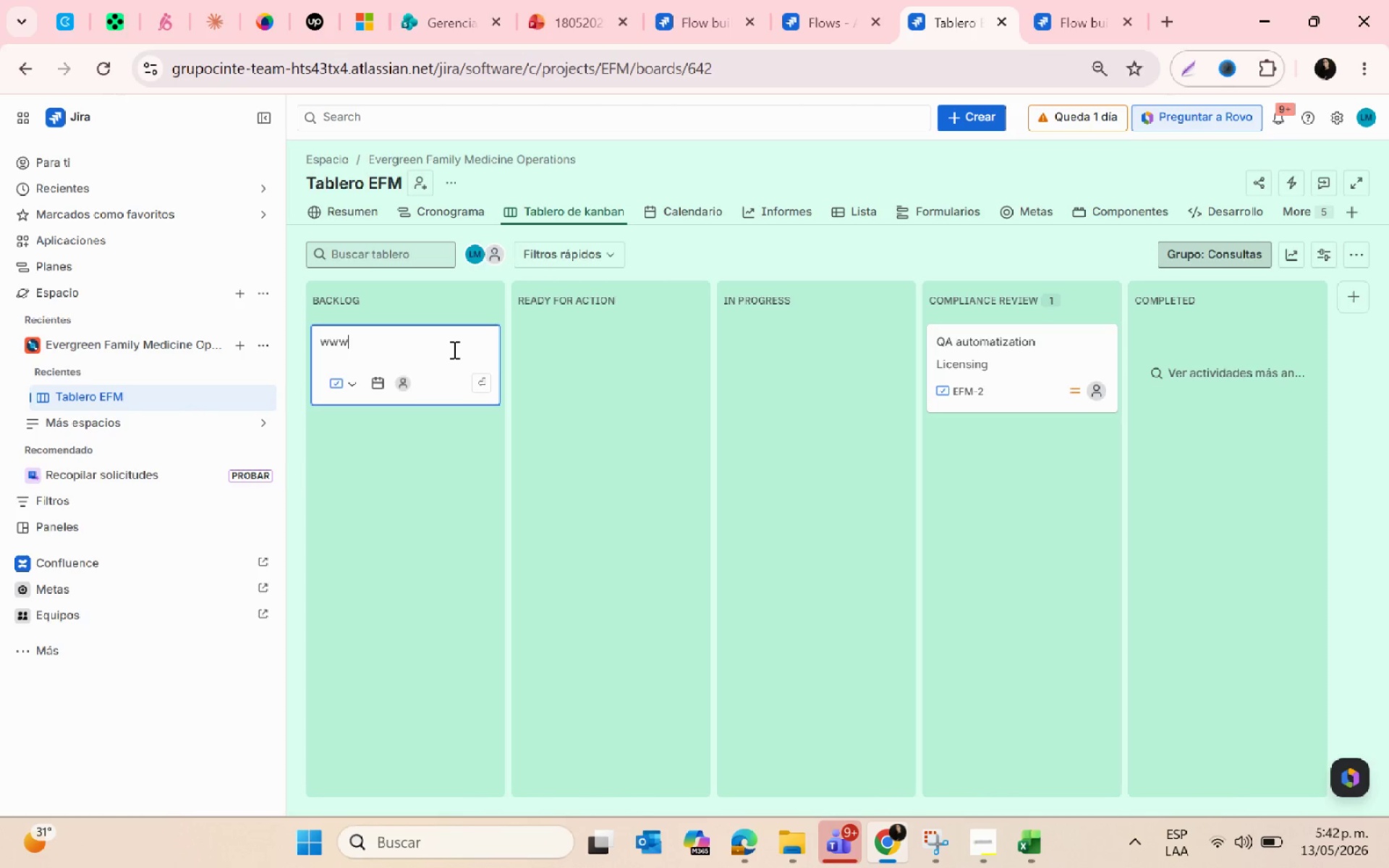 
key(W)
 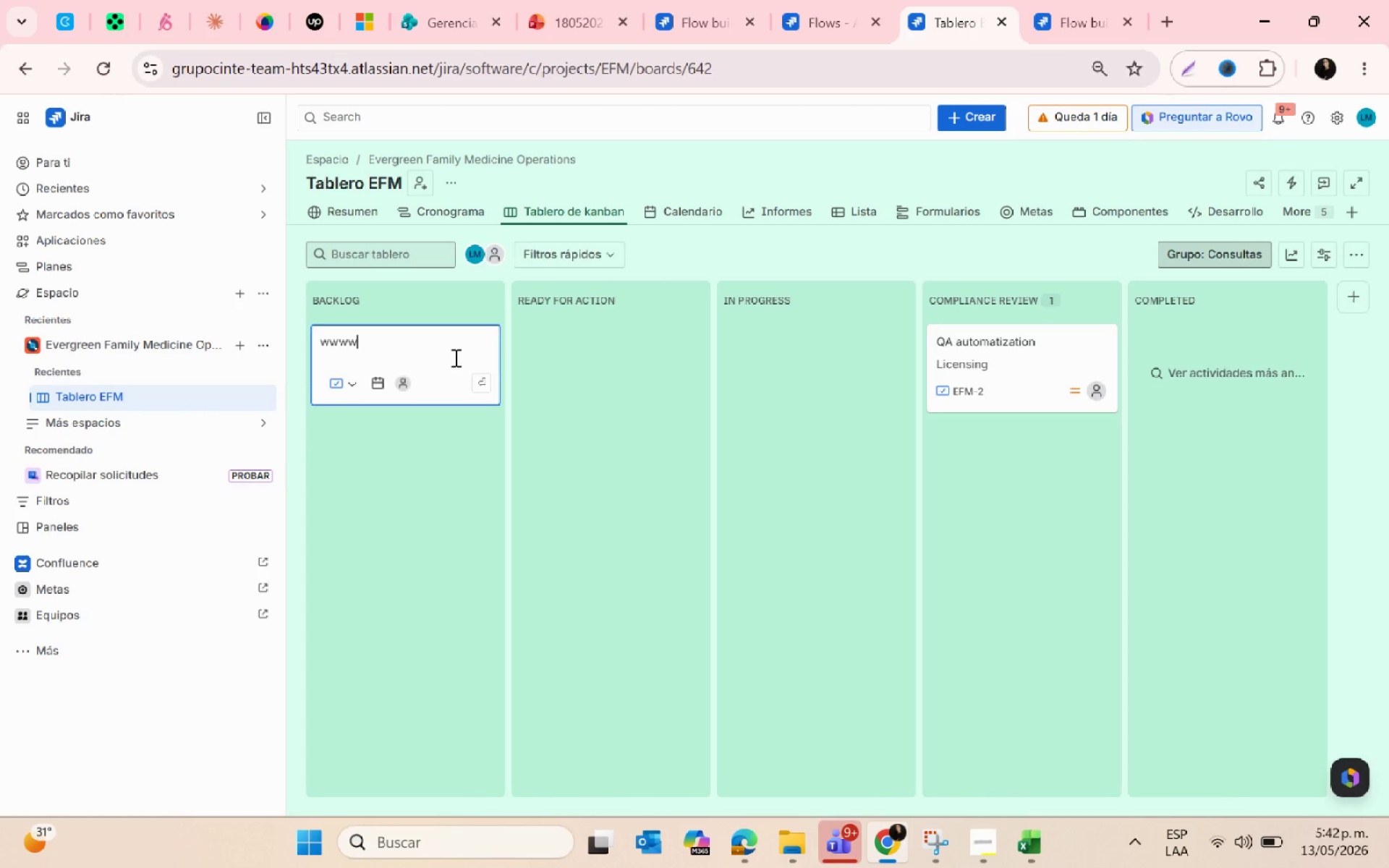 
key(Enter)
 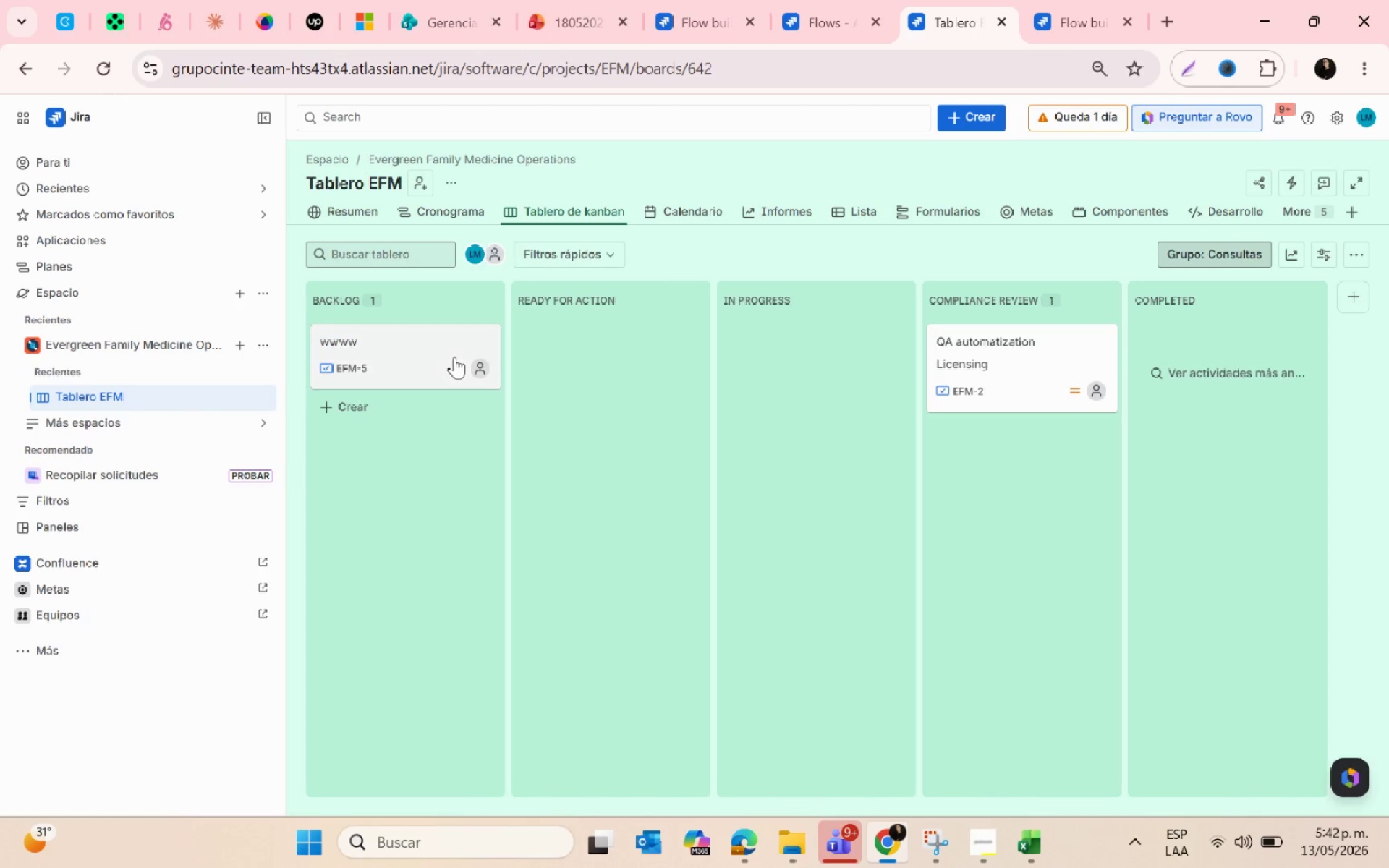 
left_click([454, 357])
 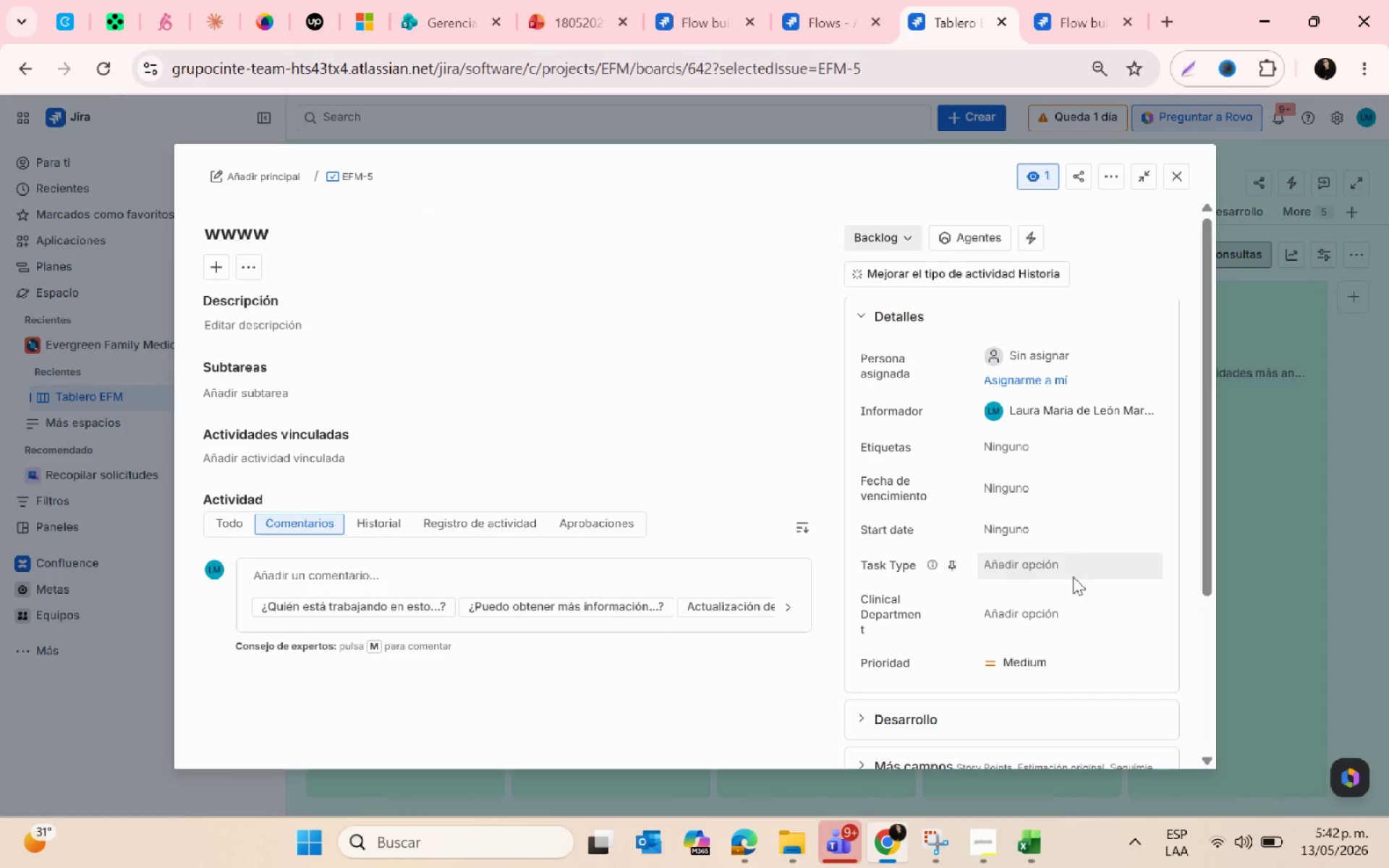 
left_click([1050, 563])
 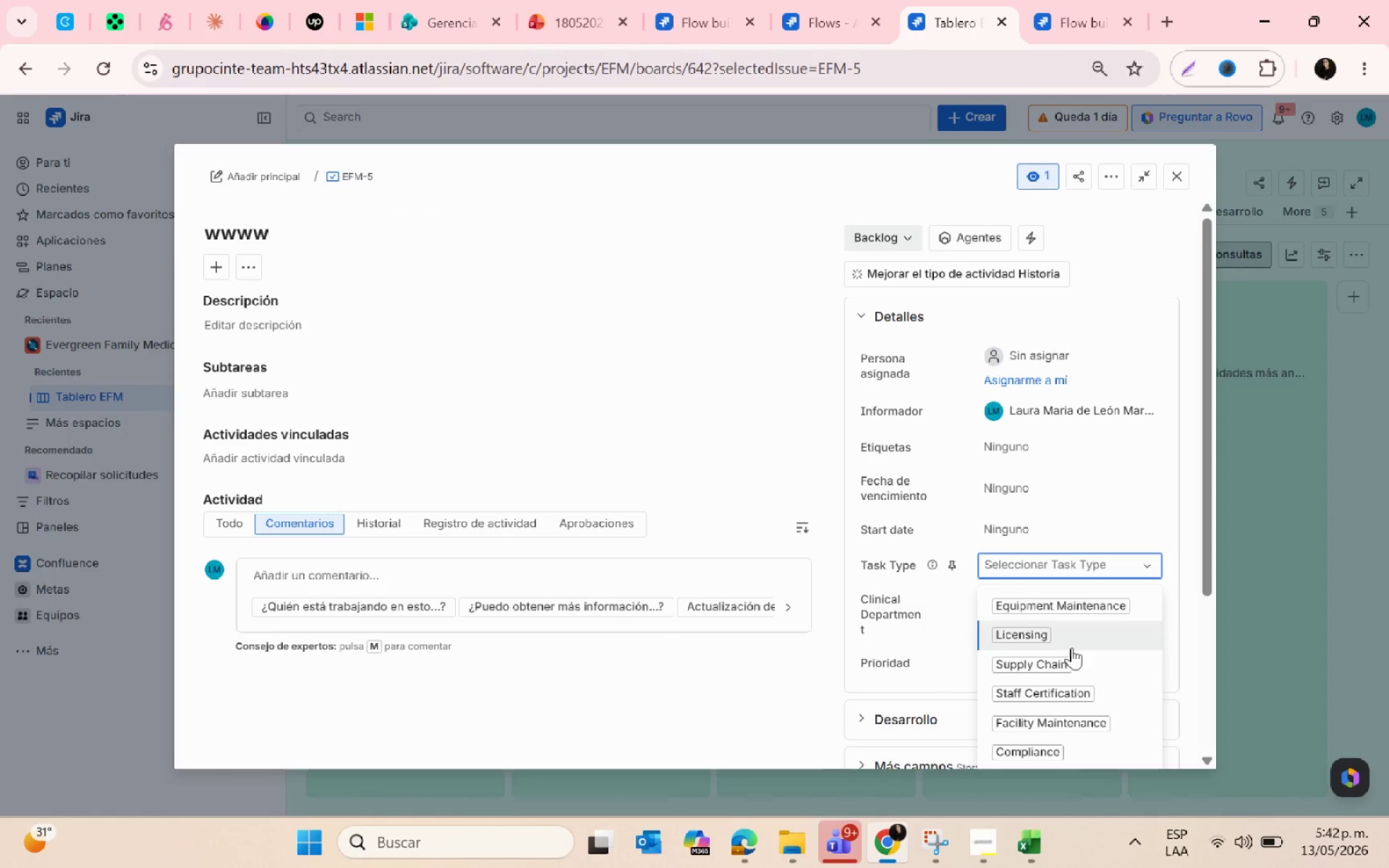 
left_click([1060, 638])
 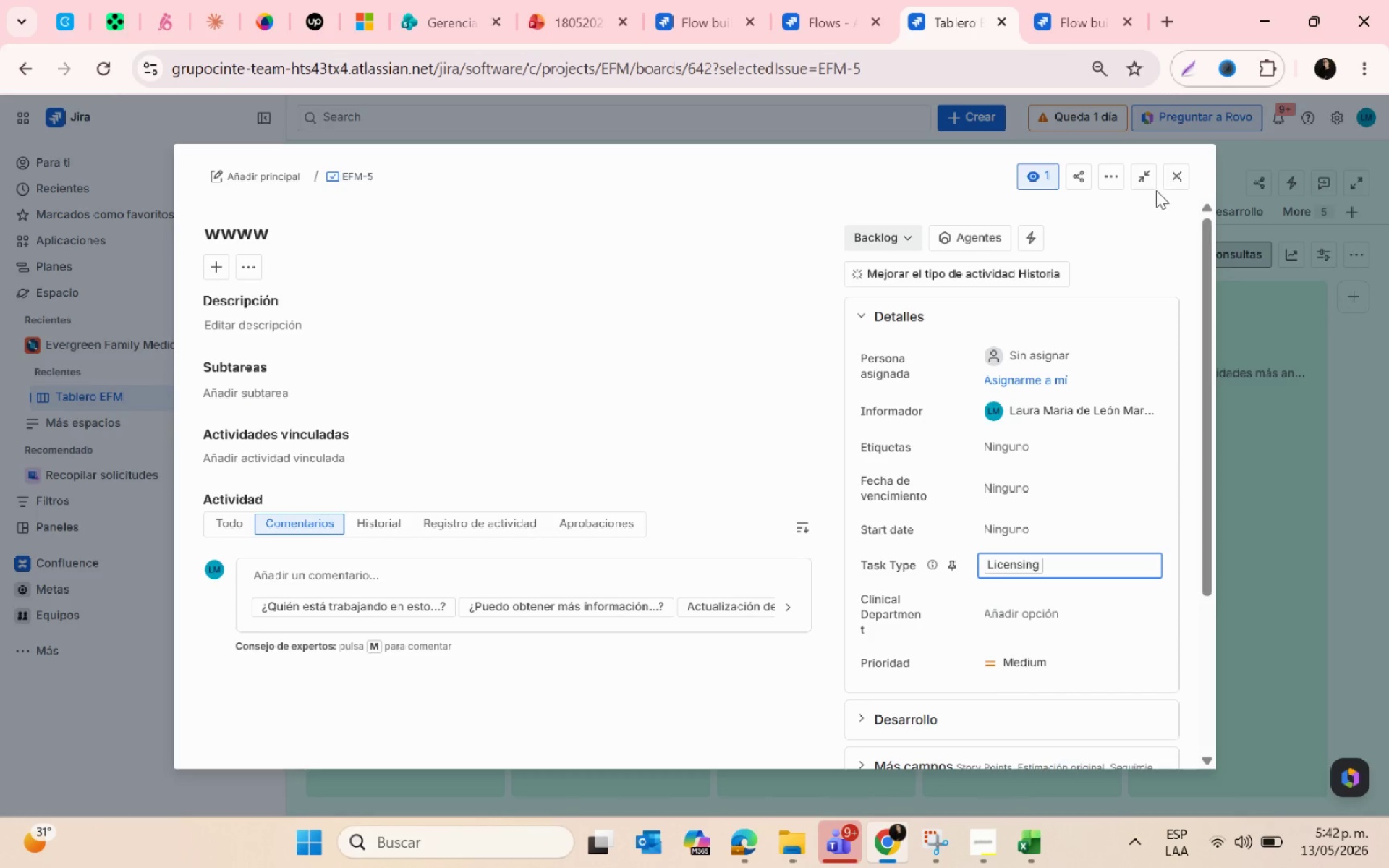 
left_click([1175, 182])
 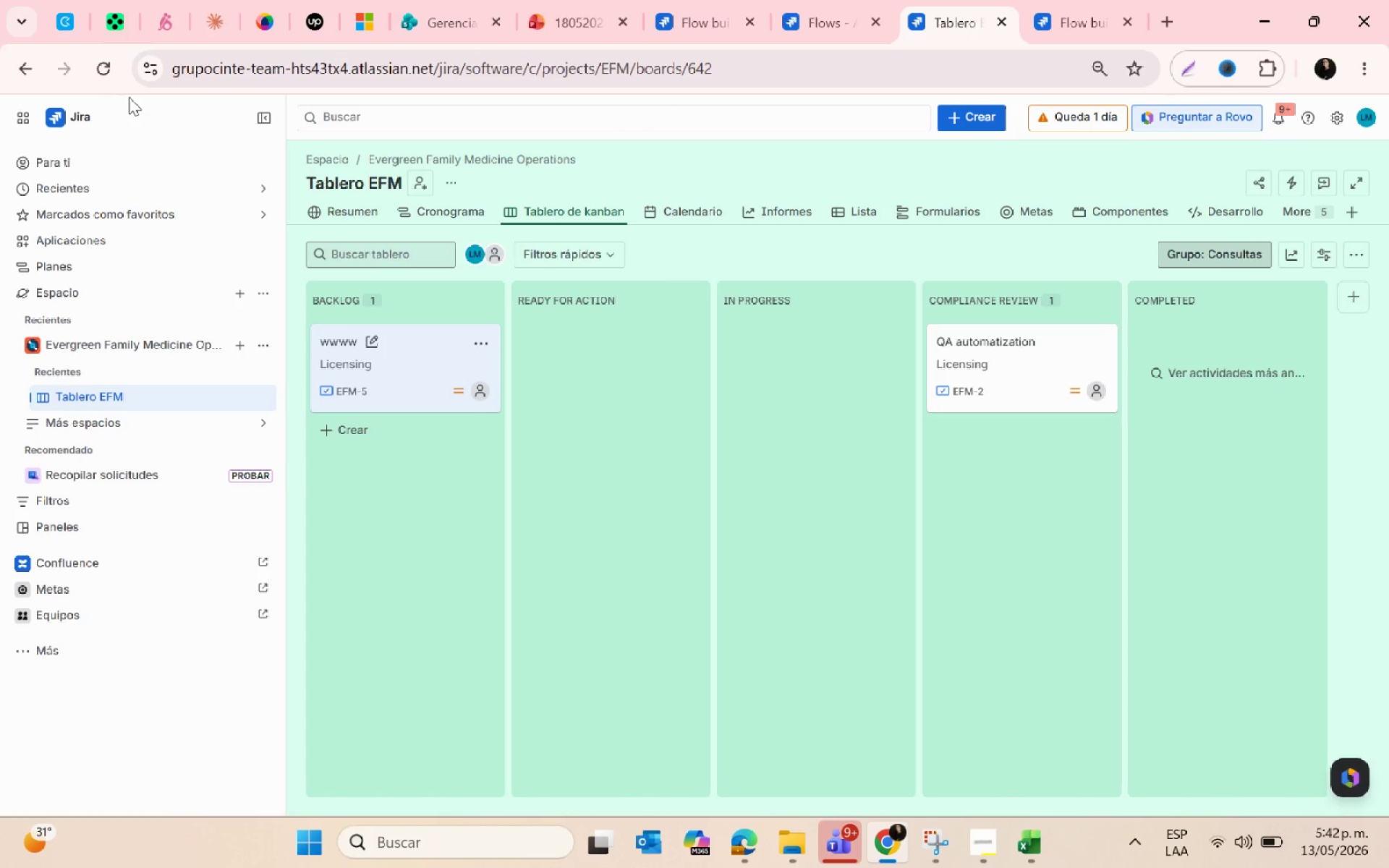 
left_click([95, 74])
 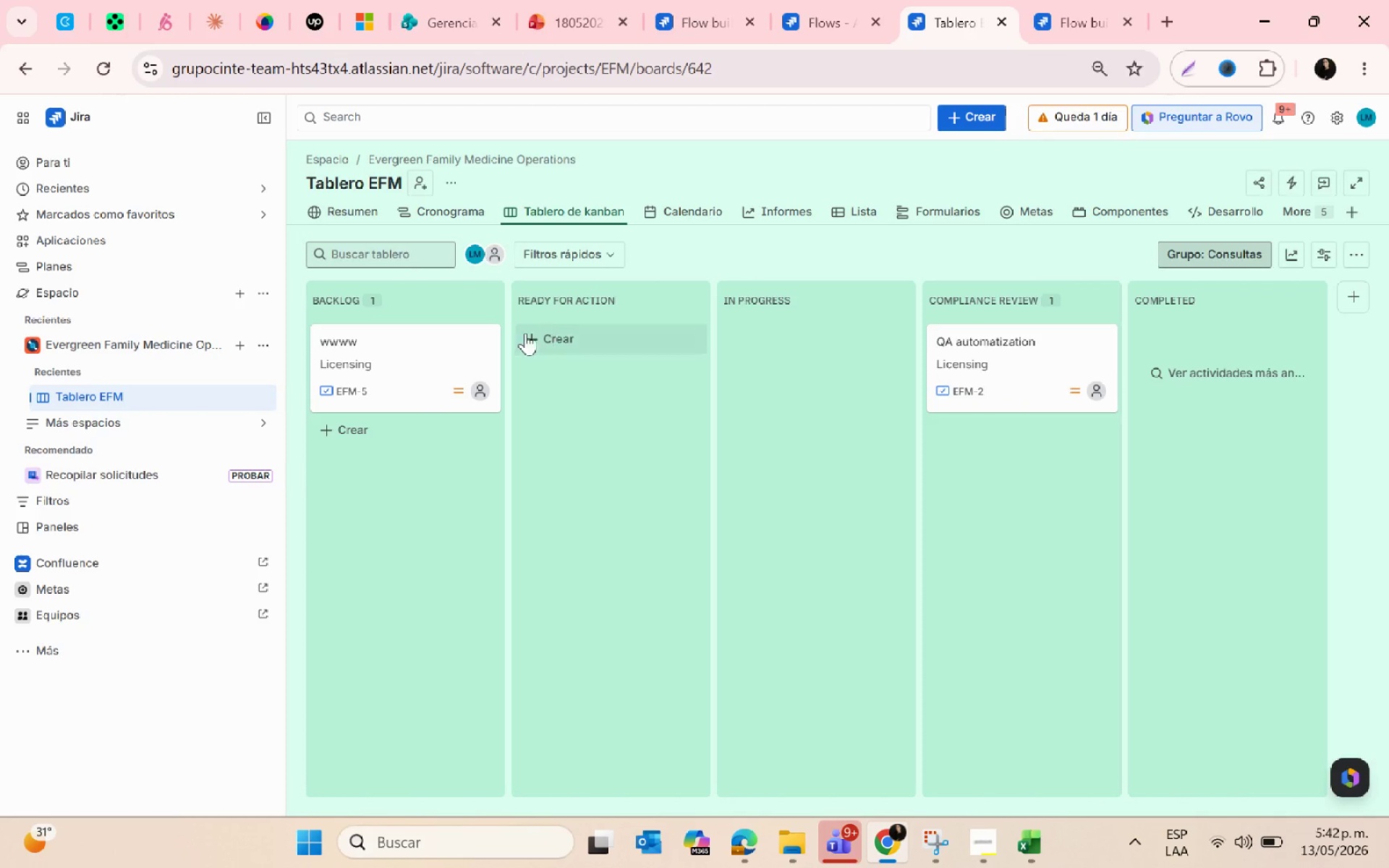 
wait(6.66)
 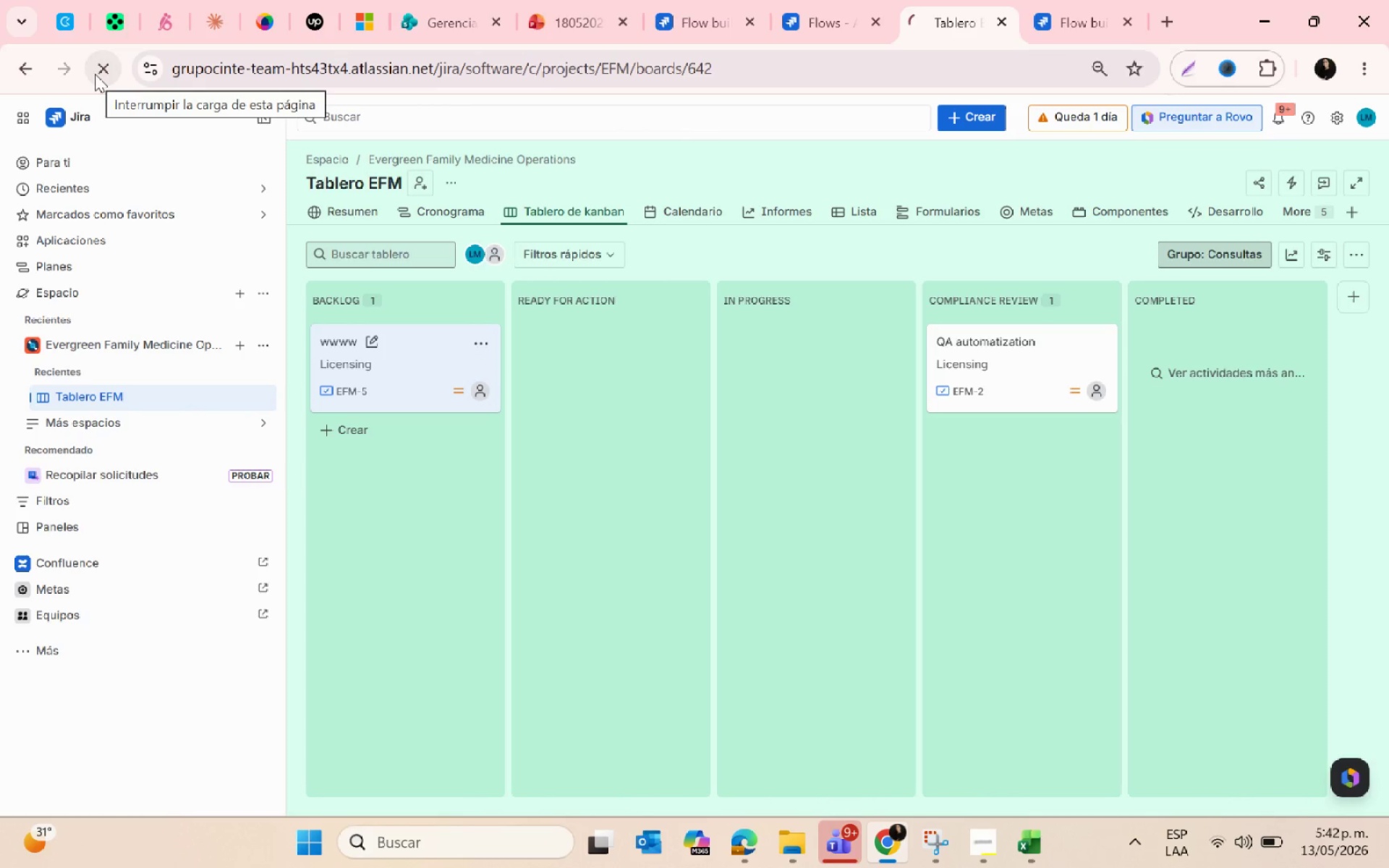 
left_click([95, 69])
 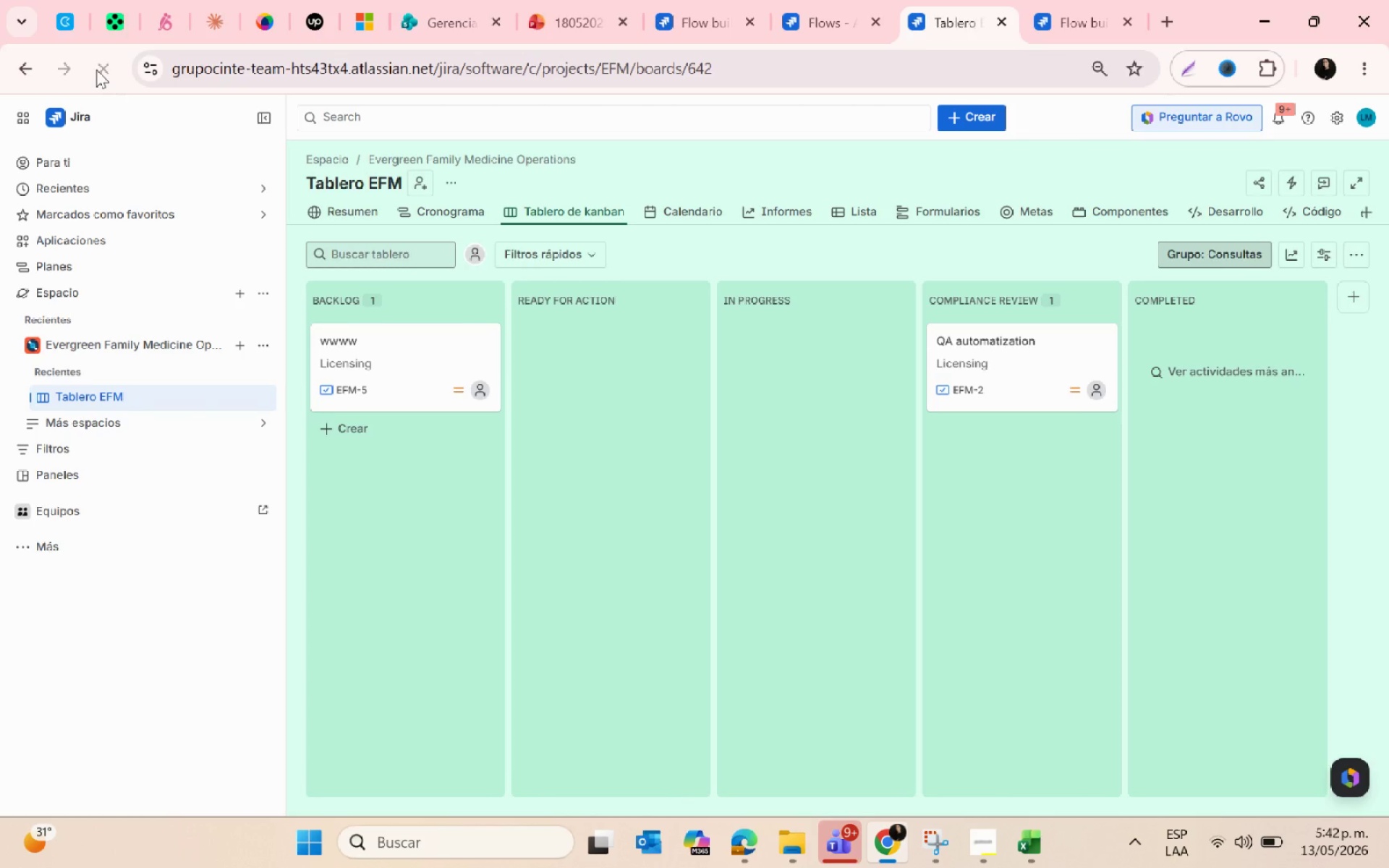 
left_click([96, 69])
 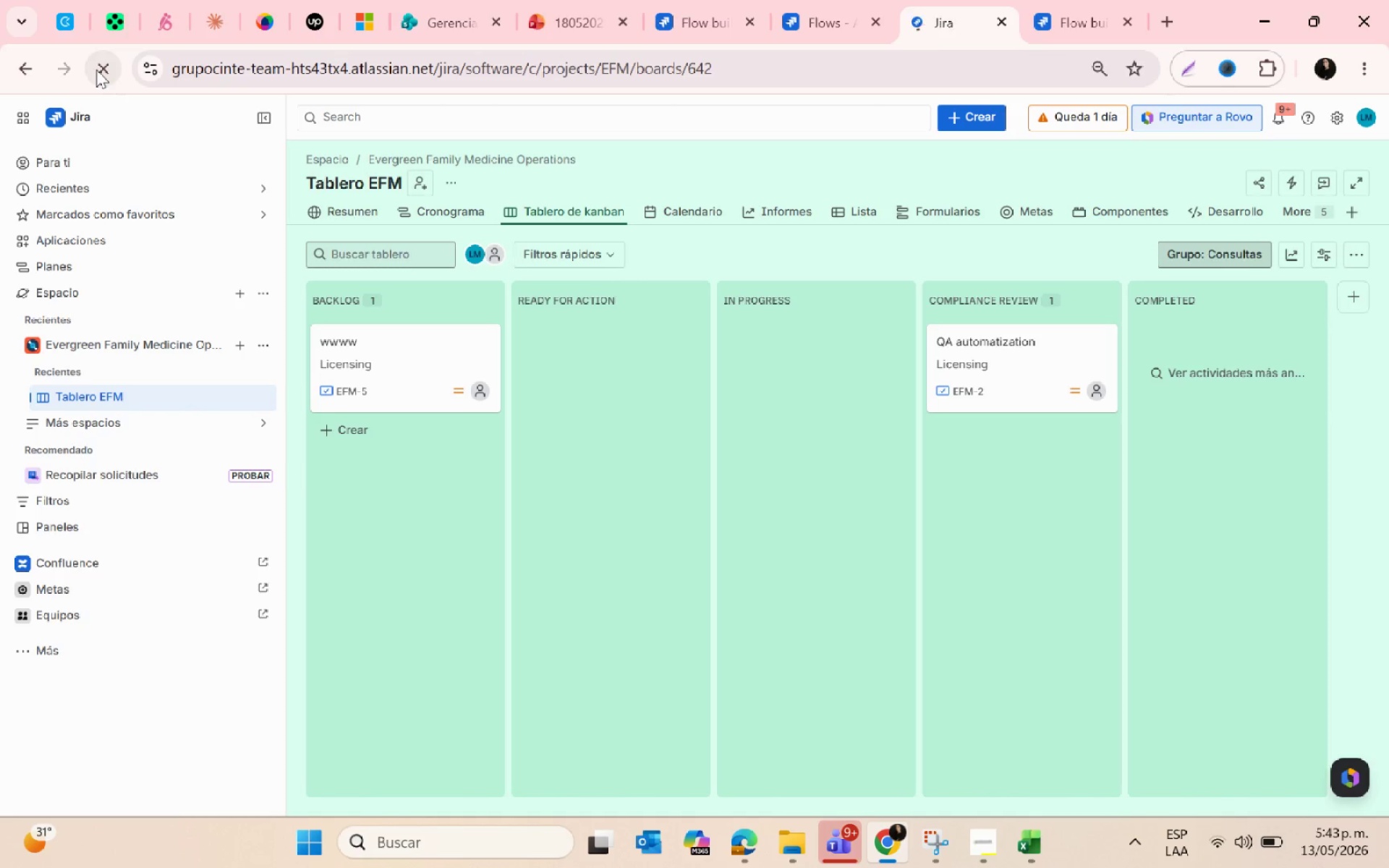 
left_click([96, 69])
 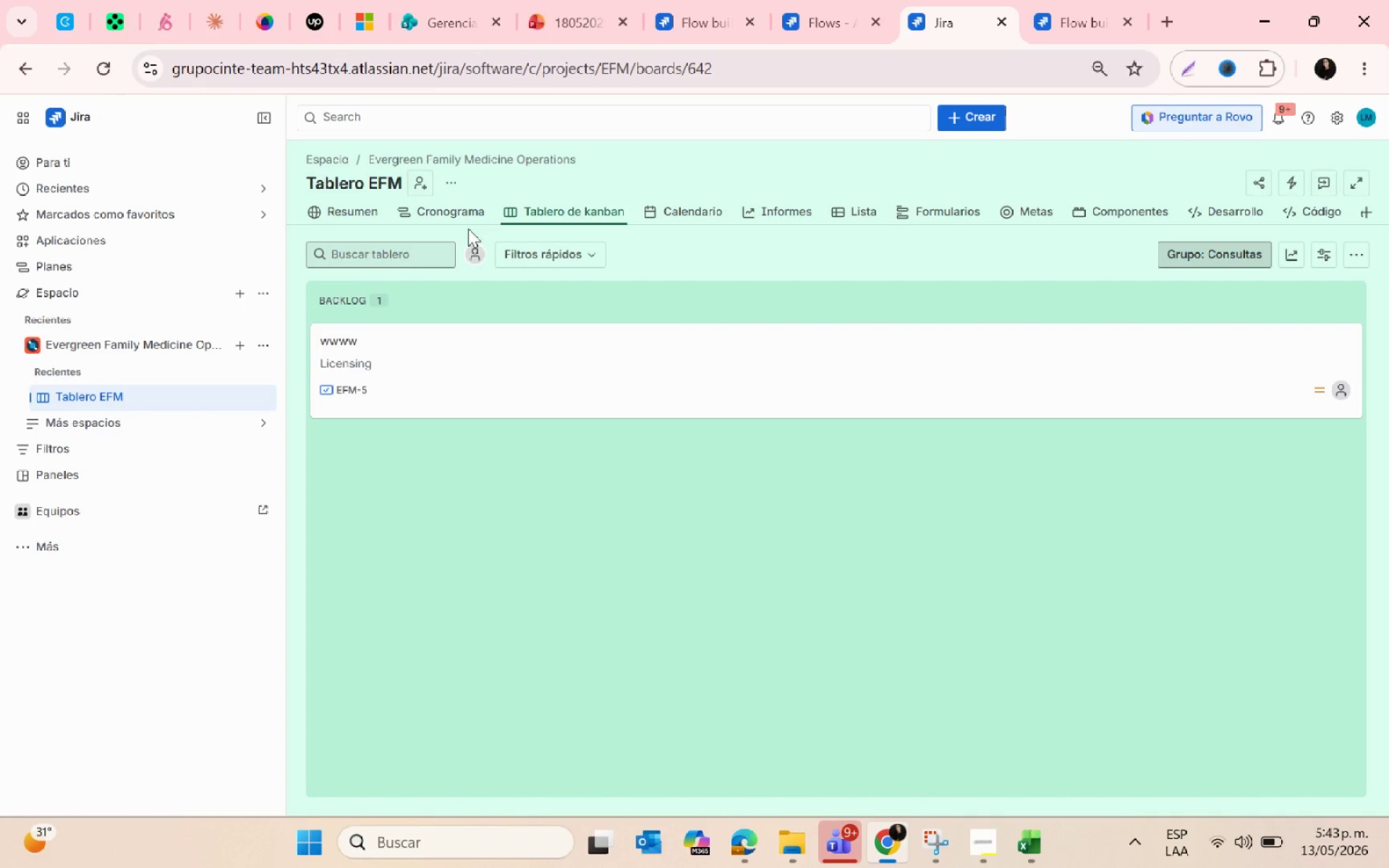 
left_click([109, 75])
 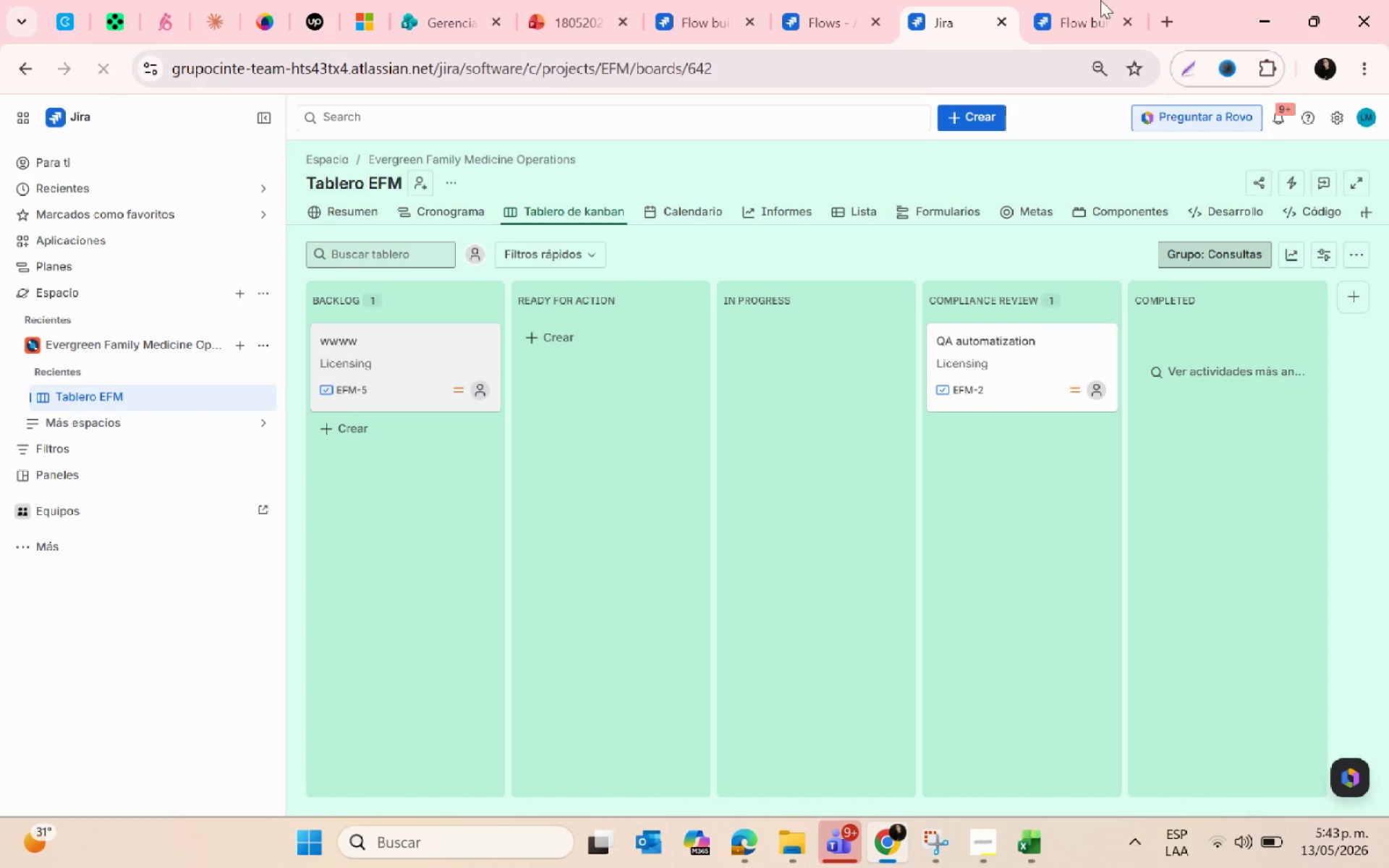 
left_click([1082, 14])
 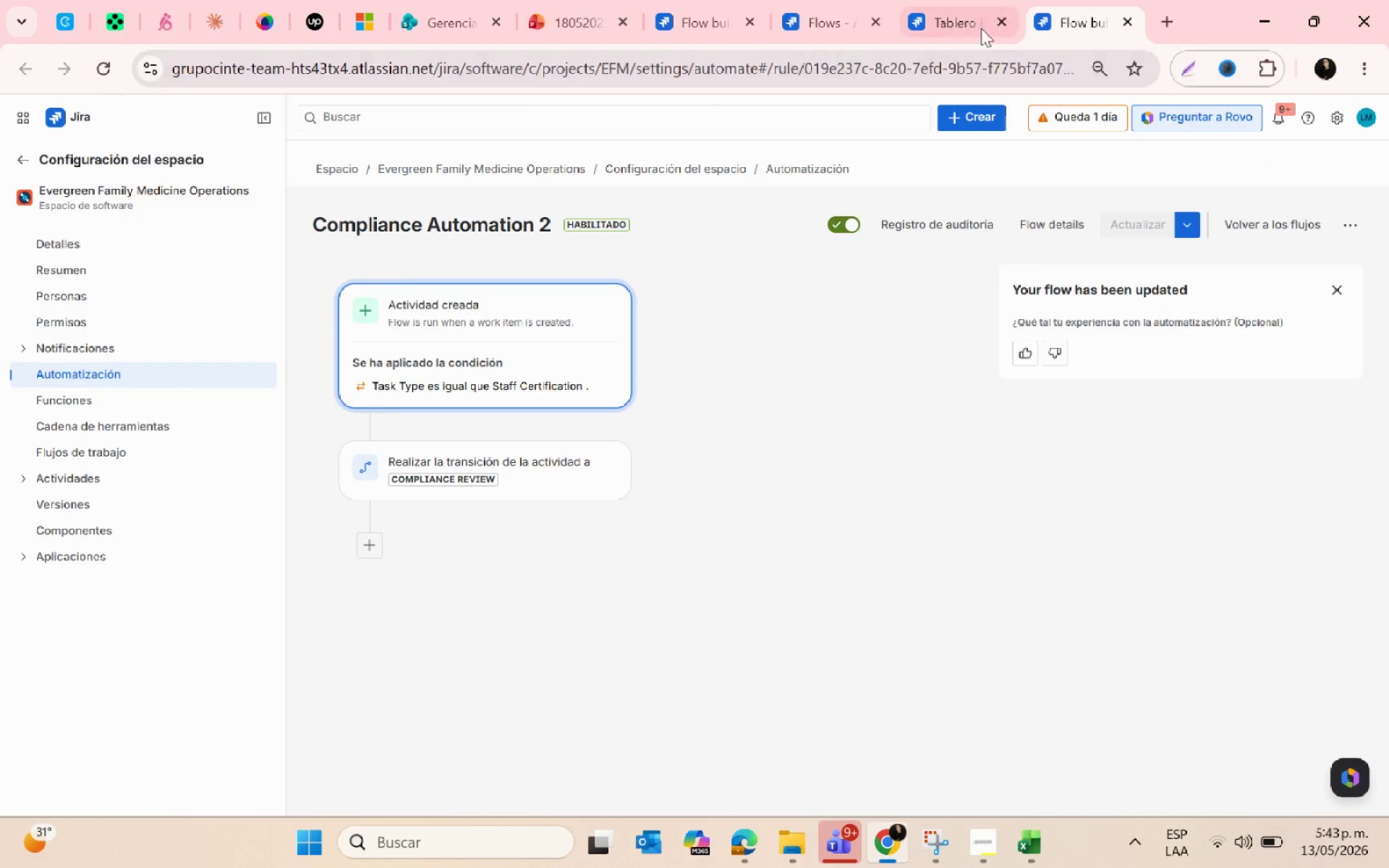 
left_click([941, 25])
 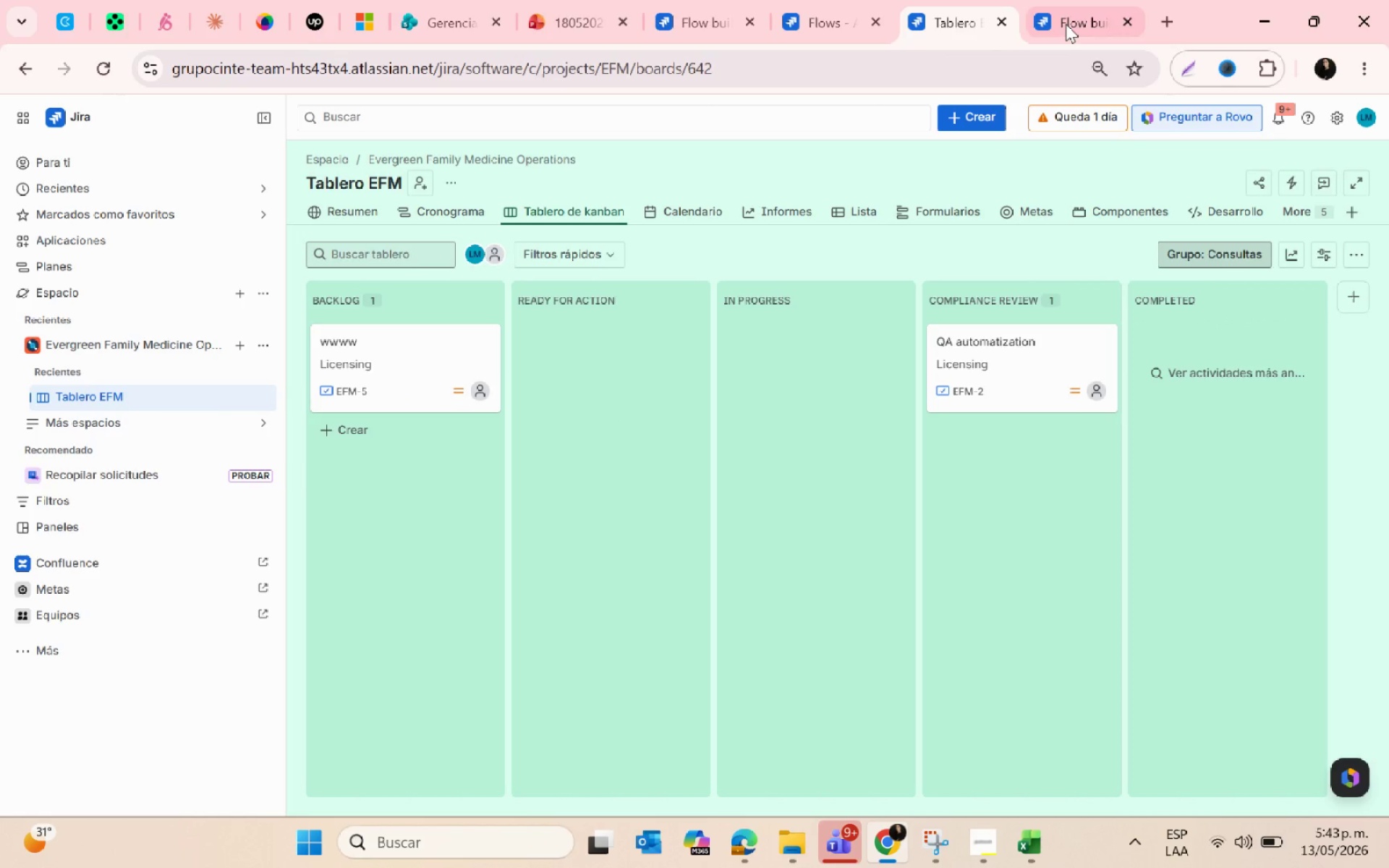 
left_click([1066, 23])
 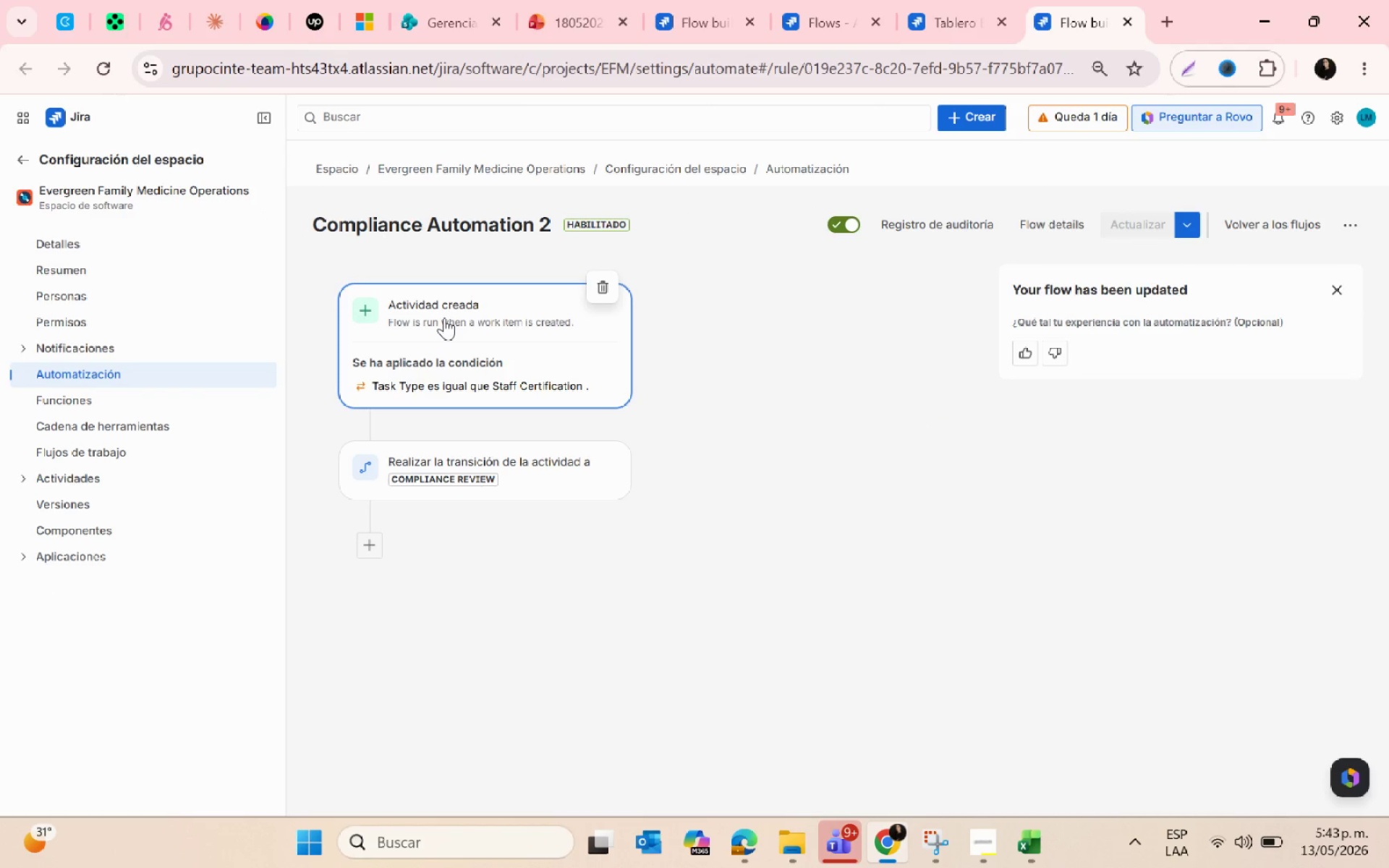 
left_click([444, 318])
 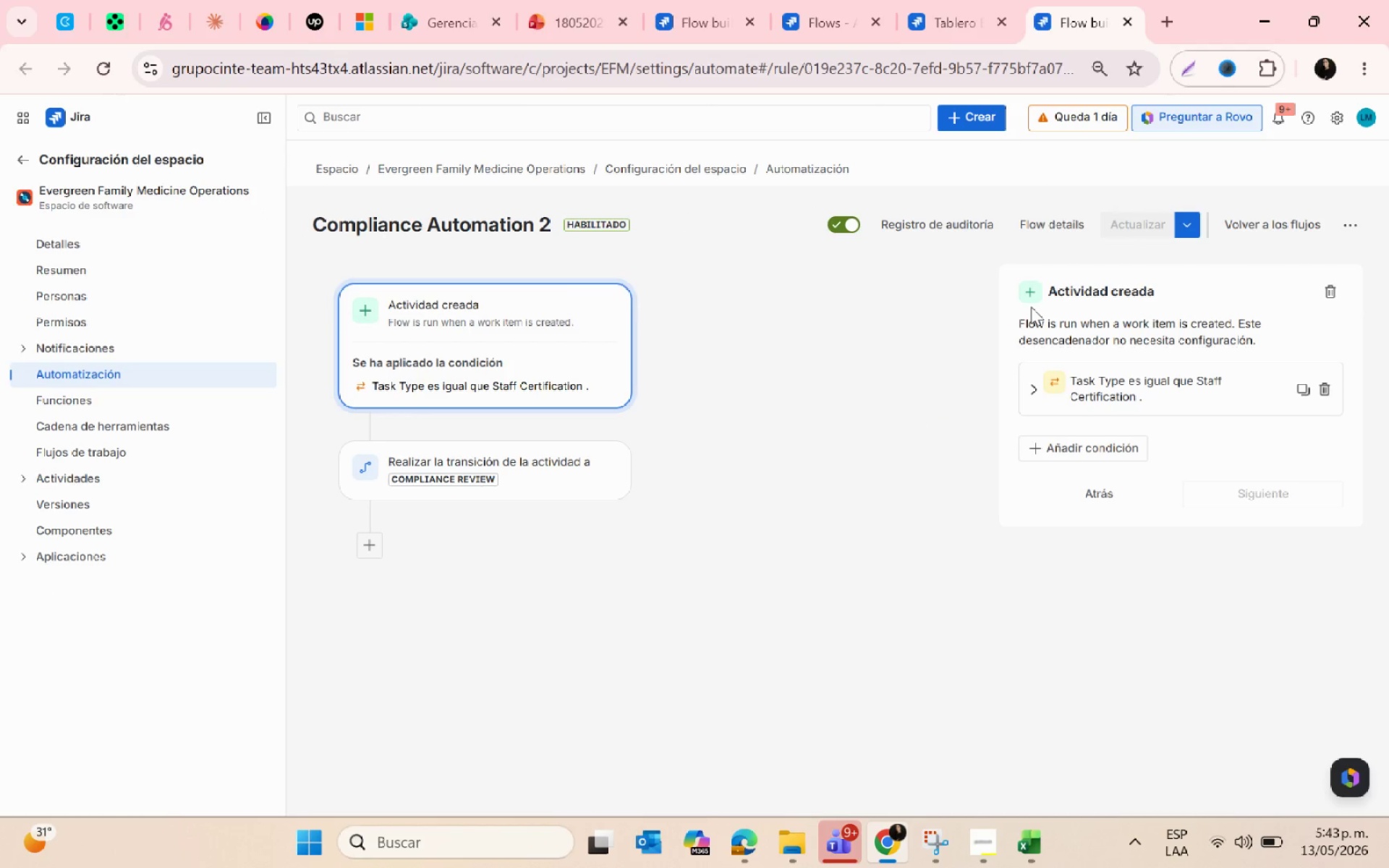 
wait(9.0)
 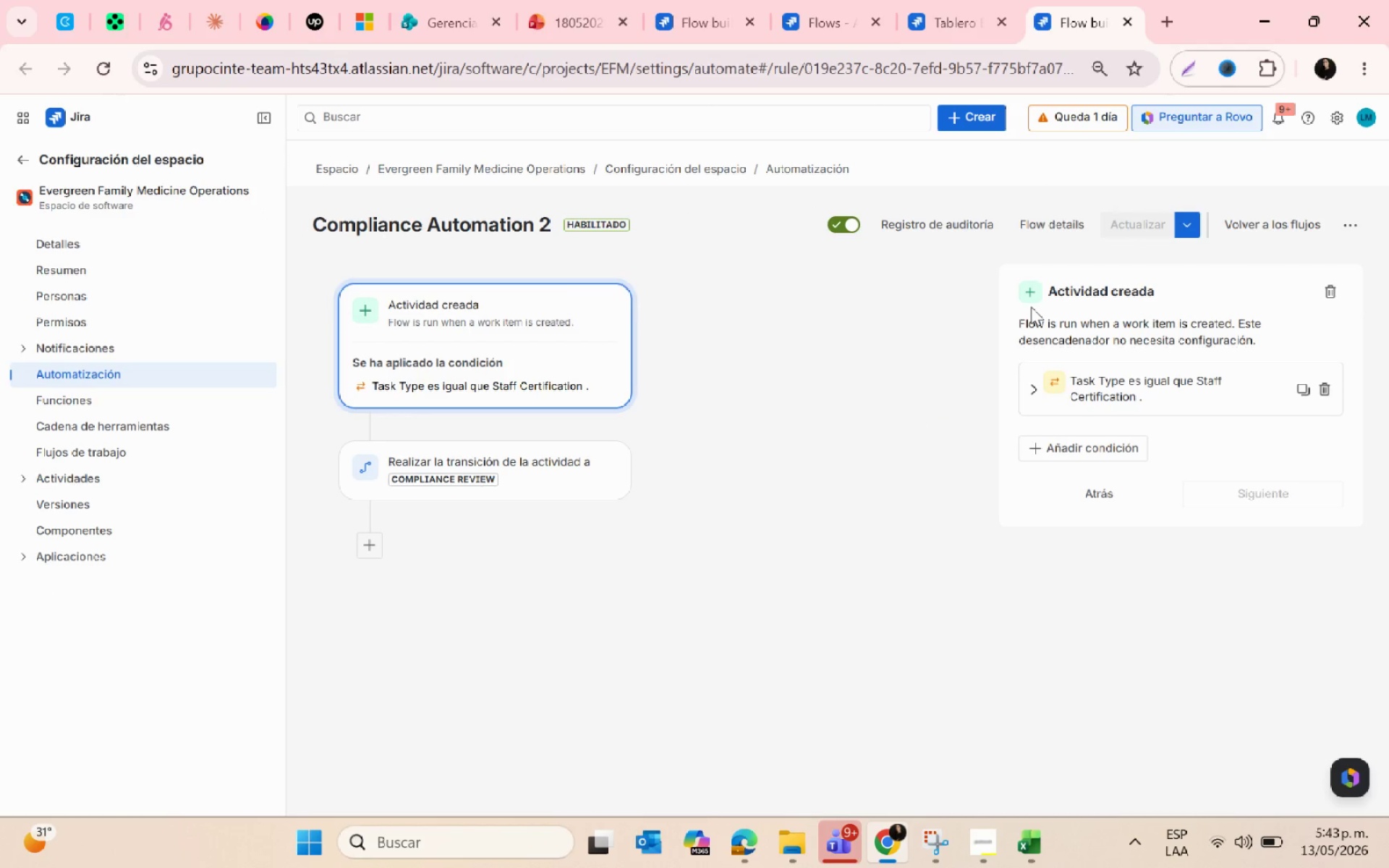 
left_click([990, 0])
 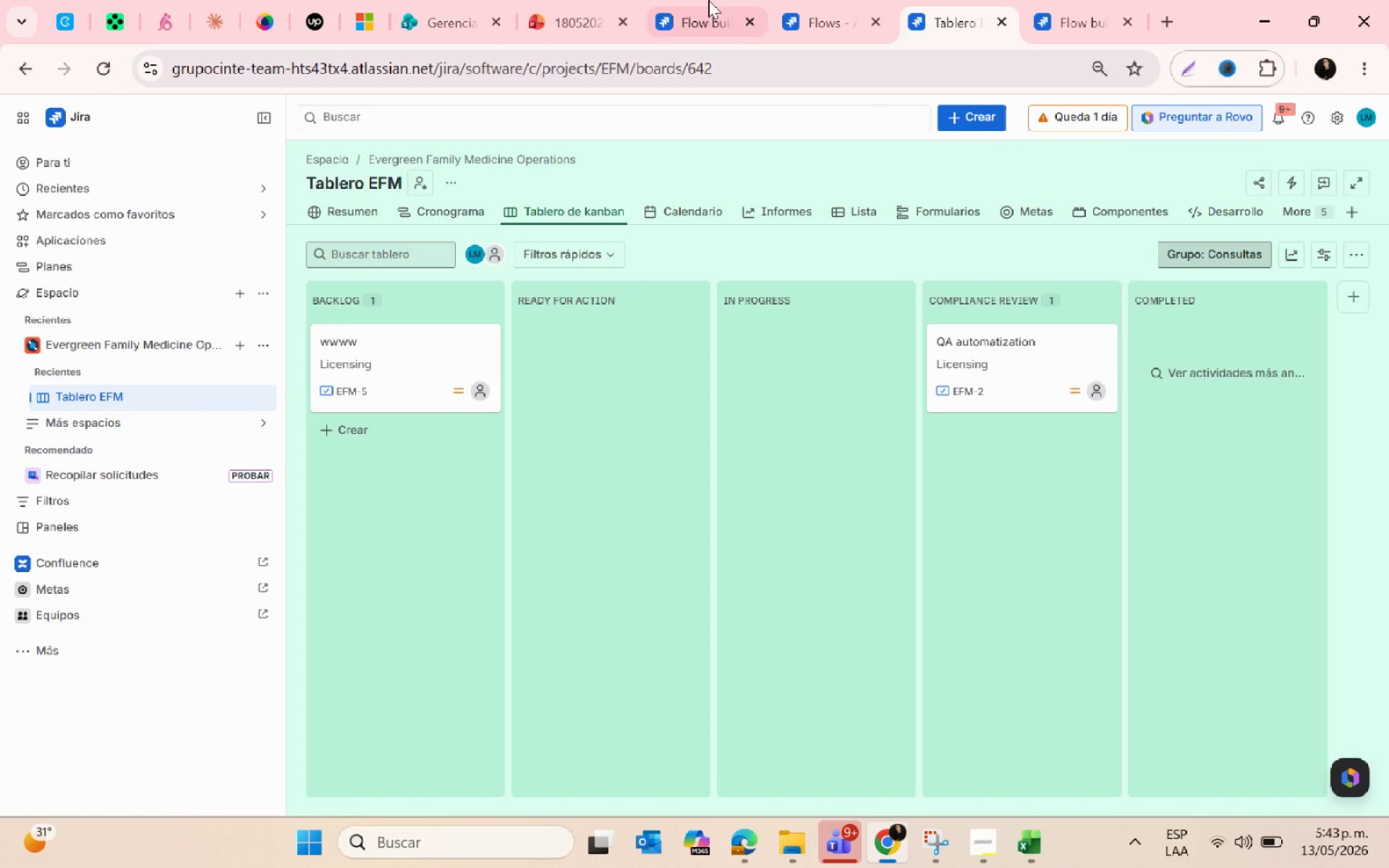 
left_click([808, 0])
 